 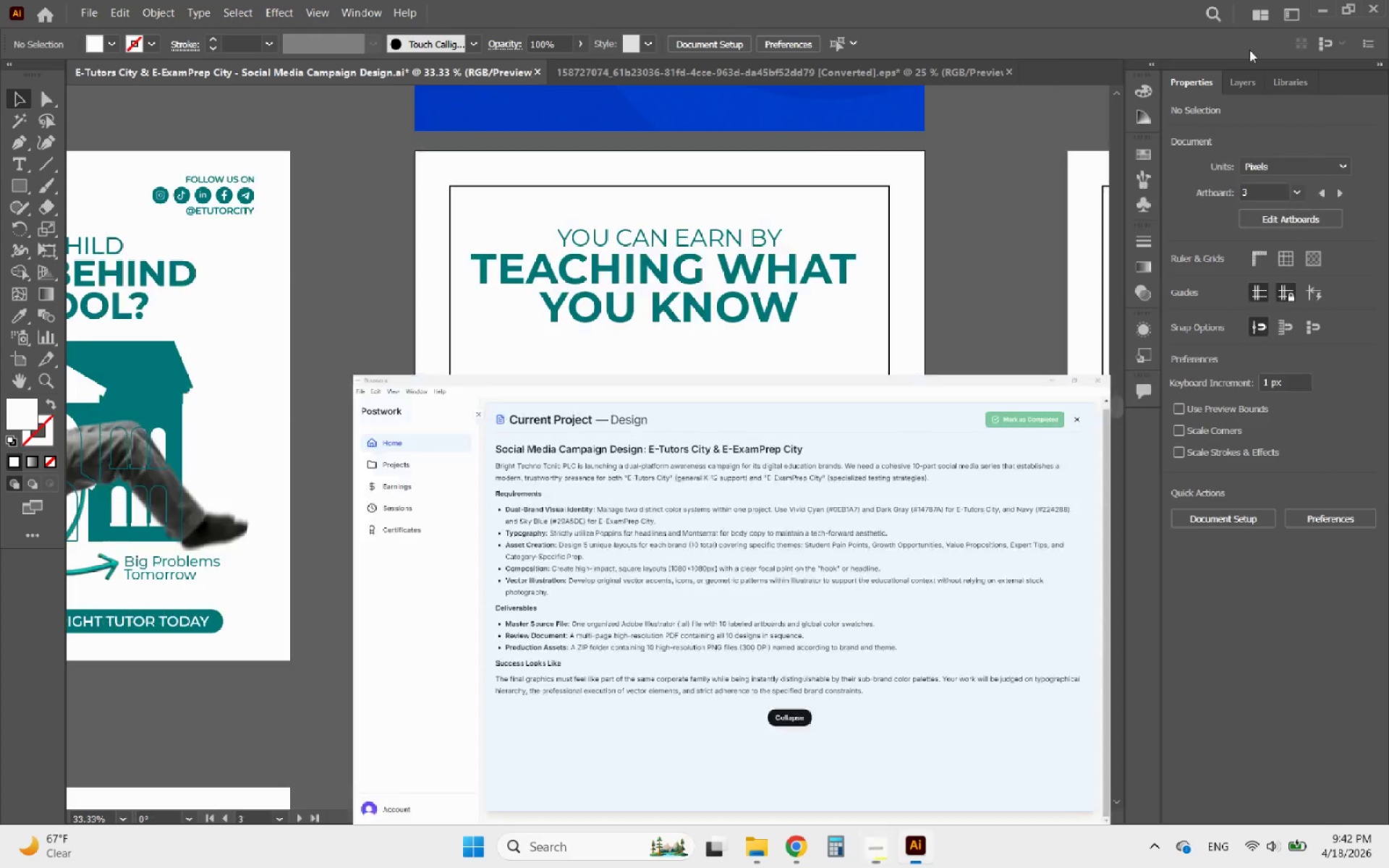 
scroll: coordinate [810, 606], scroll_direction: down, amount: 2.0
 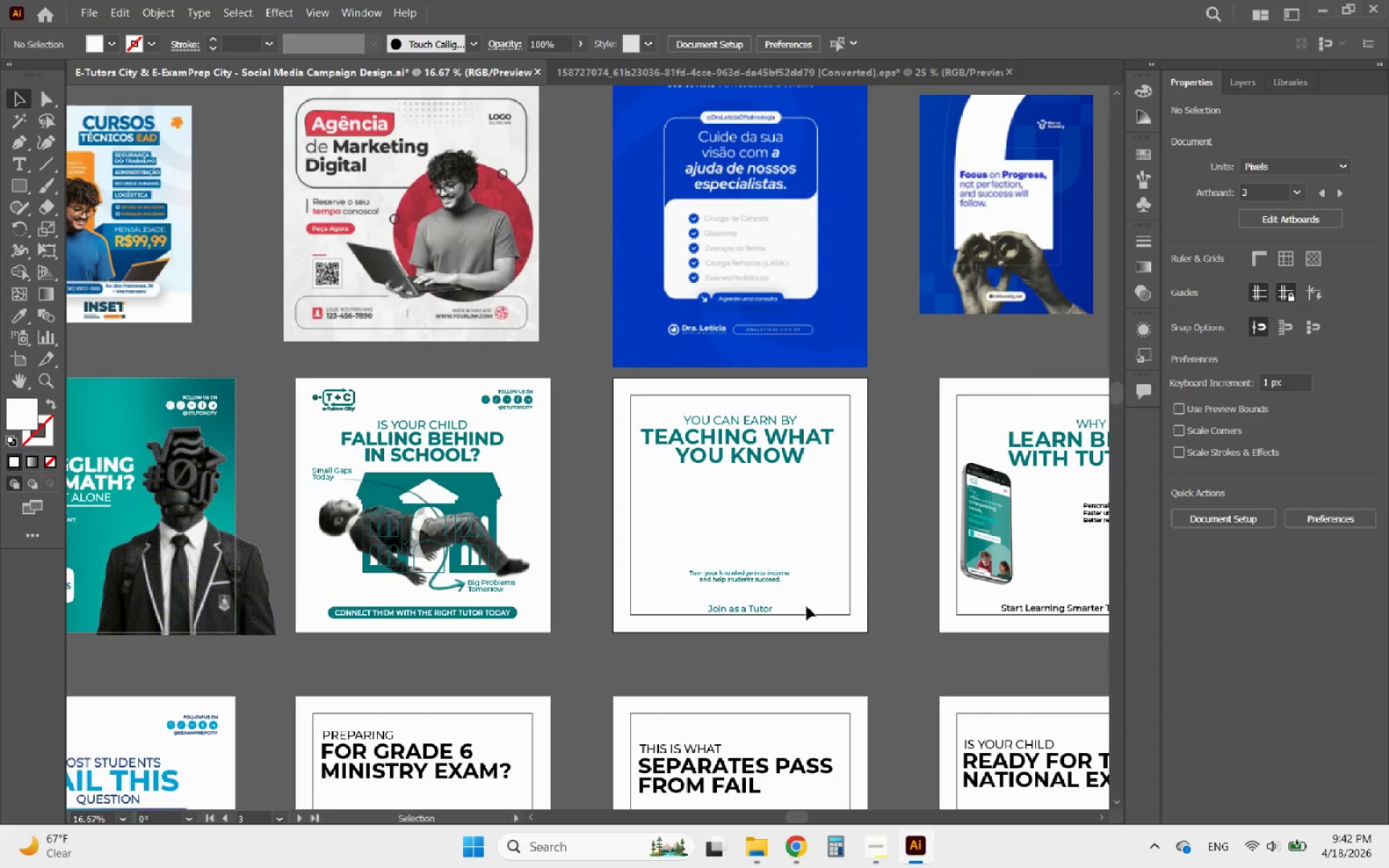 
hold_key(key=AltLeft, duration=0.8)
scroll: coordinate [754, 507], scroll_direction: up, amount: 2.0
 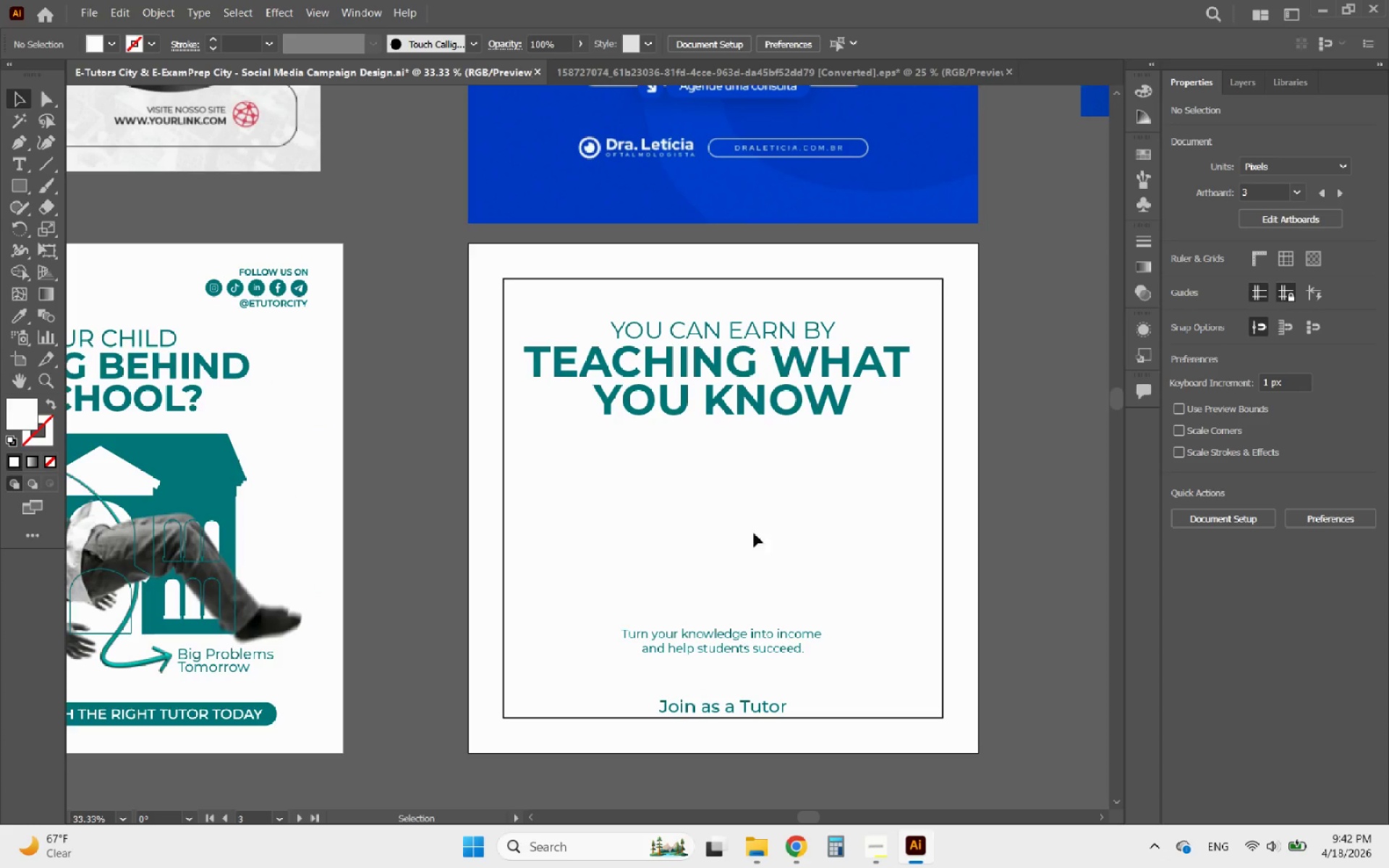 
hold_key(key=AltLeft, duration=0.67)
scroll: coordinate [777, 471], scroll_direction: down, amount: 2.0
 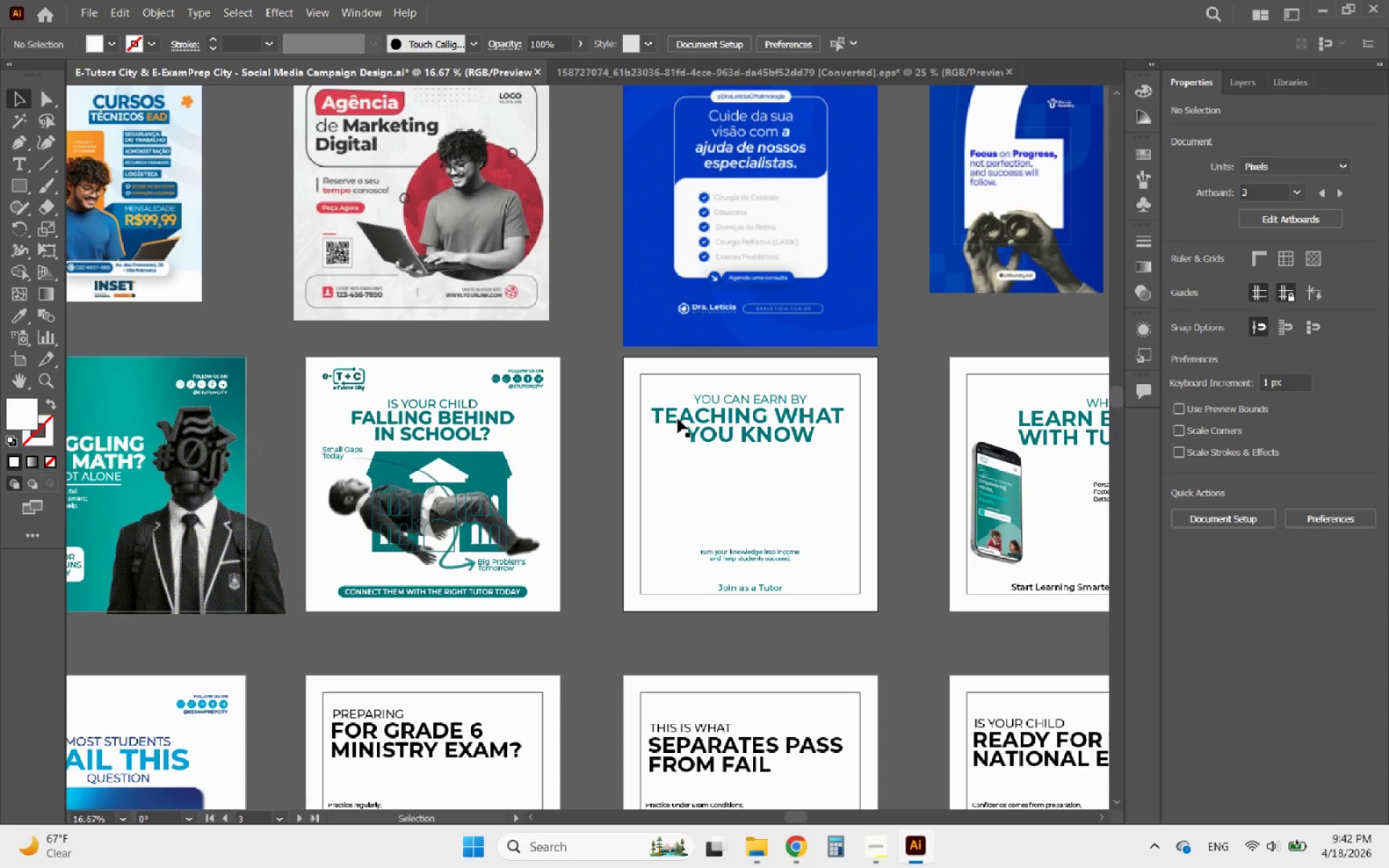 
hold_key(key=AltLeft, duration=1.29)
scroll: coordinate [658, 404], scroll_direction: down, amount: 3.0
 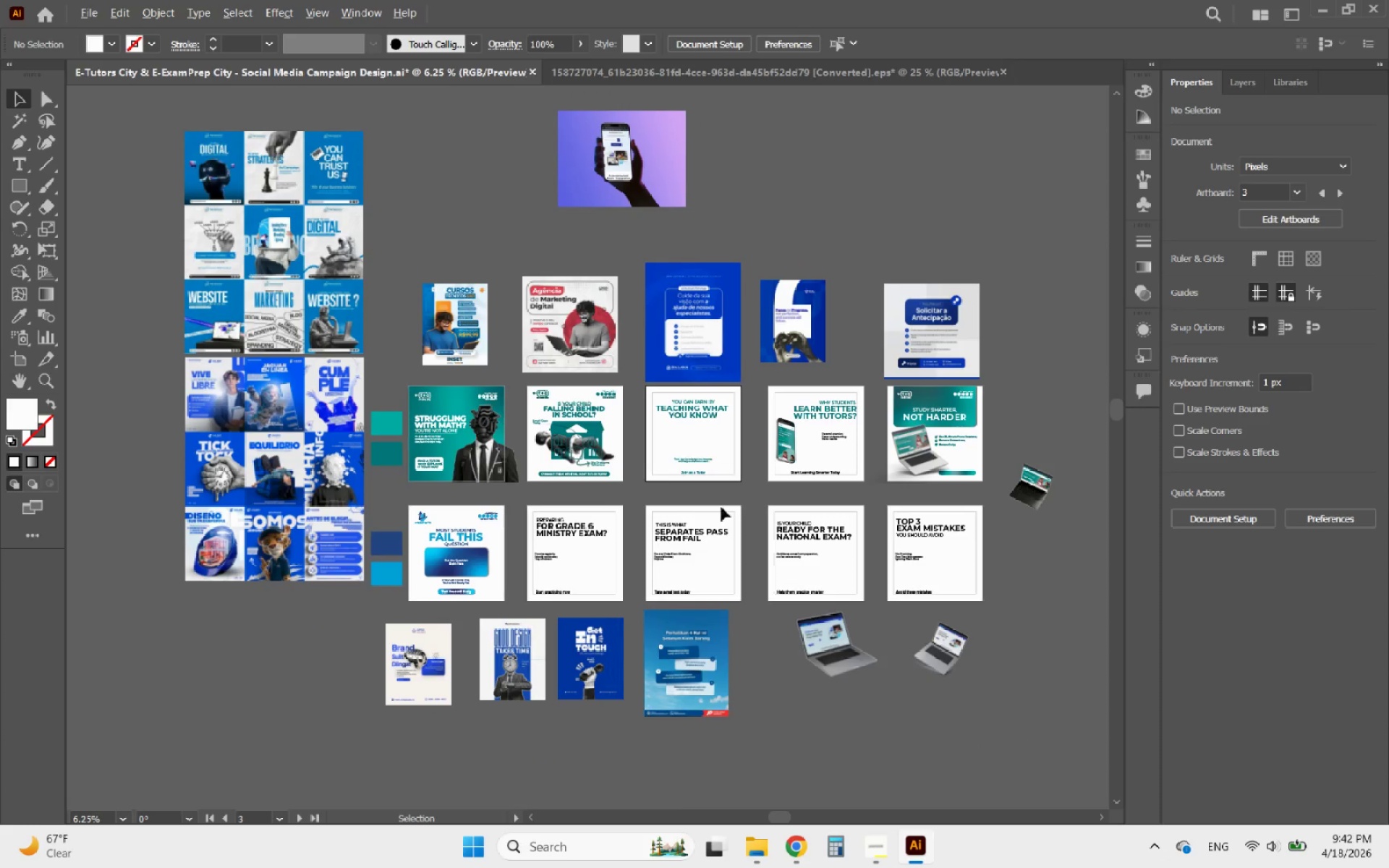 
scroll: coordinate [755, 549], scroll_direction: up, amount: 2.0
 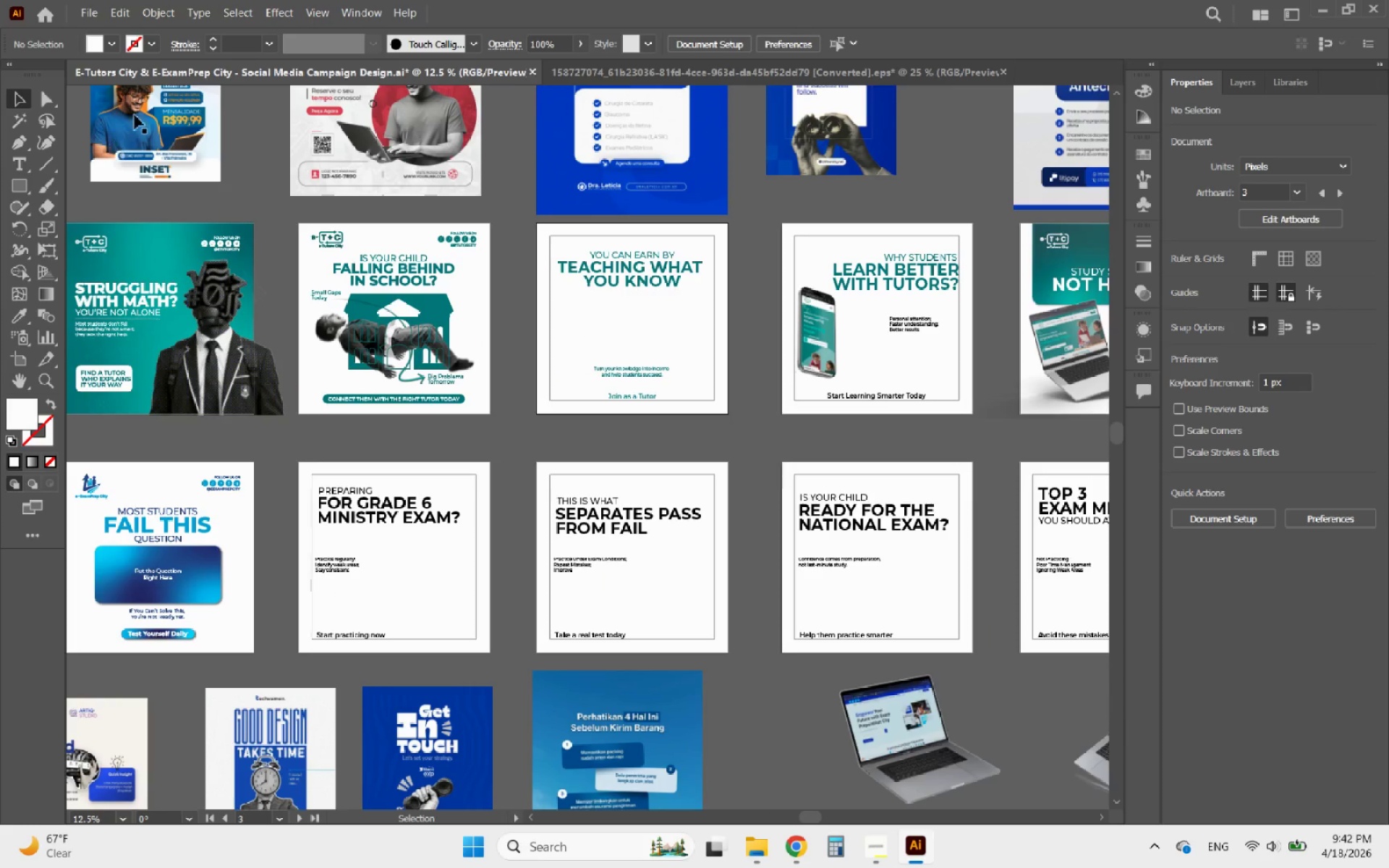 
left_click([93, 9])
 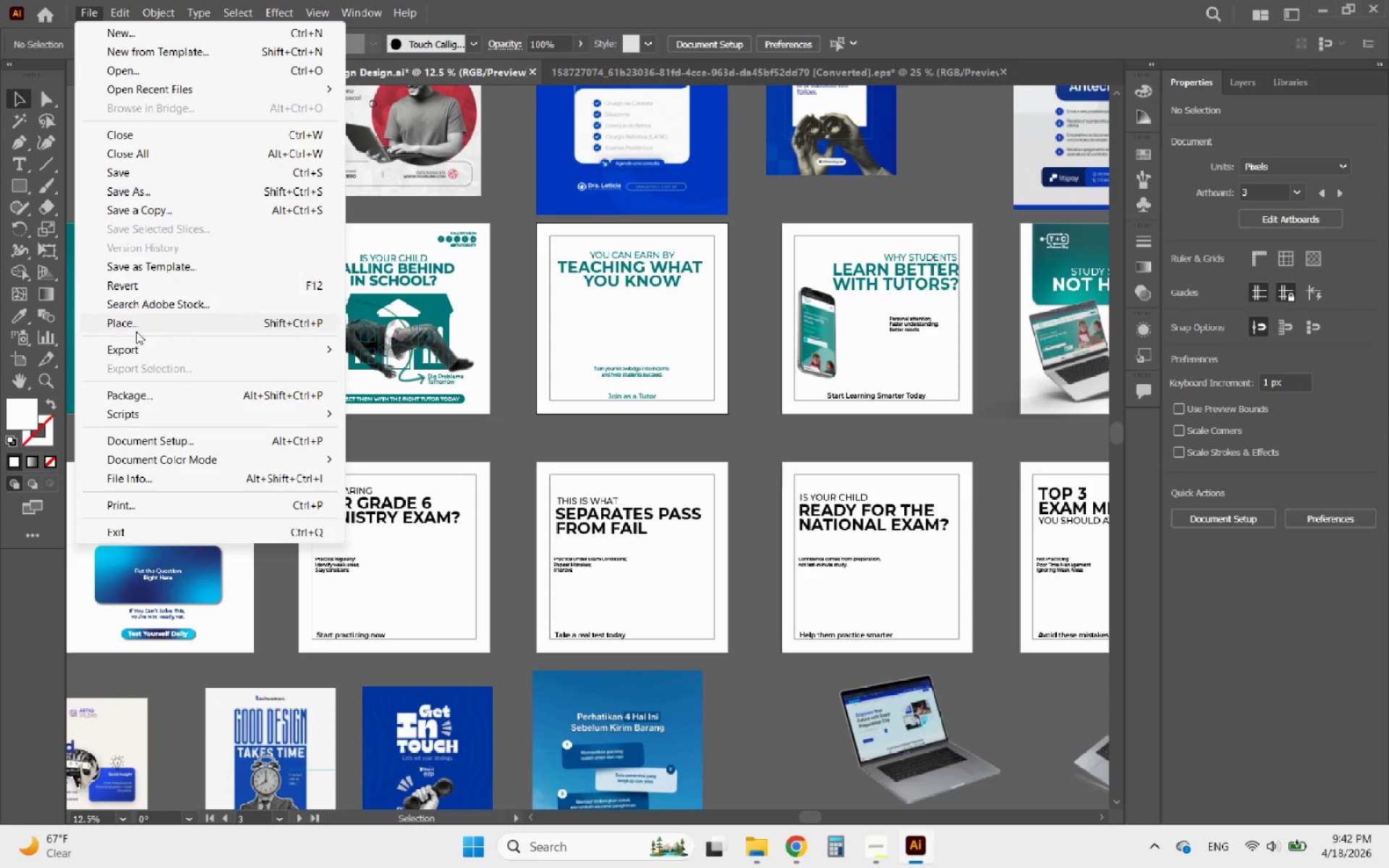 
left_click([132, 326])
 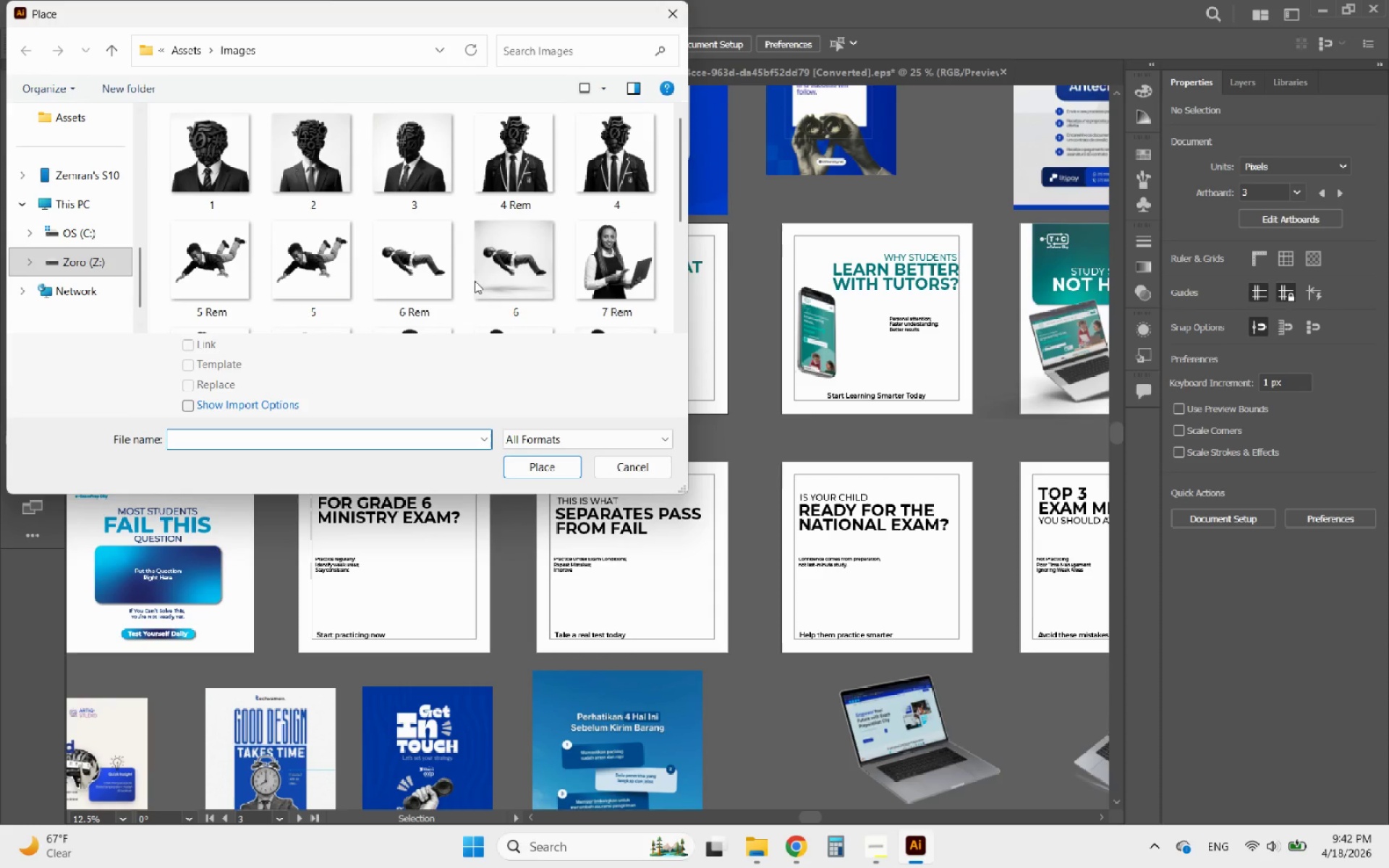 
scroll: coordinate [547, 275], scroll_direction: down, amount: 1.0
 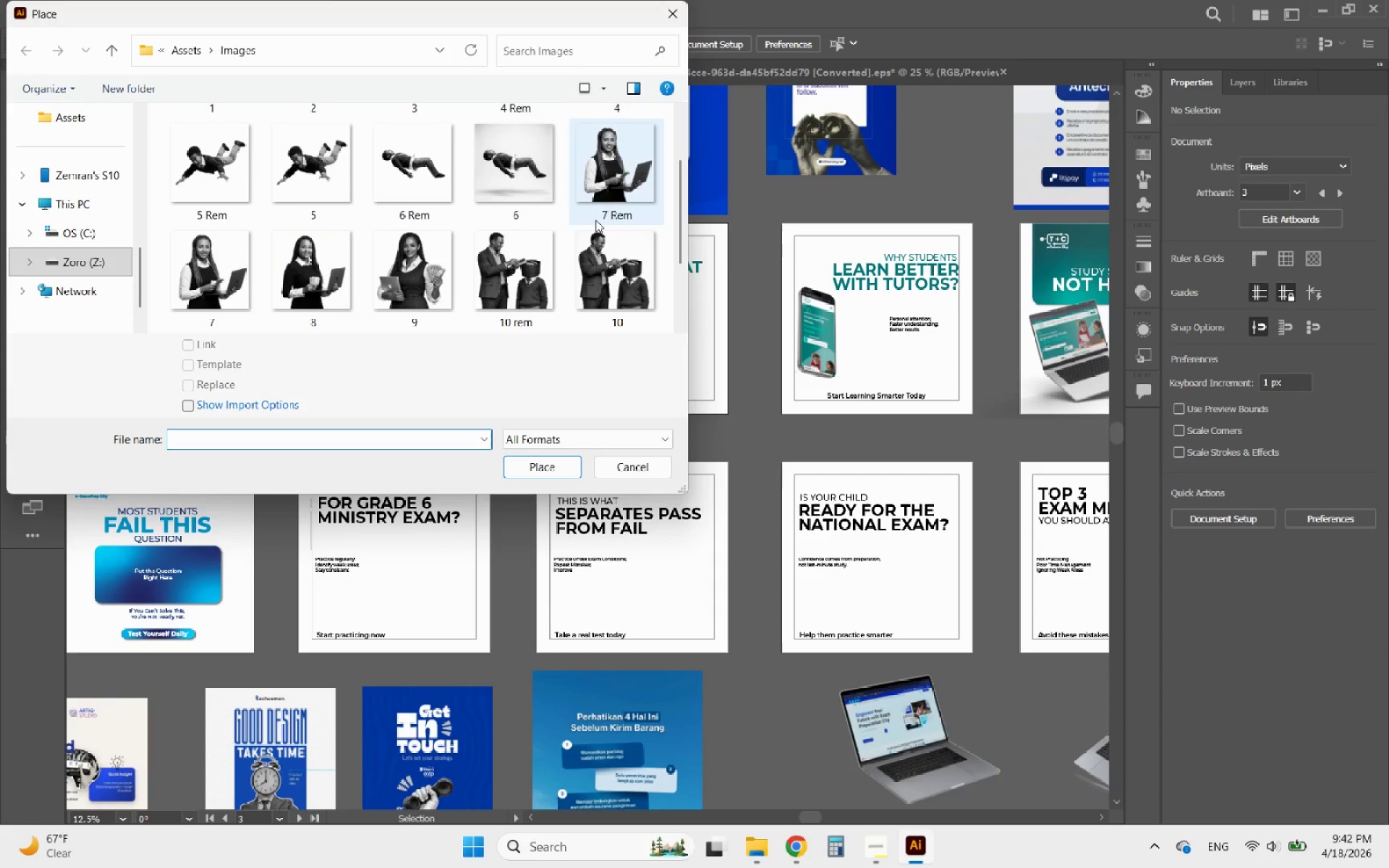 
left_click([629, 172])
 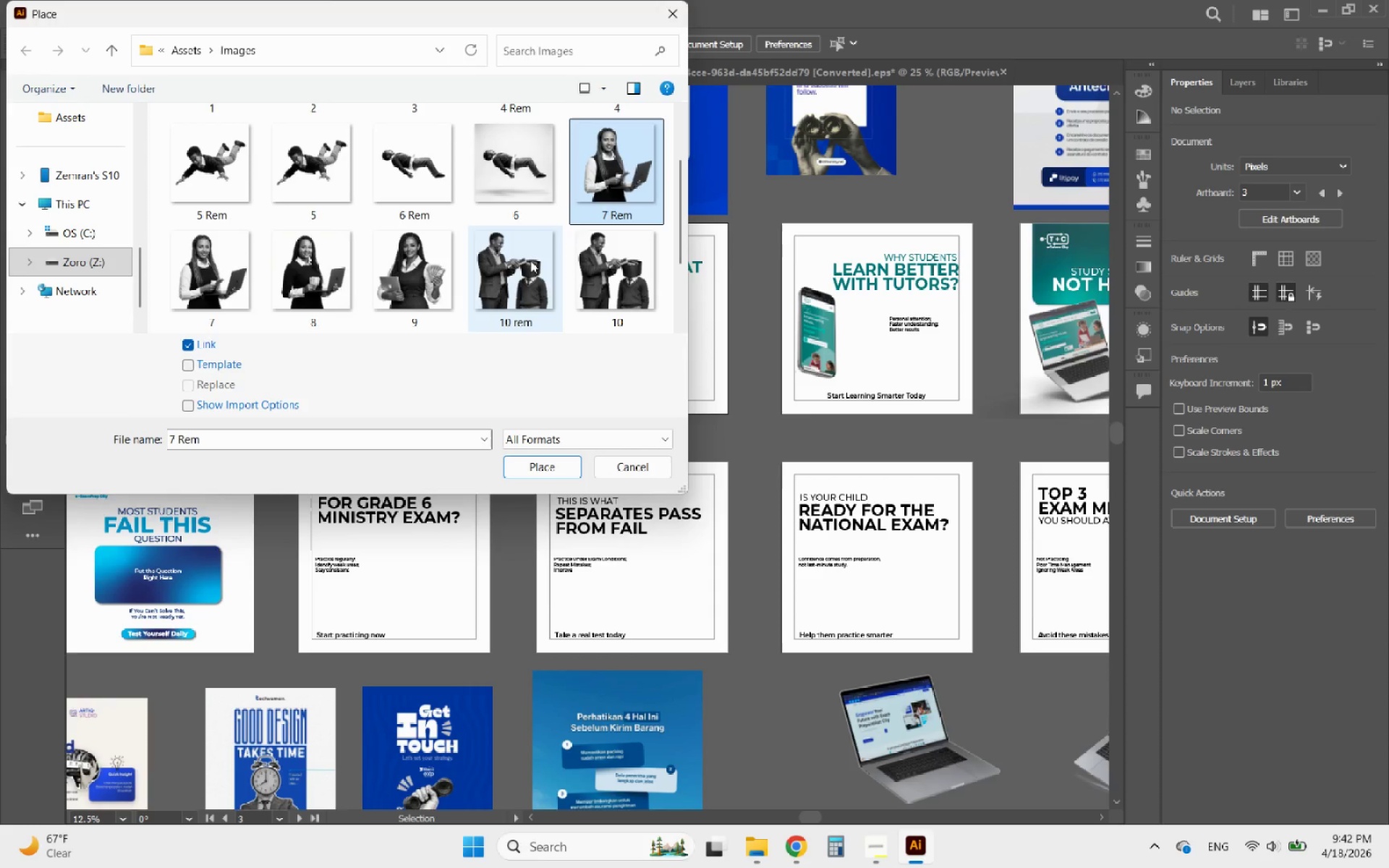 
scroll: coordinate [527, 266], scroll_direction: down, amount: 1.0
 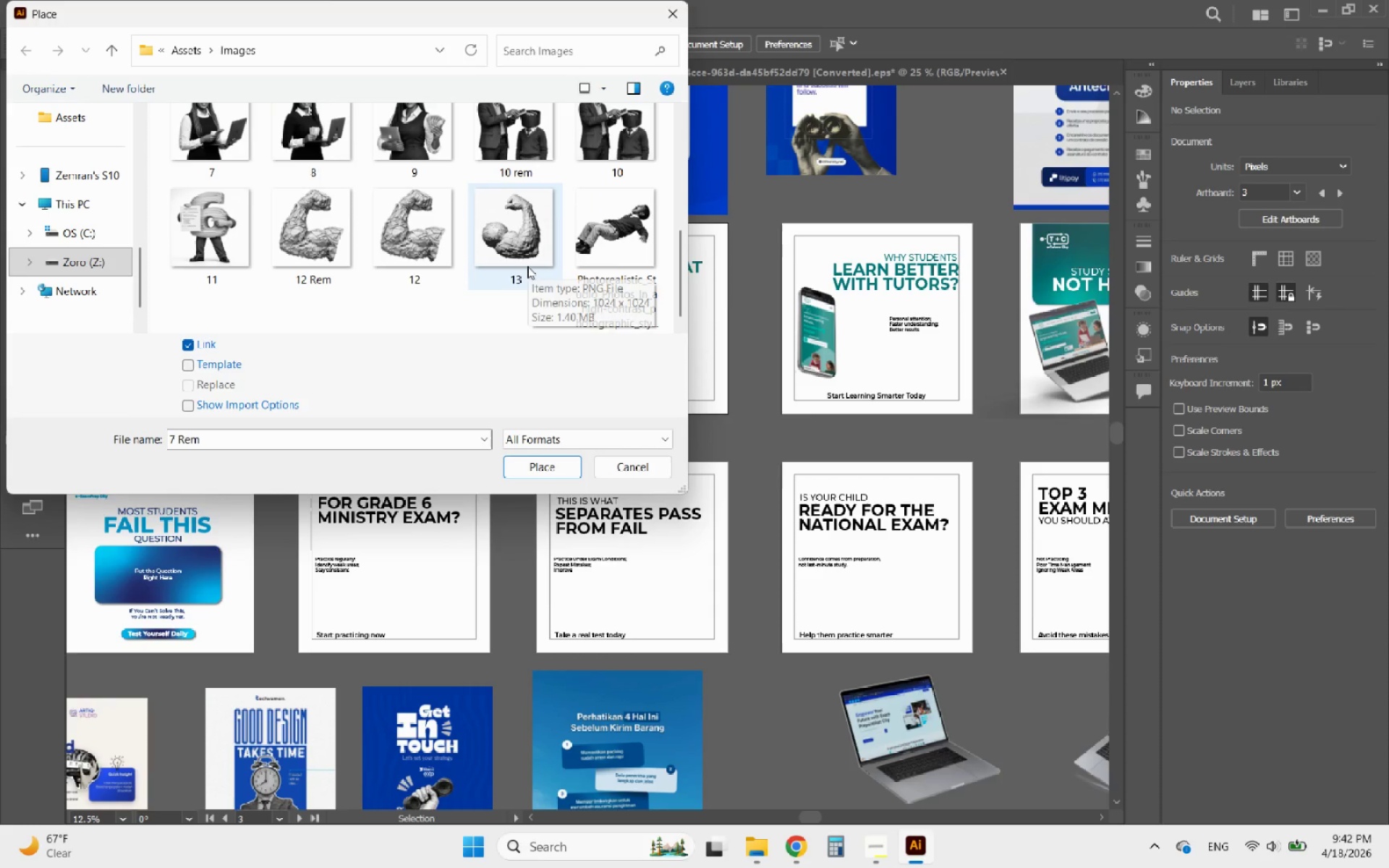 
scroll: coordinate [527, 266], scroll_direction: up, amount: 1.0
 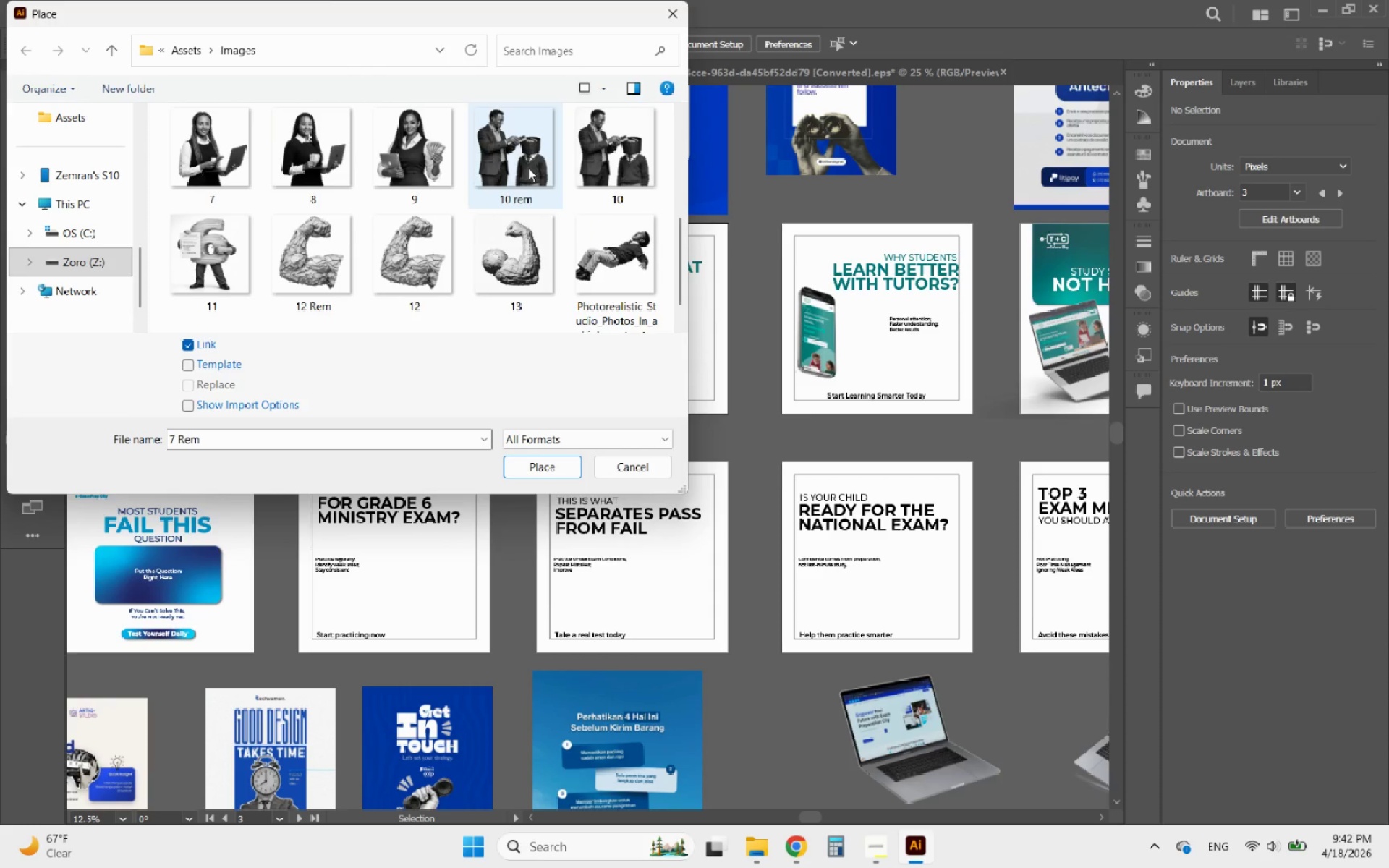 
hold_key(key=ControlLeft, duration=1.16)
left_click([528, 168])
 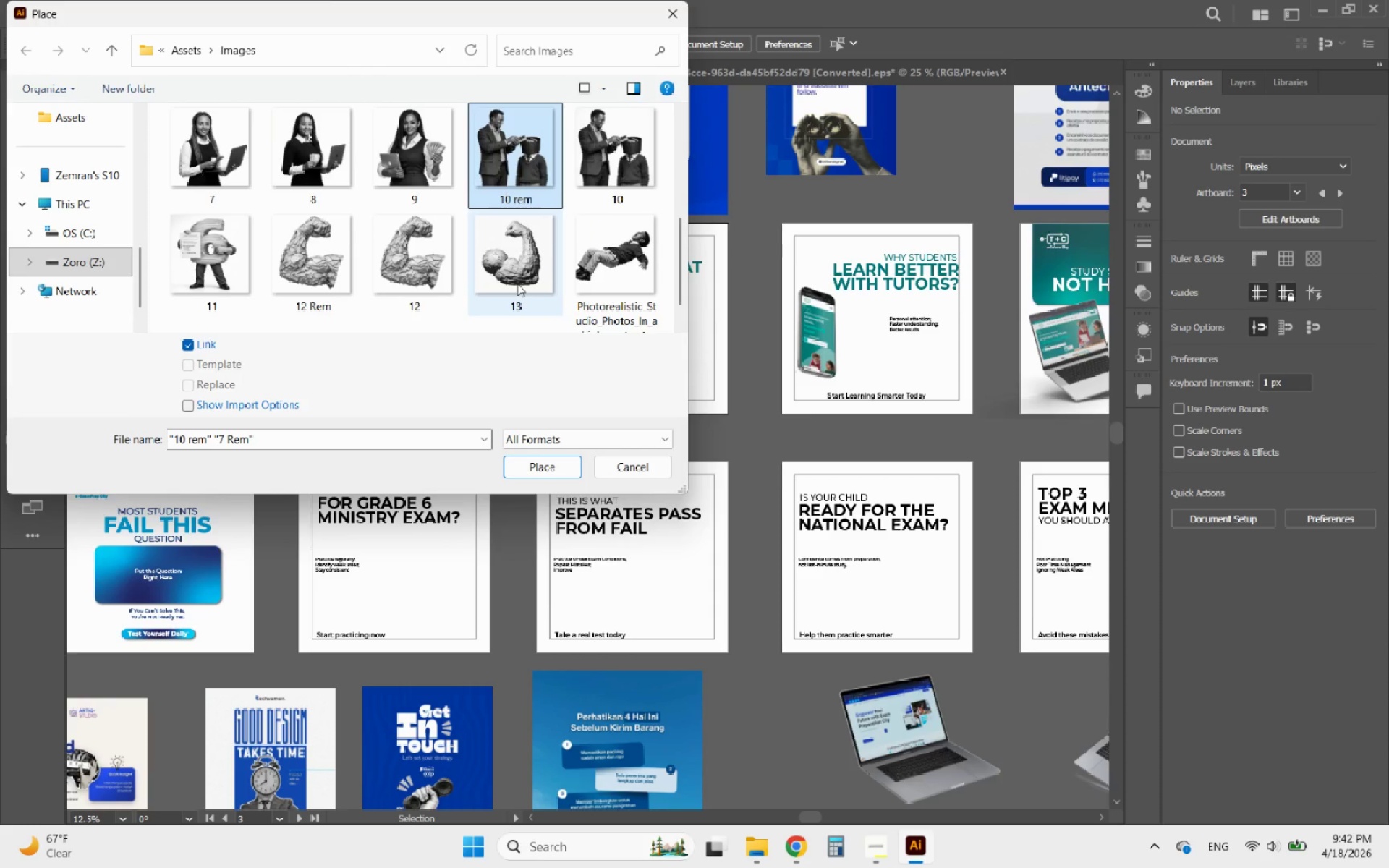 
hold_key(key=ControlLeft, duration=0.81)
left_click([318, 276])
 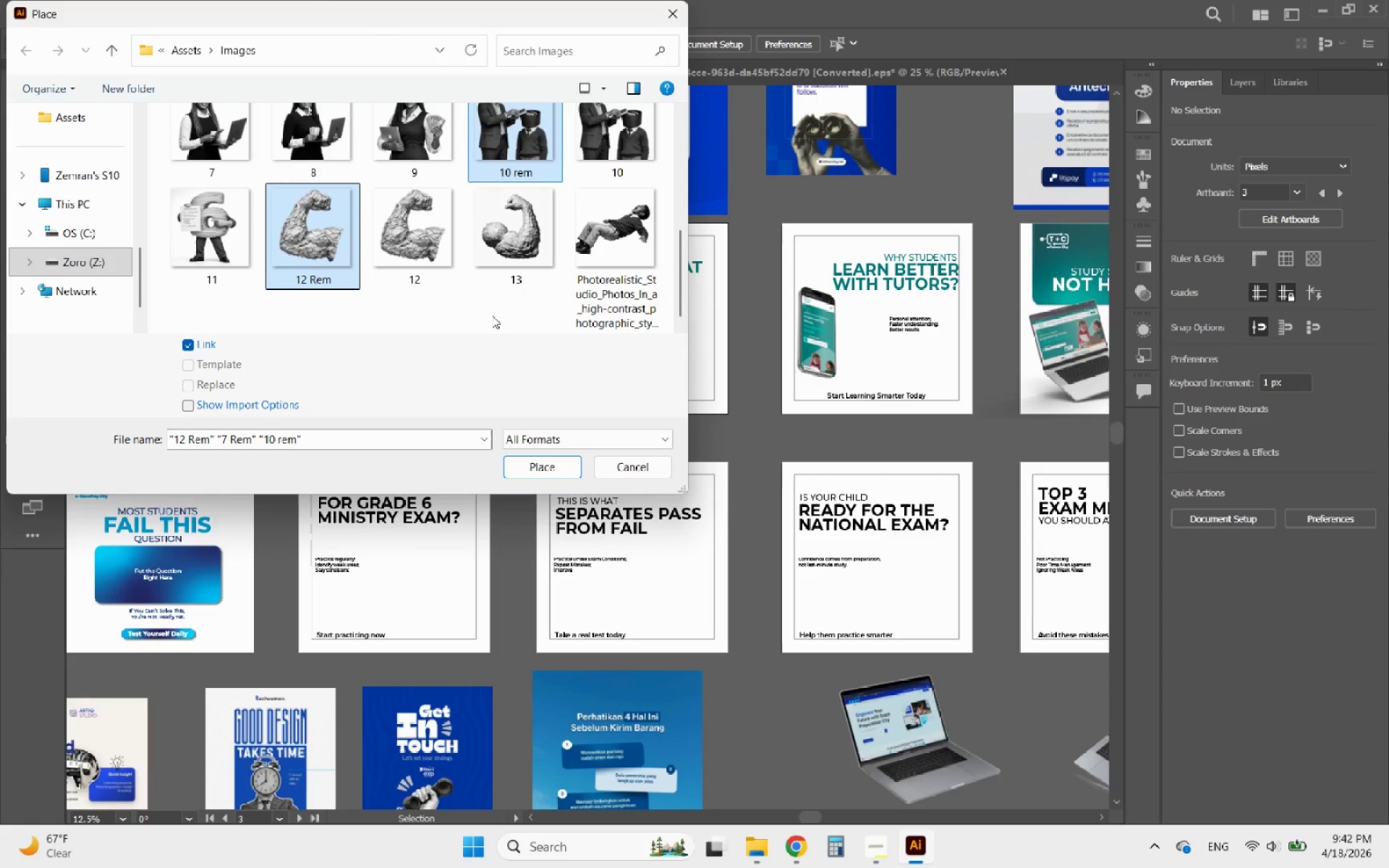 
scroll: coordinate [495, 273], scroll_direction: down, amount: 2.0
 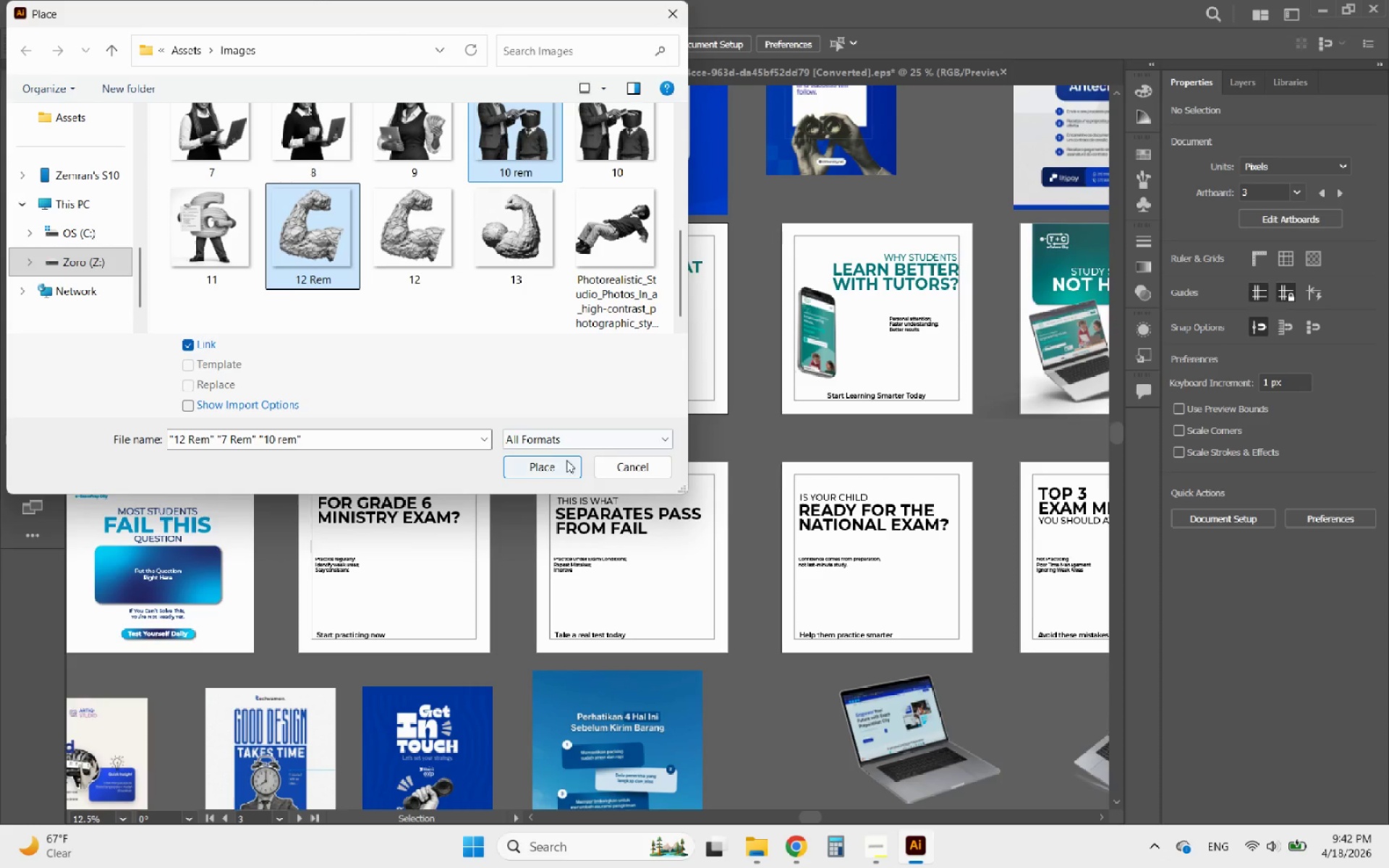 
left_click([560, 461])
 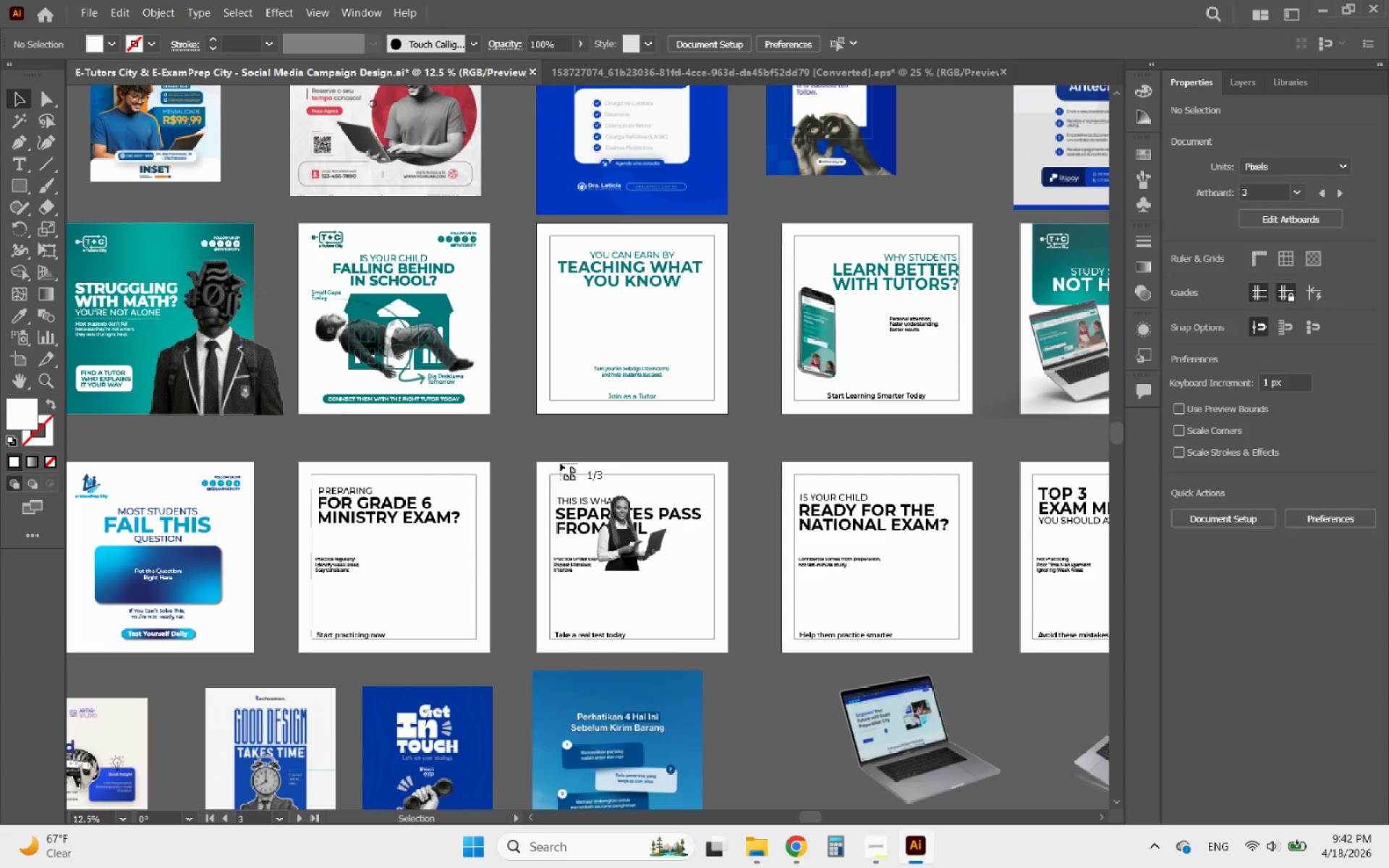 
hold_key(key=AltLeft, duration=2.01)
scroll: coordinate [508, 475], scroll_direction: down, amount: 3.0
 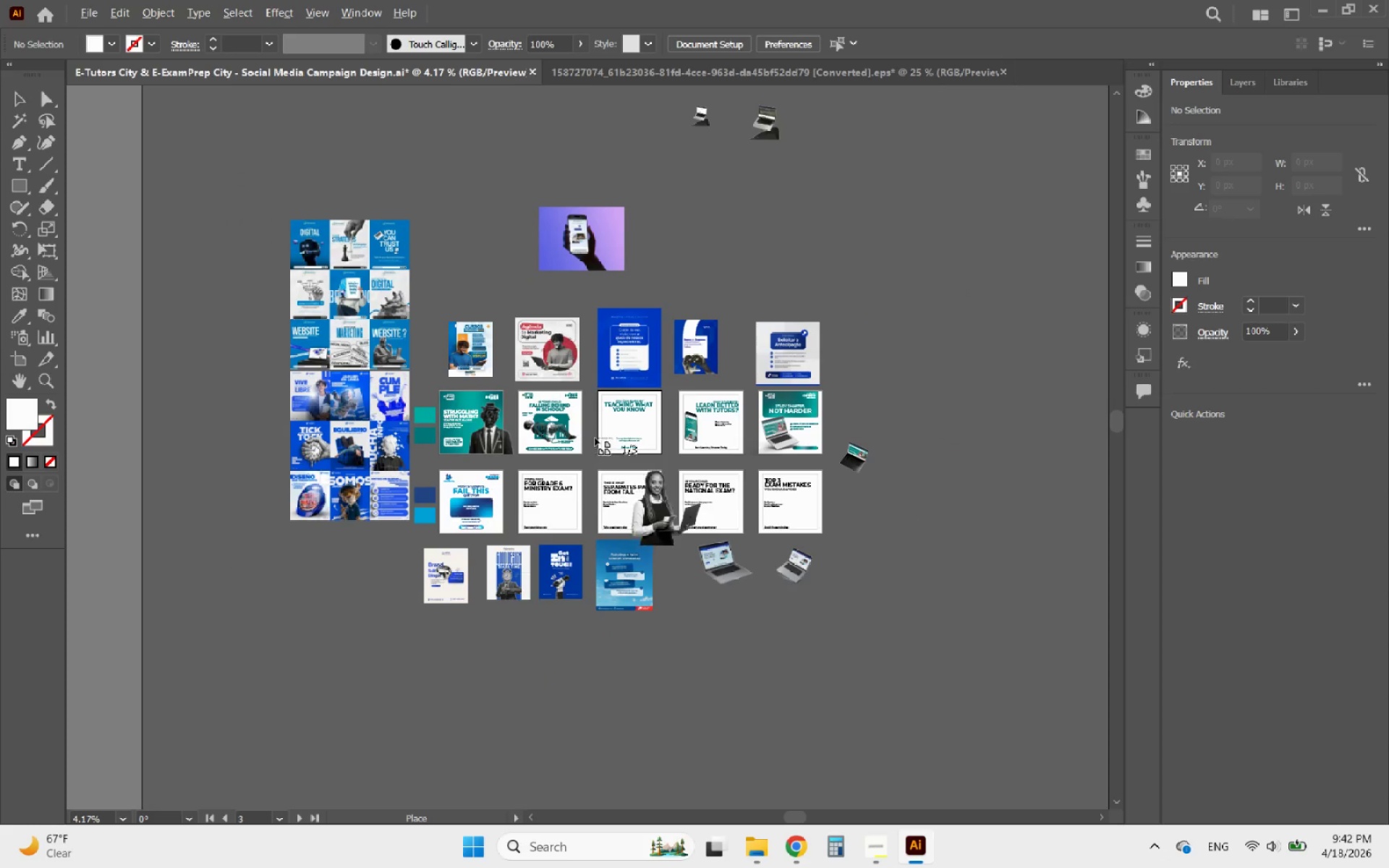 
scroll: coordinate [687, 419], scroll_direction: up, amount: 3.0
 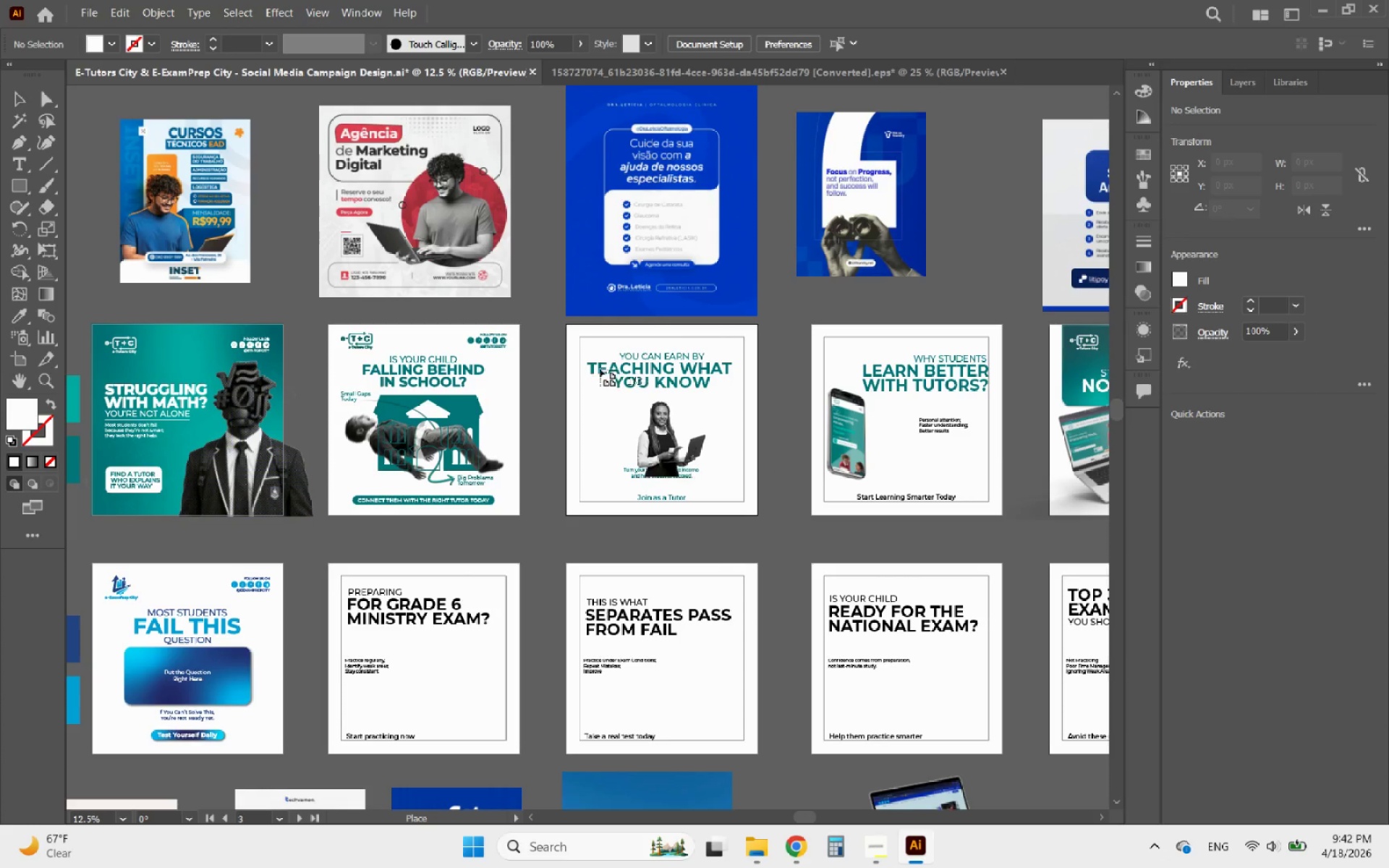 
left_click_drag(start_coordinate=[591, 368], to_coordinate=[760, 513])
 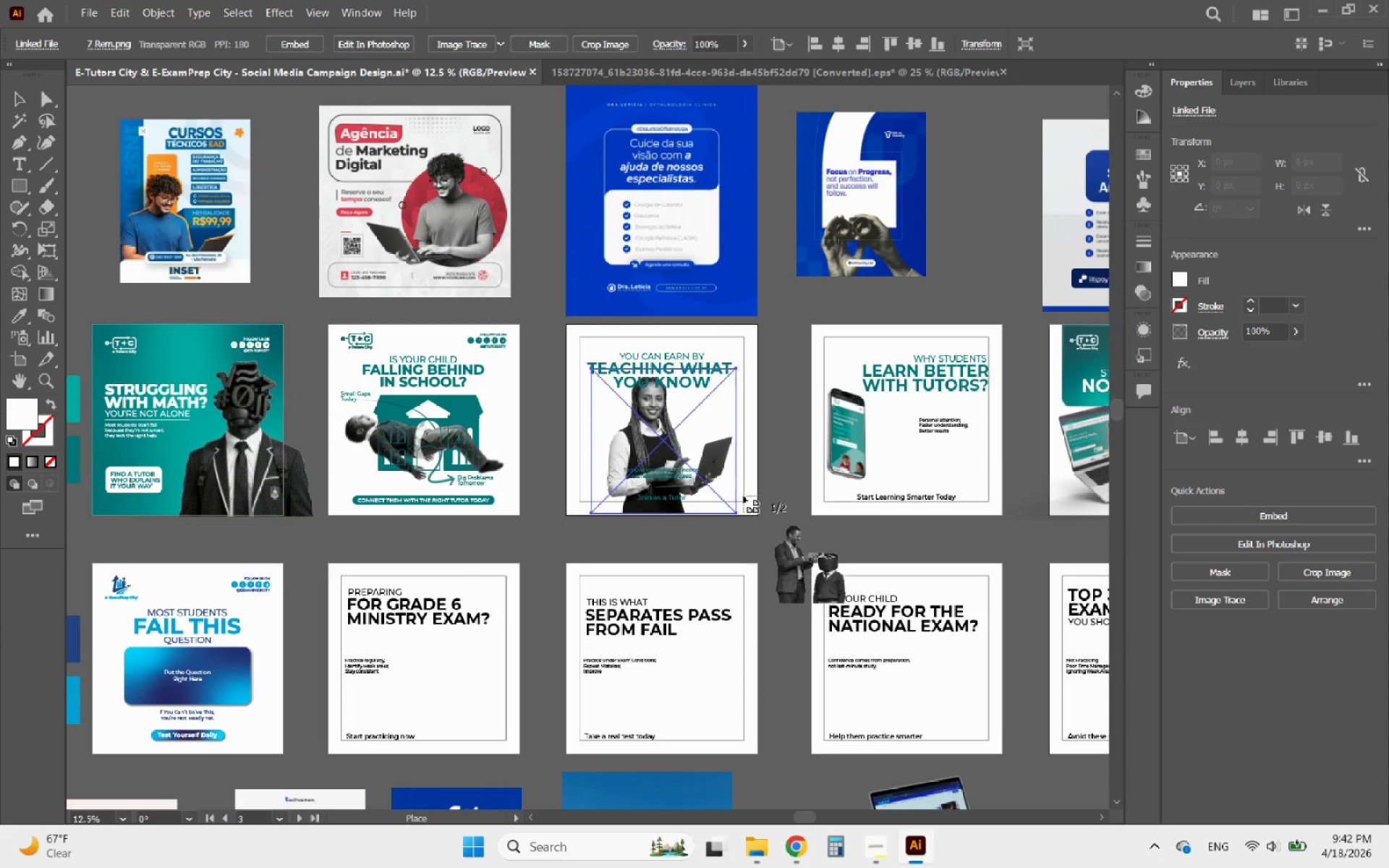 
hold_key(key=AltLeft, duration=2.41)
scroll: coordinate [585, 397], scroll_direction: down, amount: 2.0
 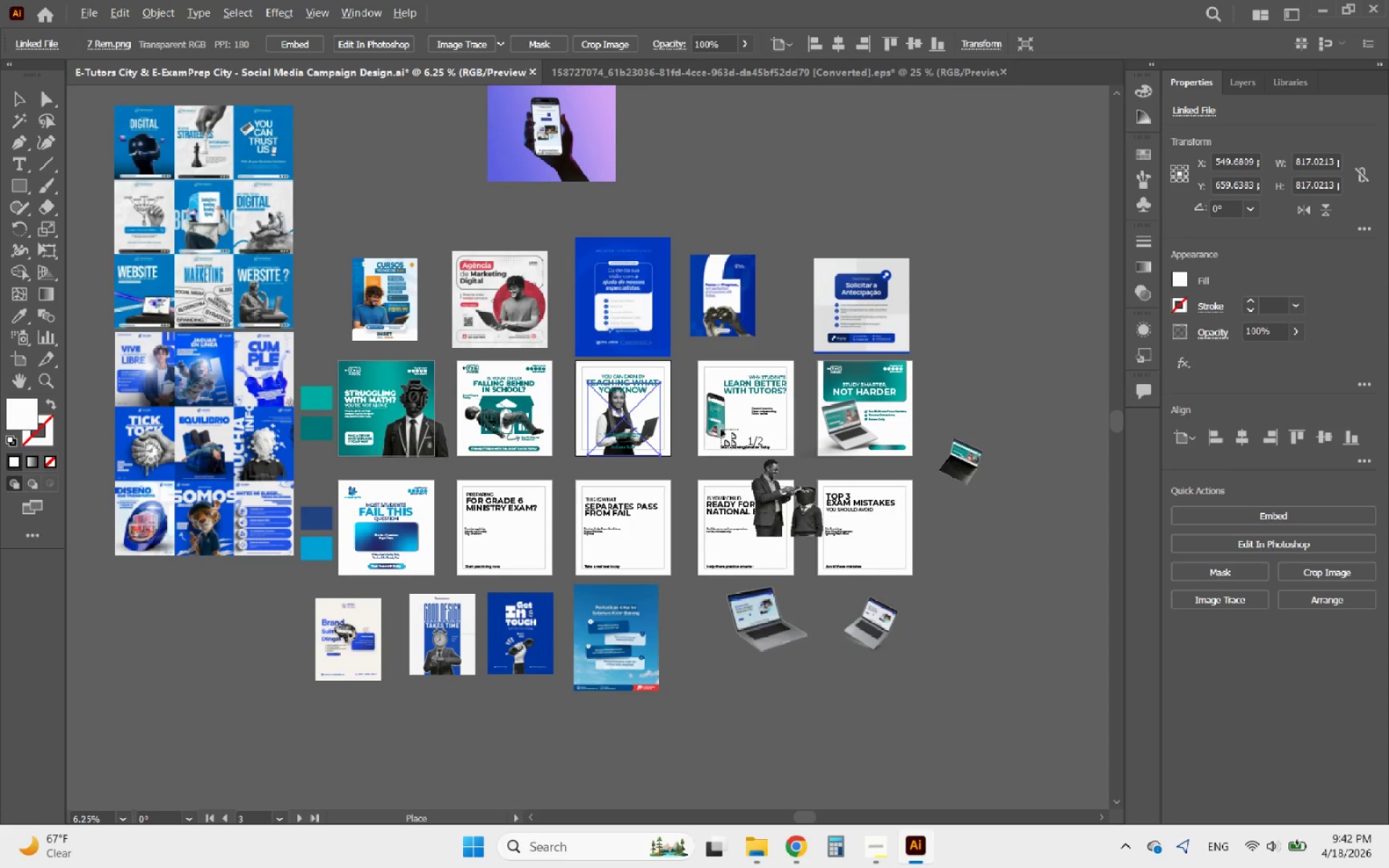 
scroll: coordinate [757, 425], scroll_direction: up, amount: 3.0
 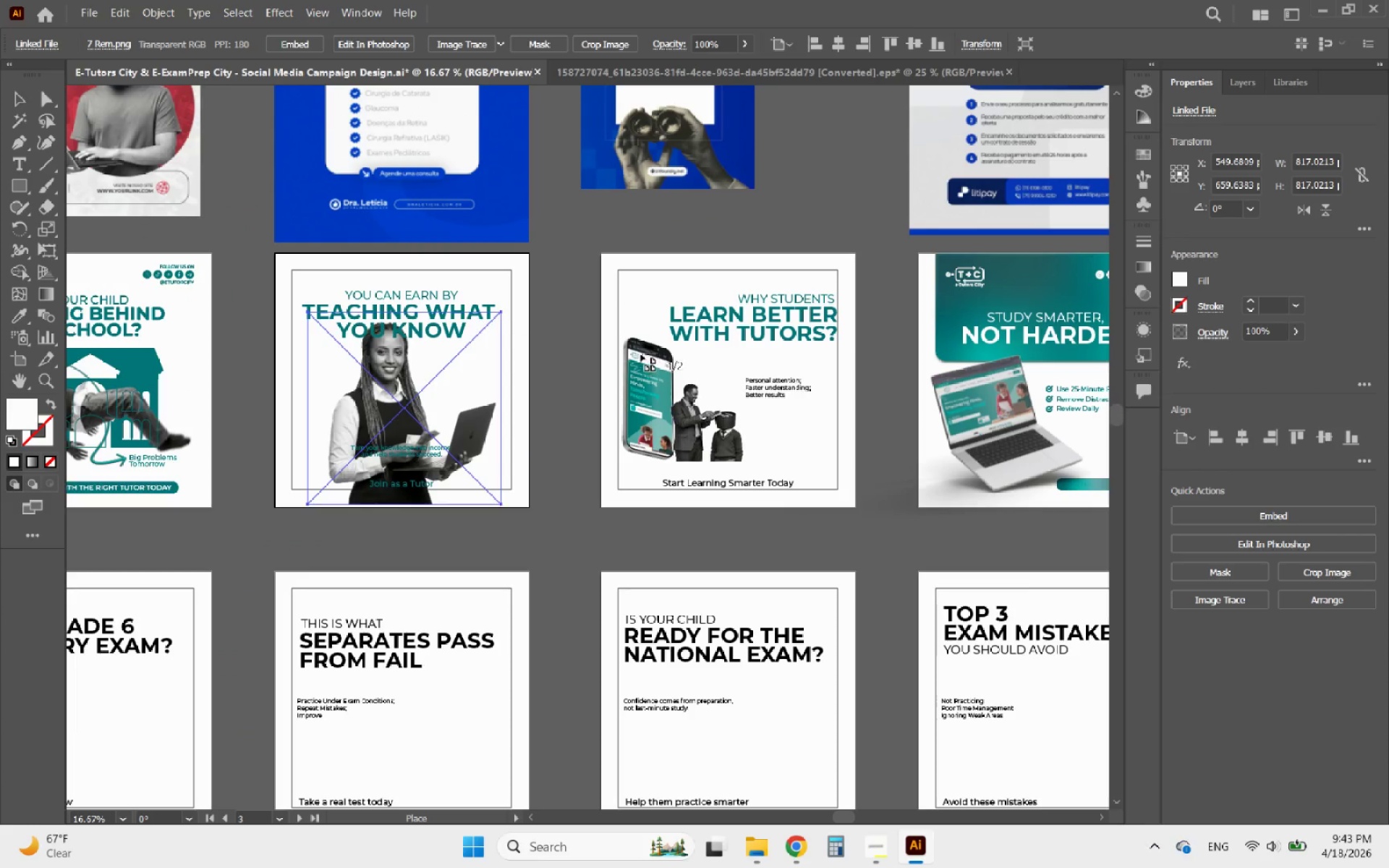 
left_click_drag(start_coordinate=[676, 352], to_coordinate=[905, 511])
 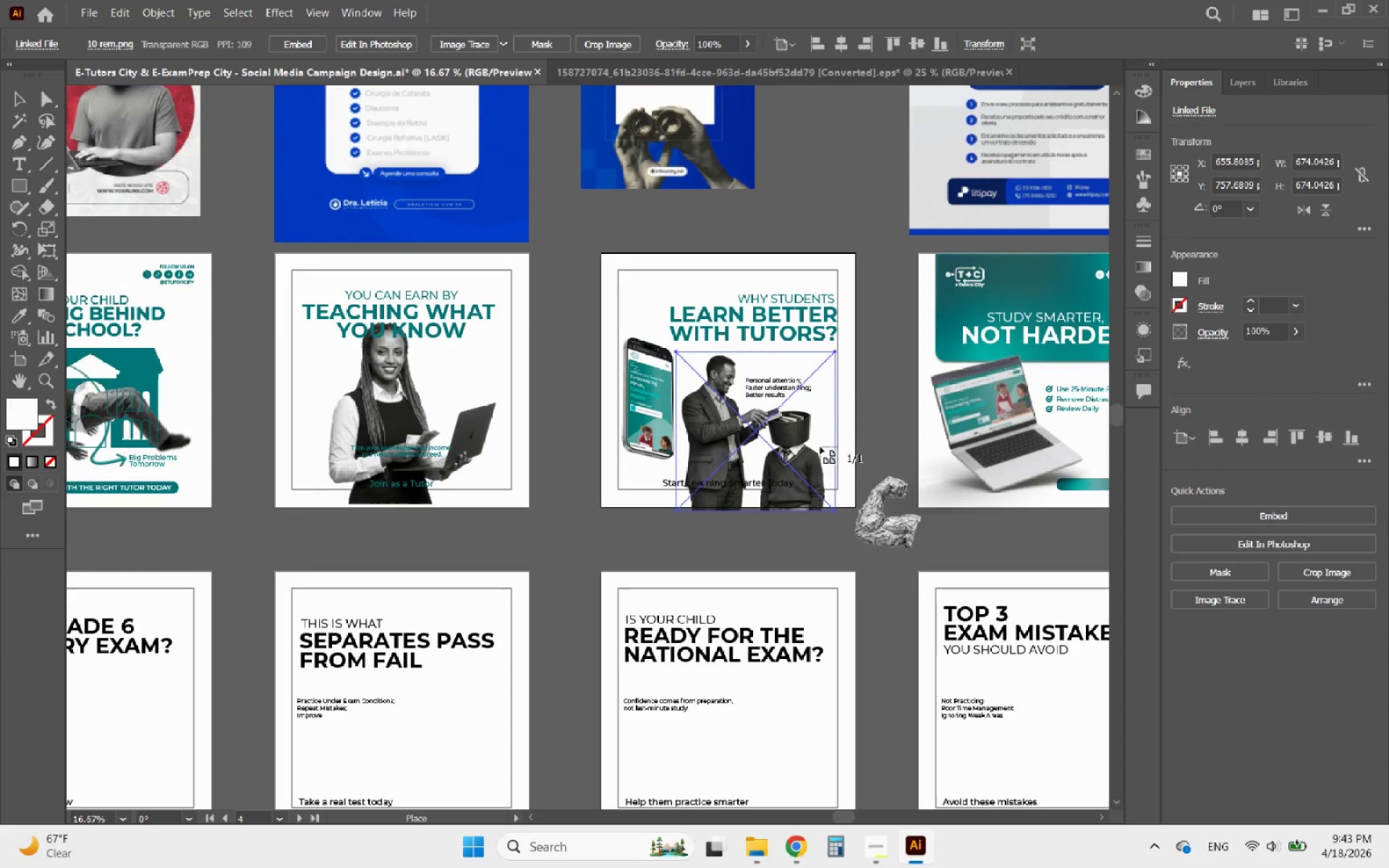 
hold_key(key=AltLeft, duration=1.97)
scroll: coordinate [776, 352], scroll_direction: down, amount: 1.0
 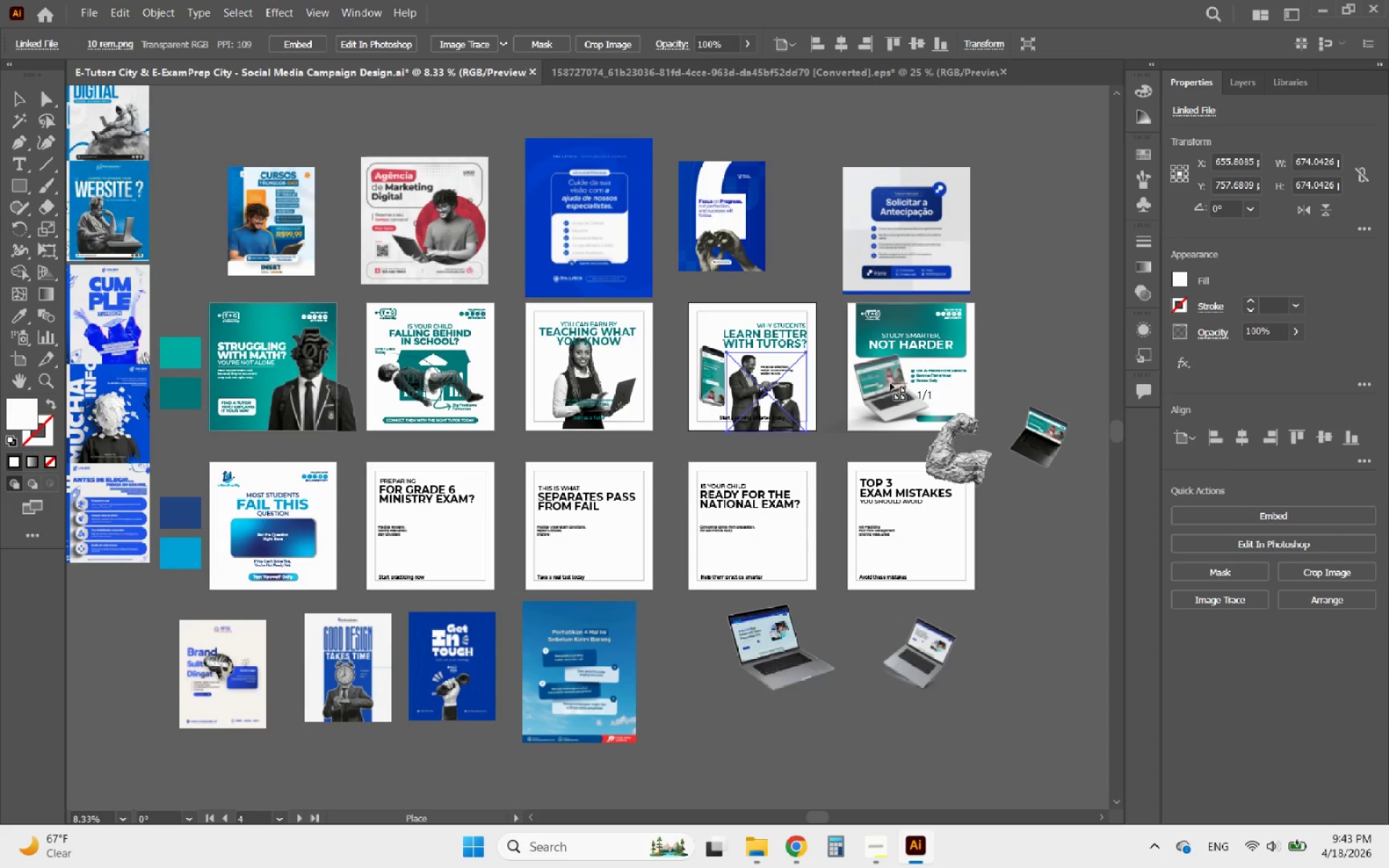 
hold_key(key=AltLeft, duration=0.82)
scroll: coordinate [373, 553], scroll_direction: up, amount: 2.0
 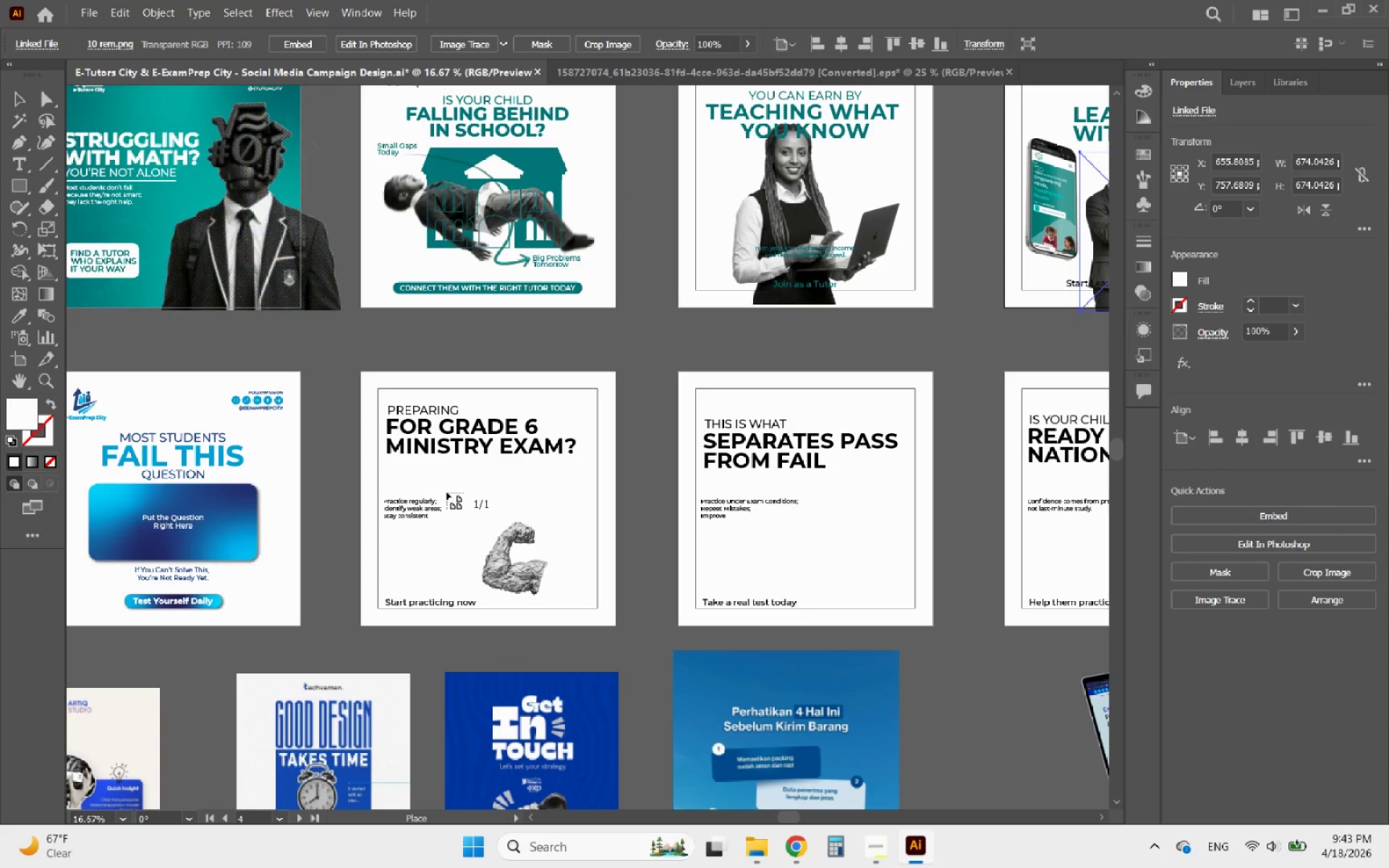 
hold_key(key=AltLeft, duration=1.82)
scroll: coordinate [399, 473], scroll_direction: down, amount: 2.0
 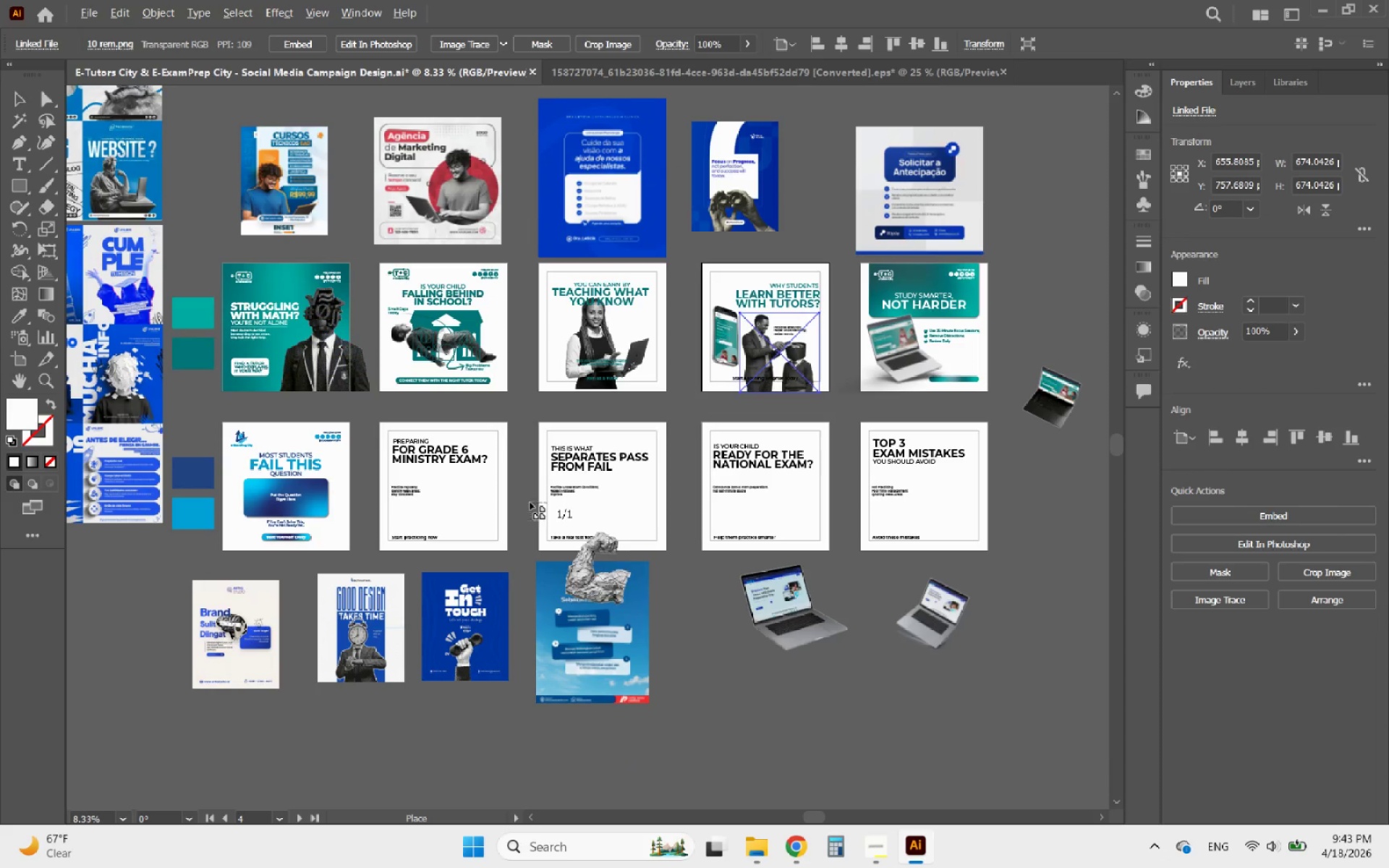 
scroll: coordinate [574, 495], scroll_direction: up, amount: 2.0
 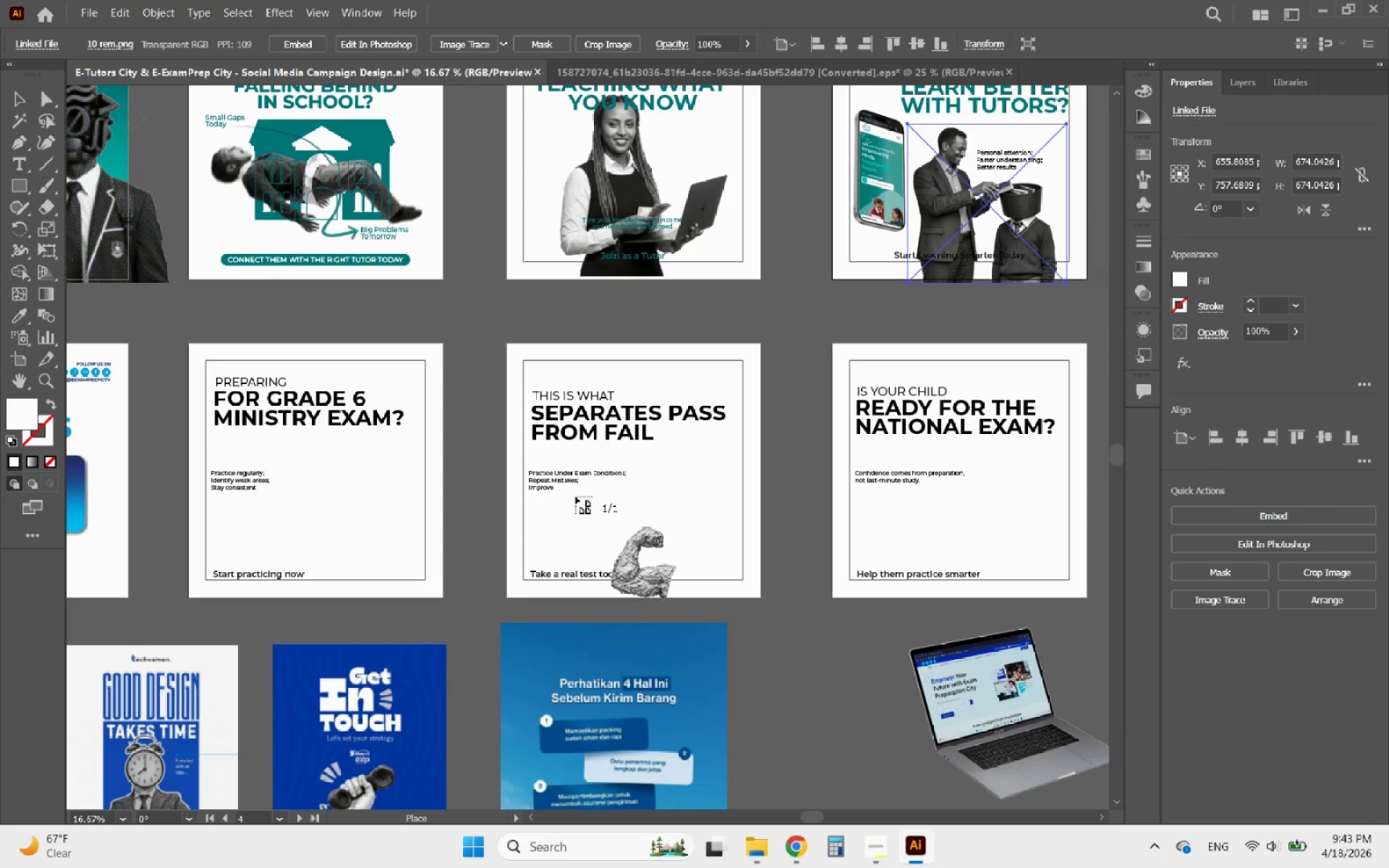 
hold_key(key=AltLeft, duration=1.71)
scroll: coordinate [462, 464], scroll_direction: down, amount: 2.0
 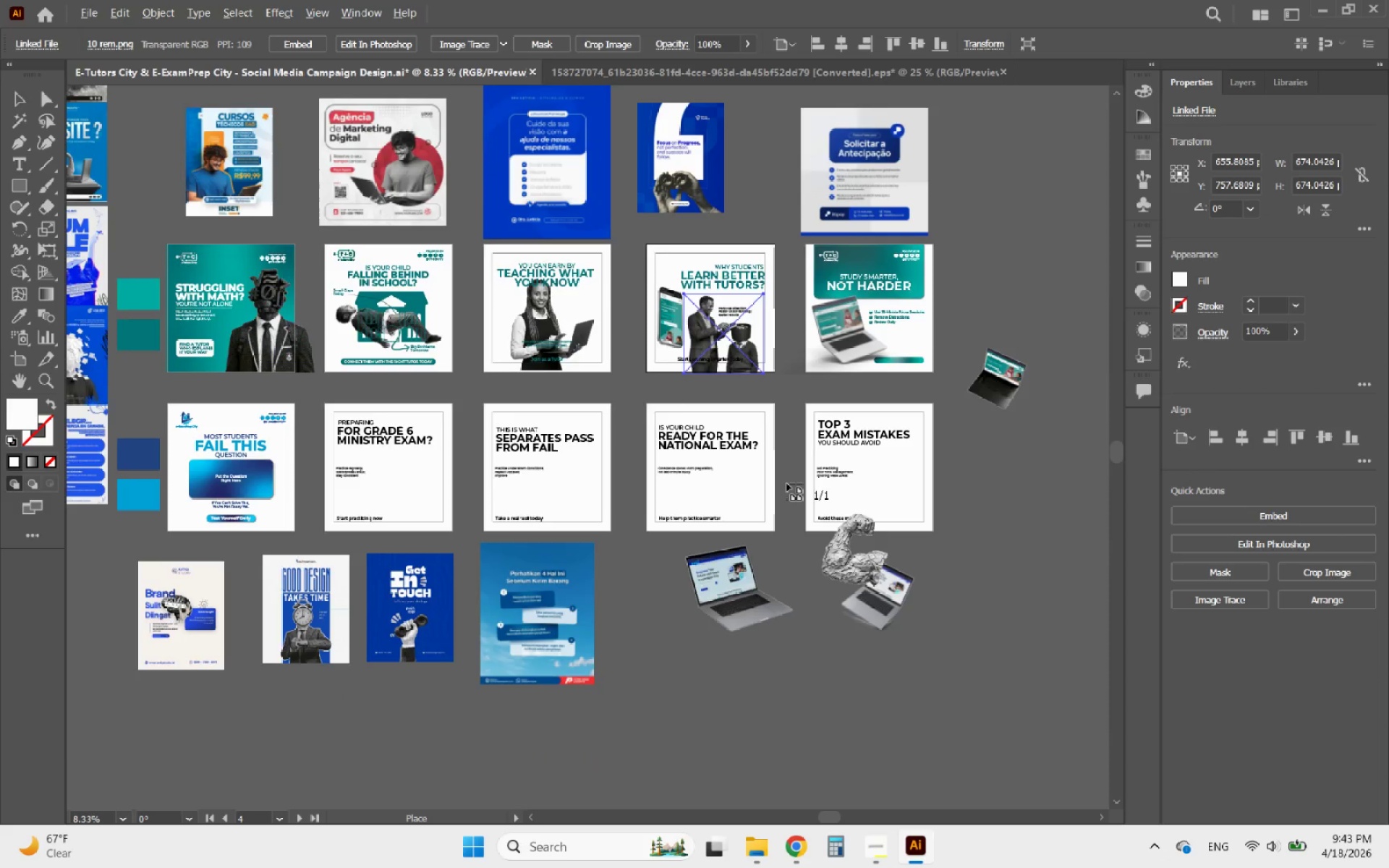 
scroll: coordinate [786, 472], scroll_direction: up, amount: 2.0
 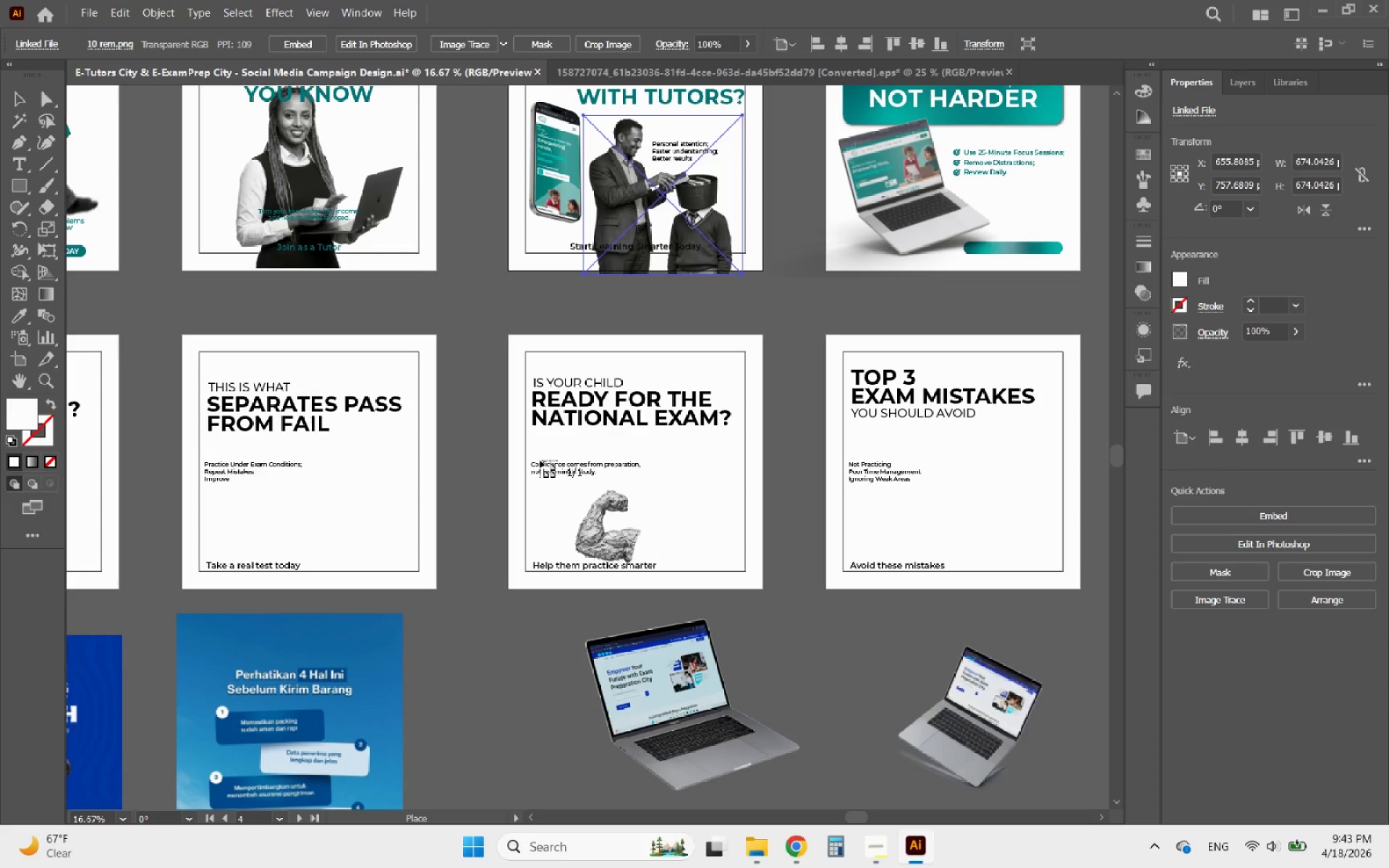 
wait(5.63)
 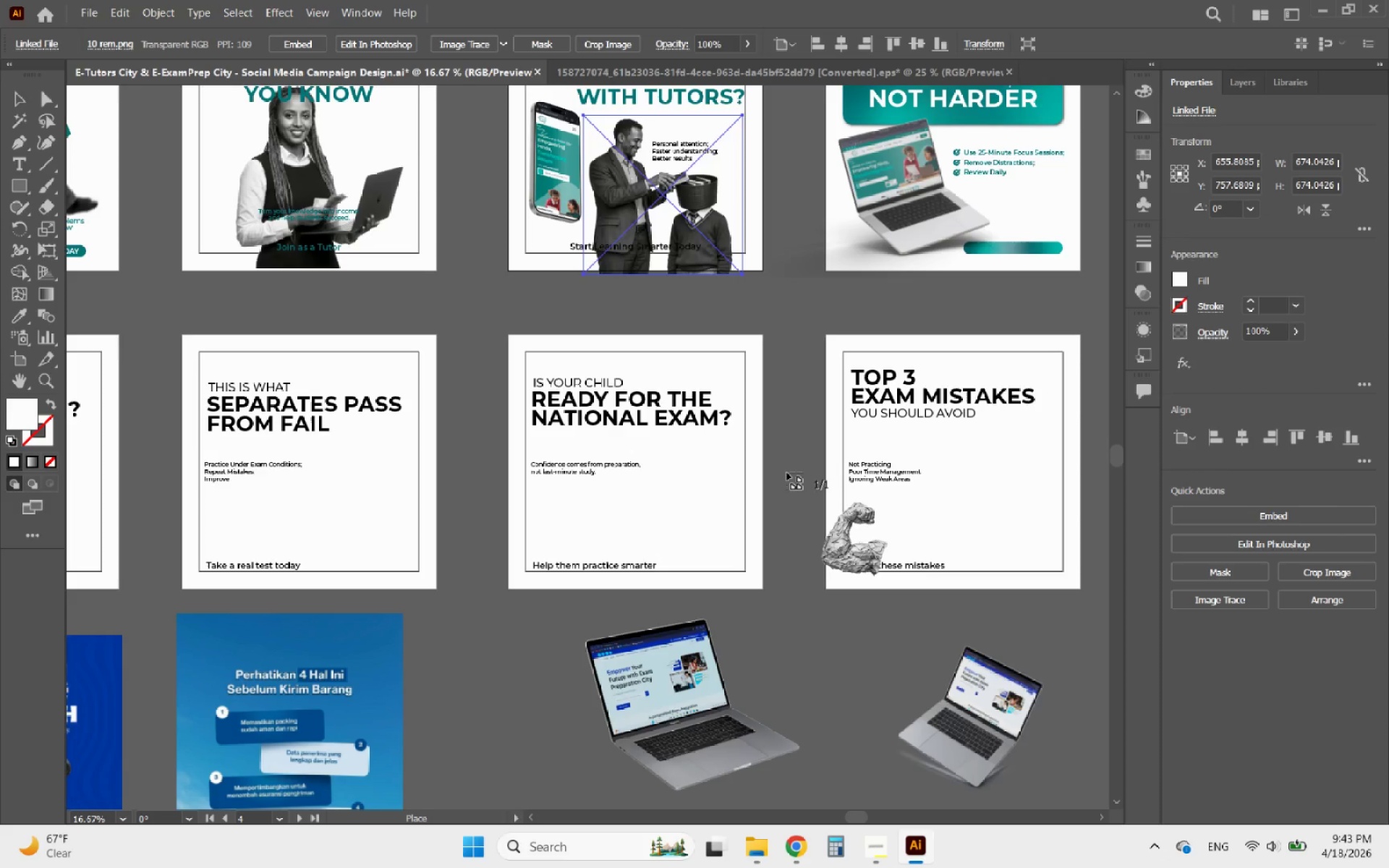 
left_click_drag(start_coordinate=[530, 433], to_coordinate=[797, 604])
 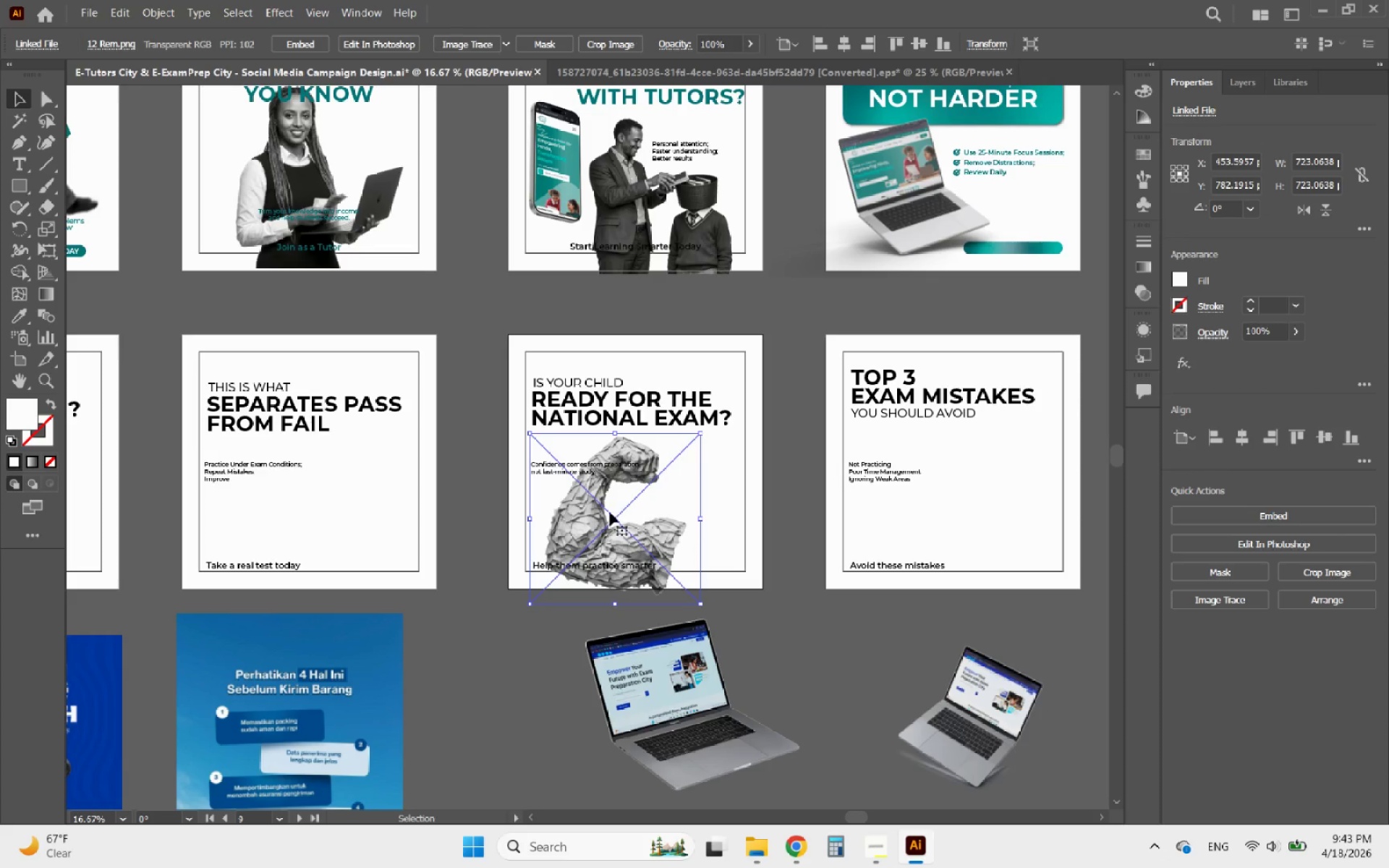 
left_click_drag(start_coordinate=[598, 516], to_coordinate=[616, 492])
 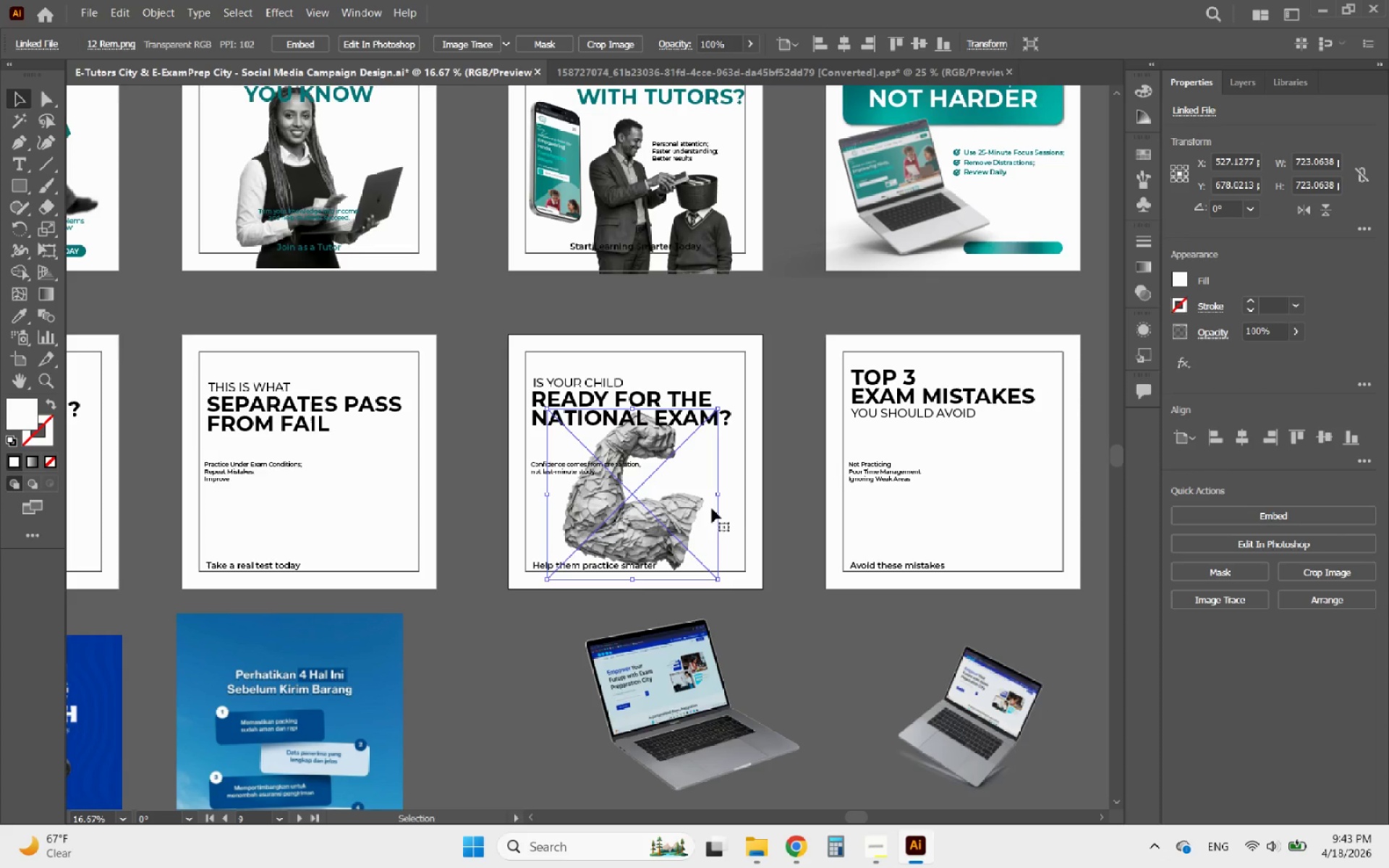 
hold_key(key=ShiftLeft, duration=1.43)
left_click_drag(start_coordinate=[716, 490], to_coordinate=[684, 491])
 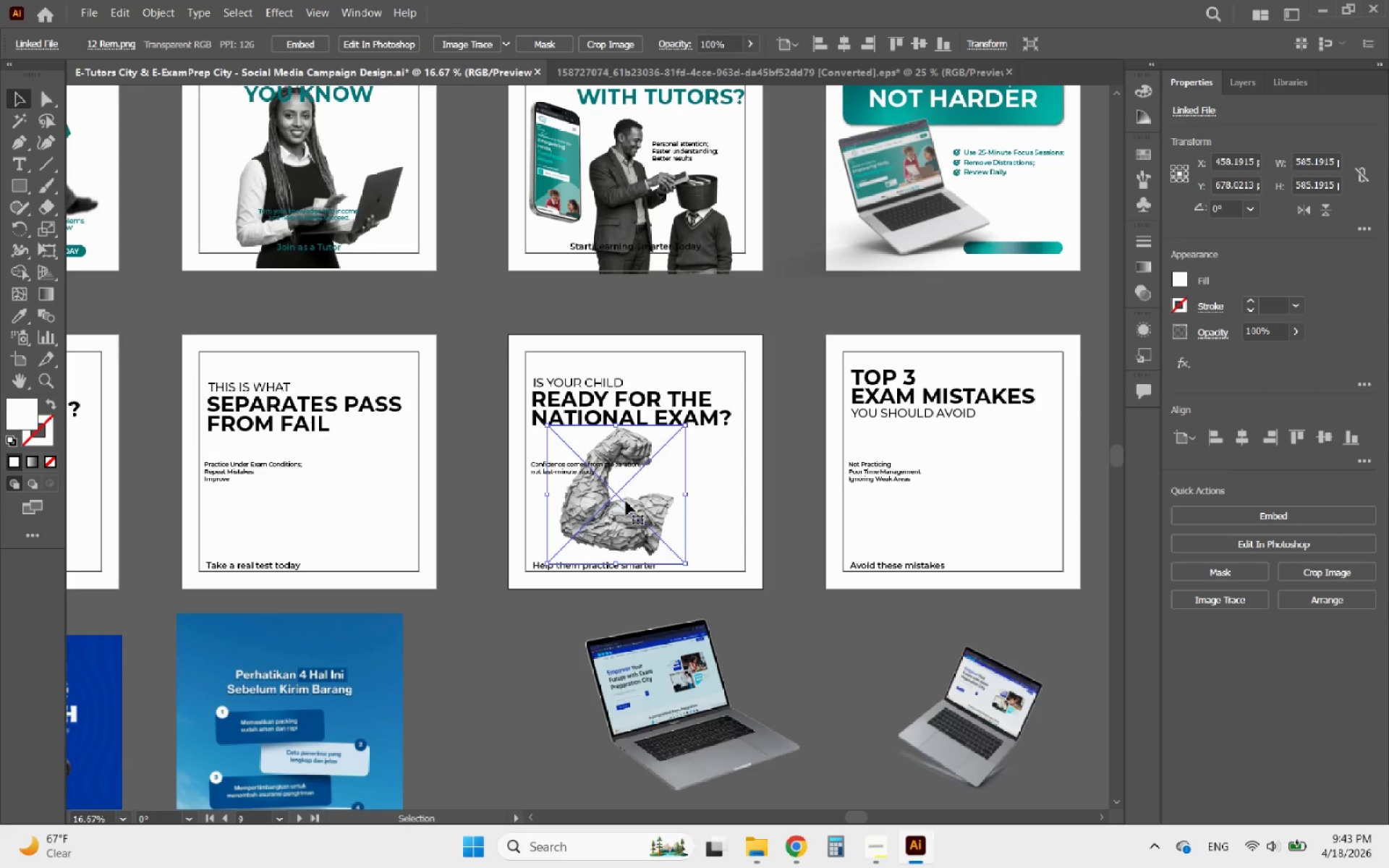 
left_click_drag(start_coordinate=[628, 510], to_coordinate=[640, 512])
 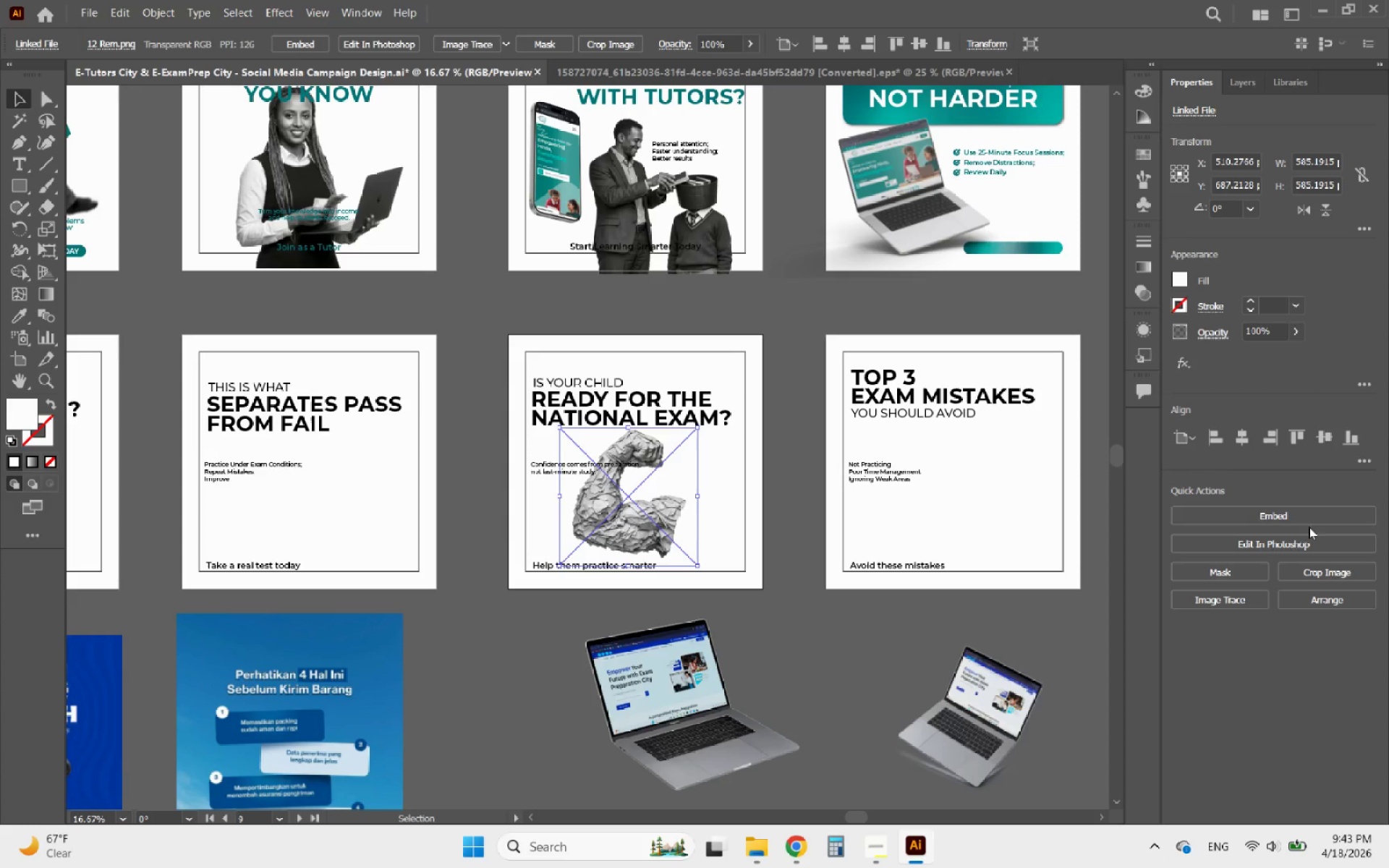 
left_click([1294, 516])
 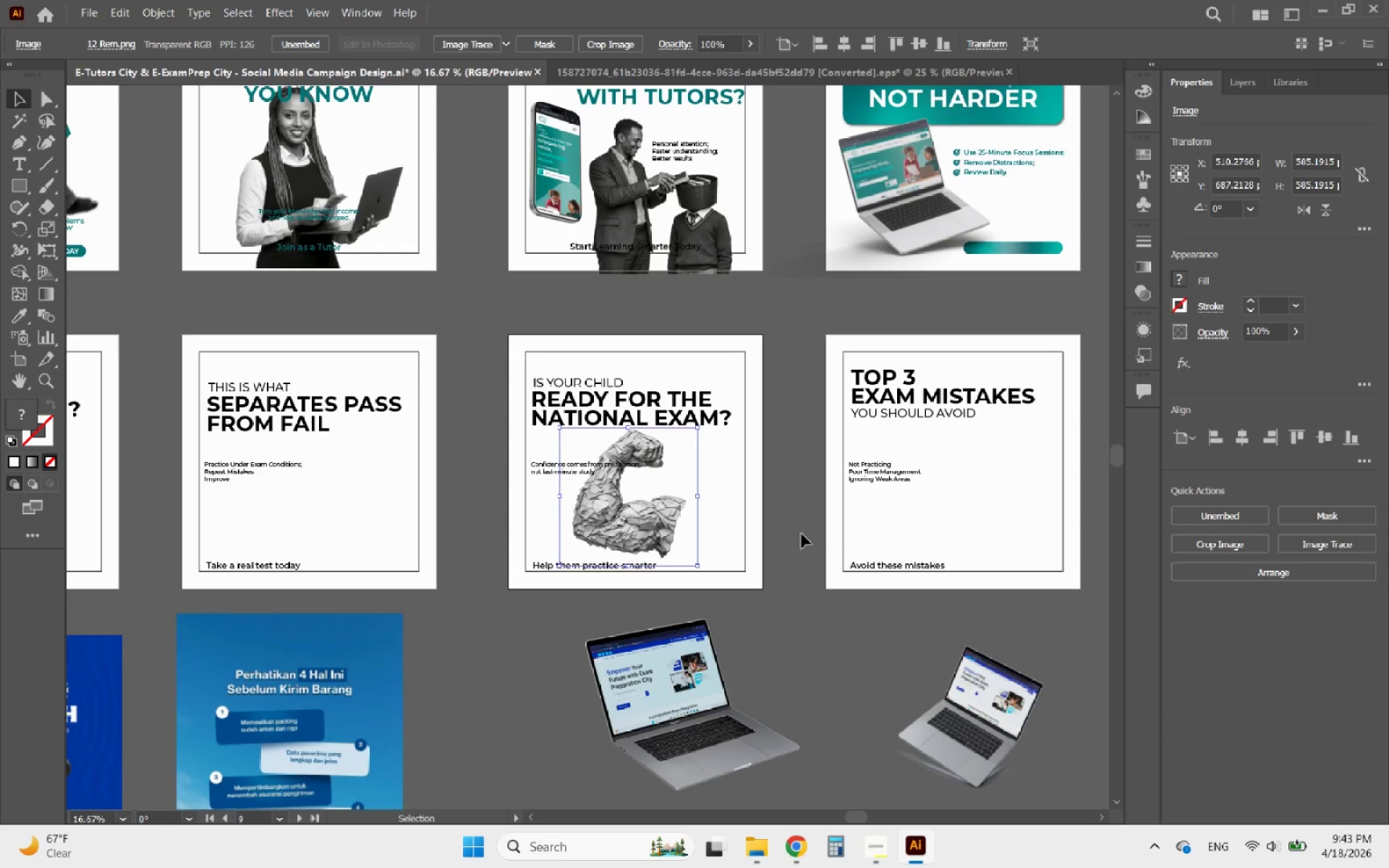 
hold_key(key=AltLeft, duration=0.44)
scroll: coordinate [820, 550], scroll_direction: down, amount: 2.0
 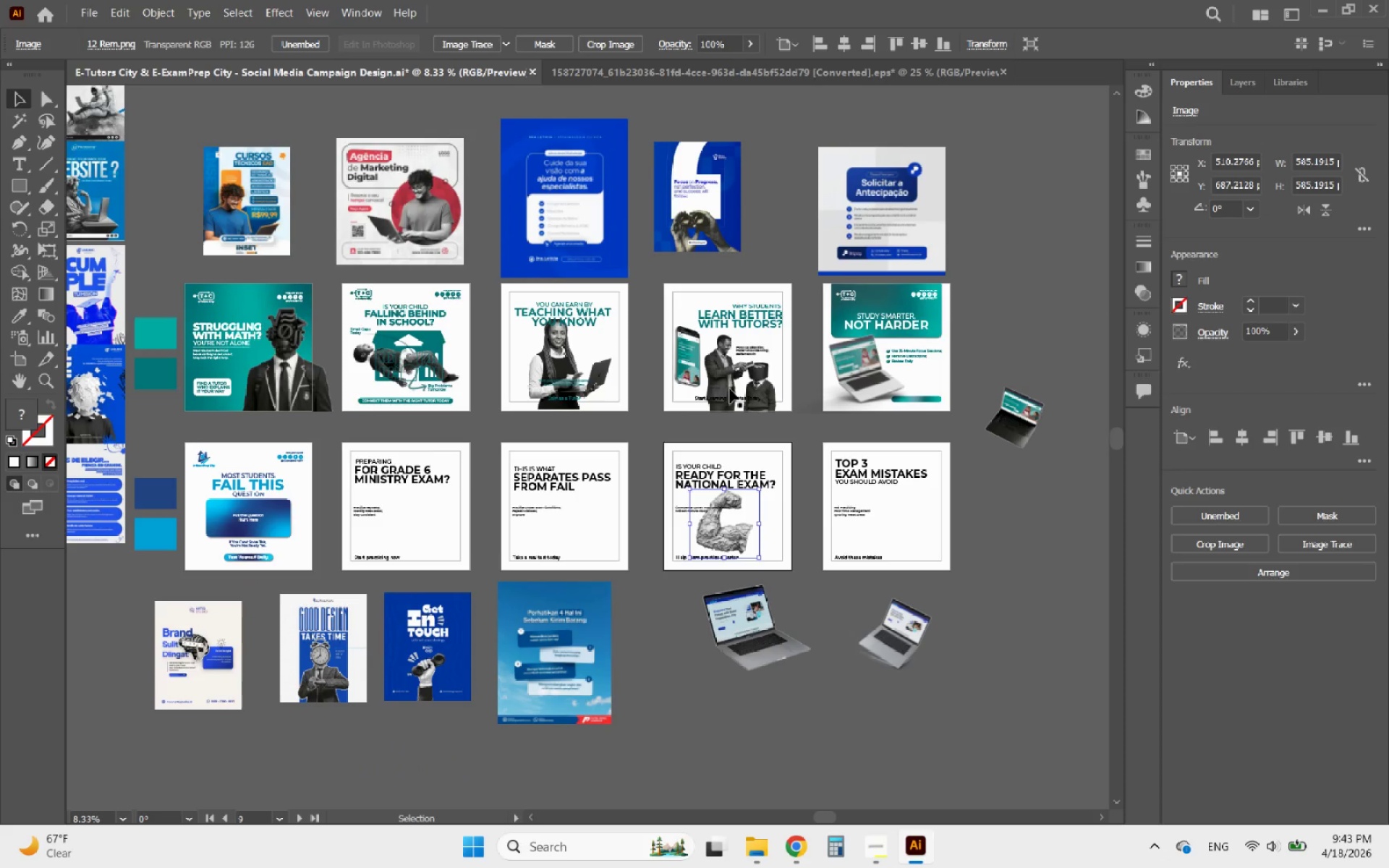 
left_click([723, 371])
 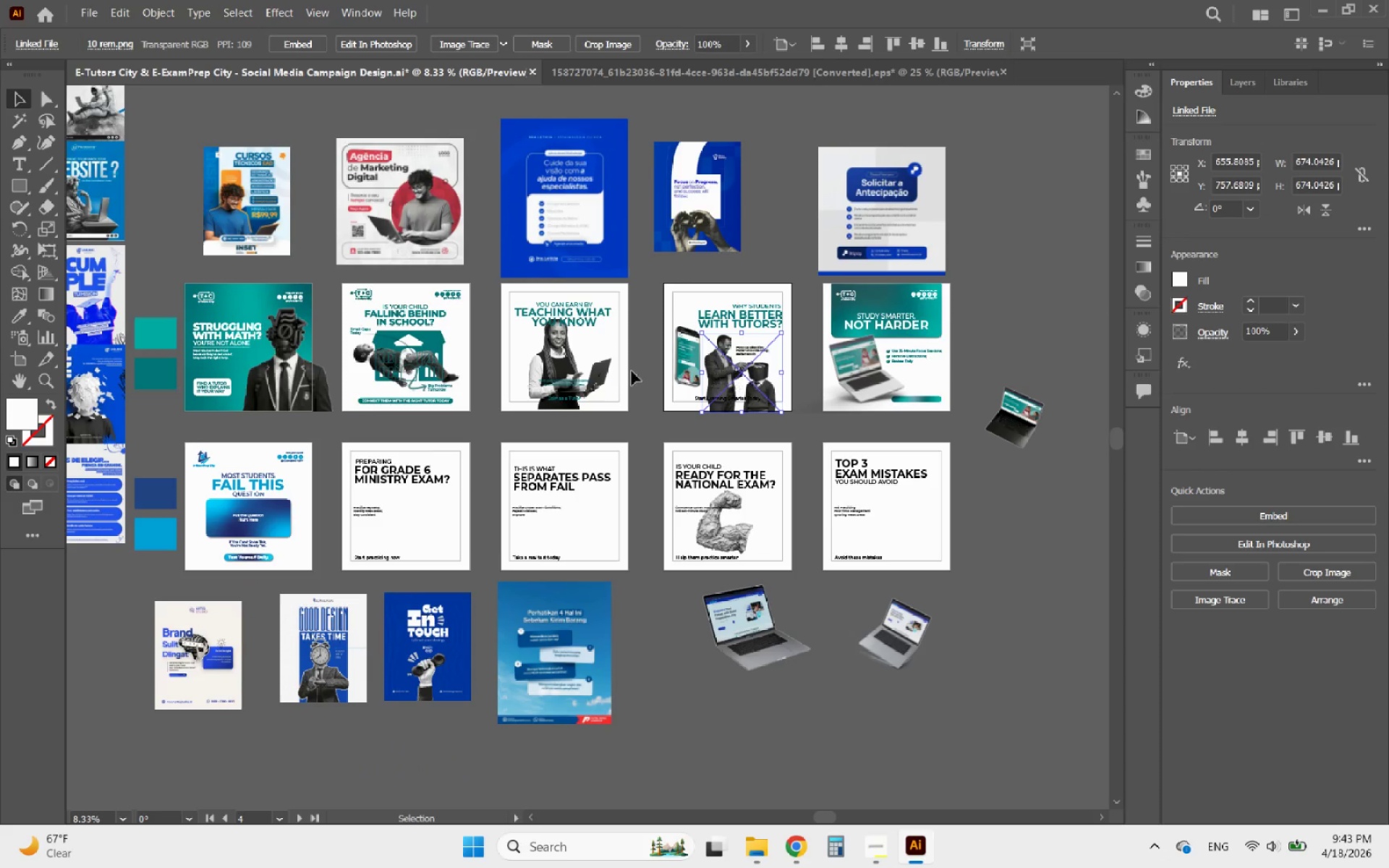 
hold_key(key=ShiftLeft, duration=0.87)
left_click([565, 360])
 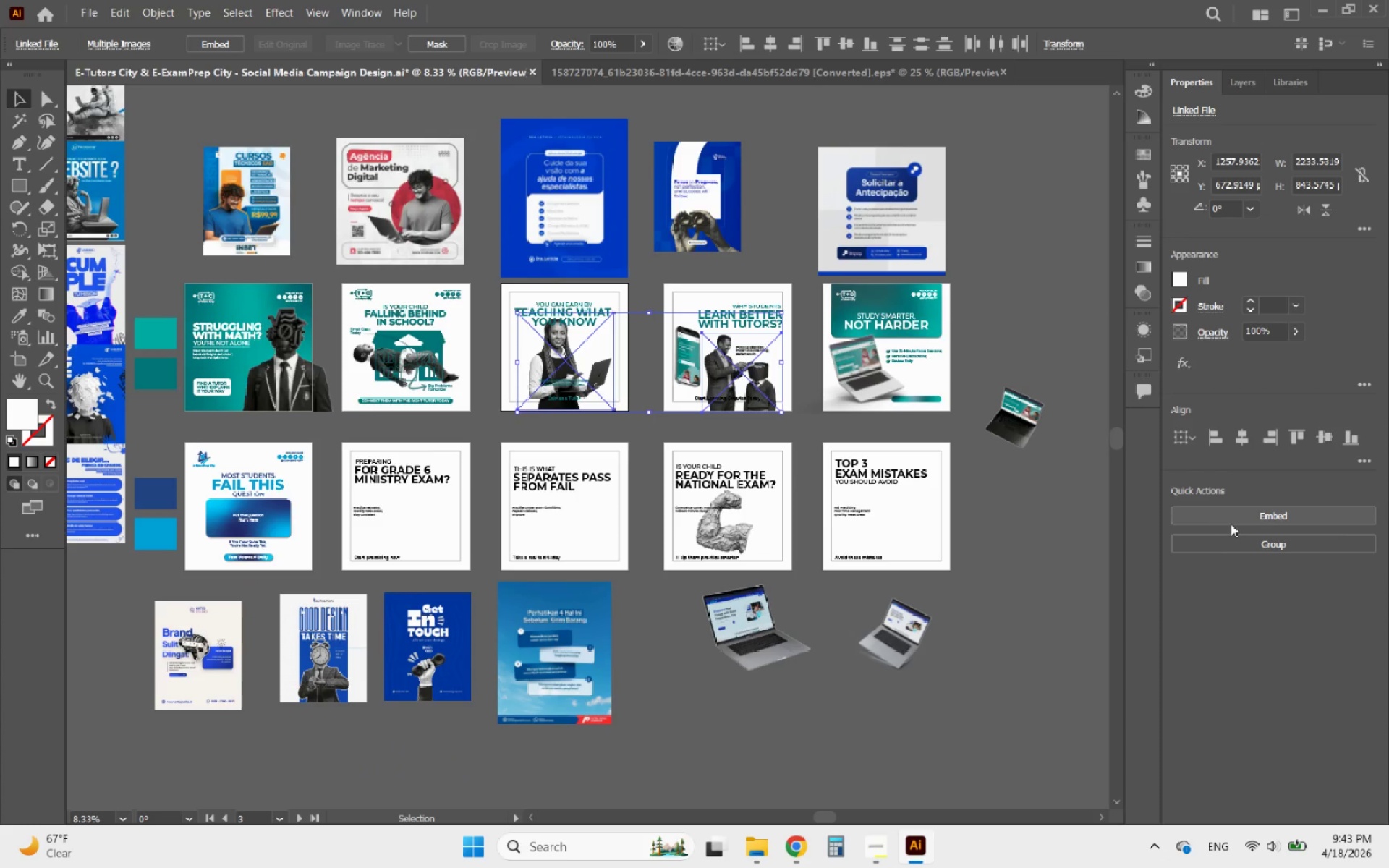 
left_click([1238, 519])
 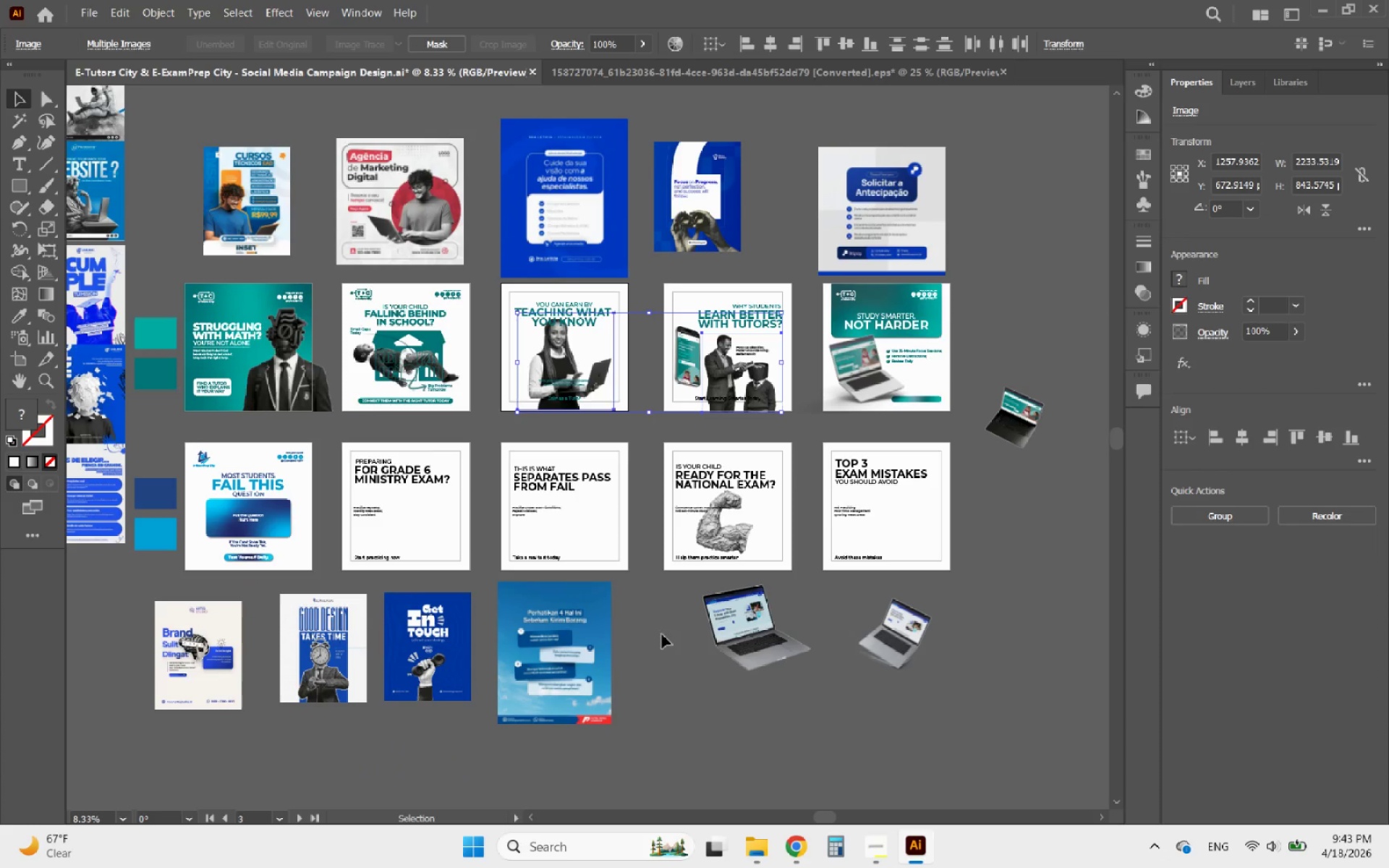 
left_click([663, 676])
 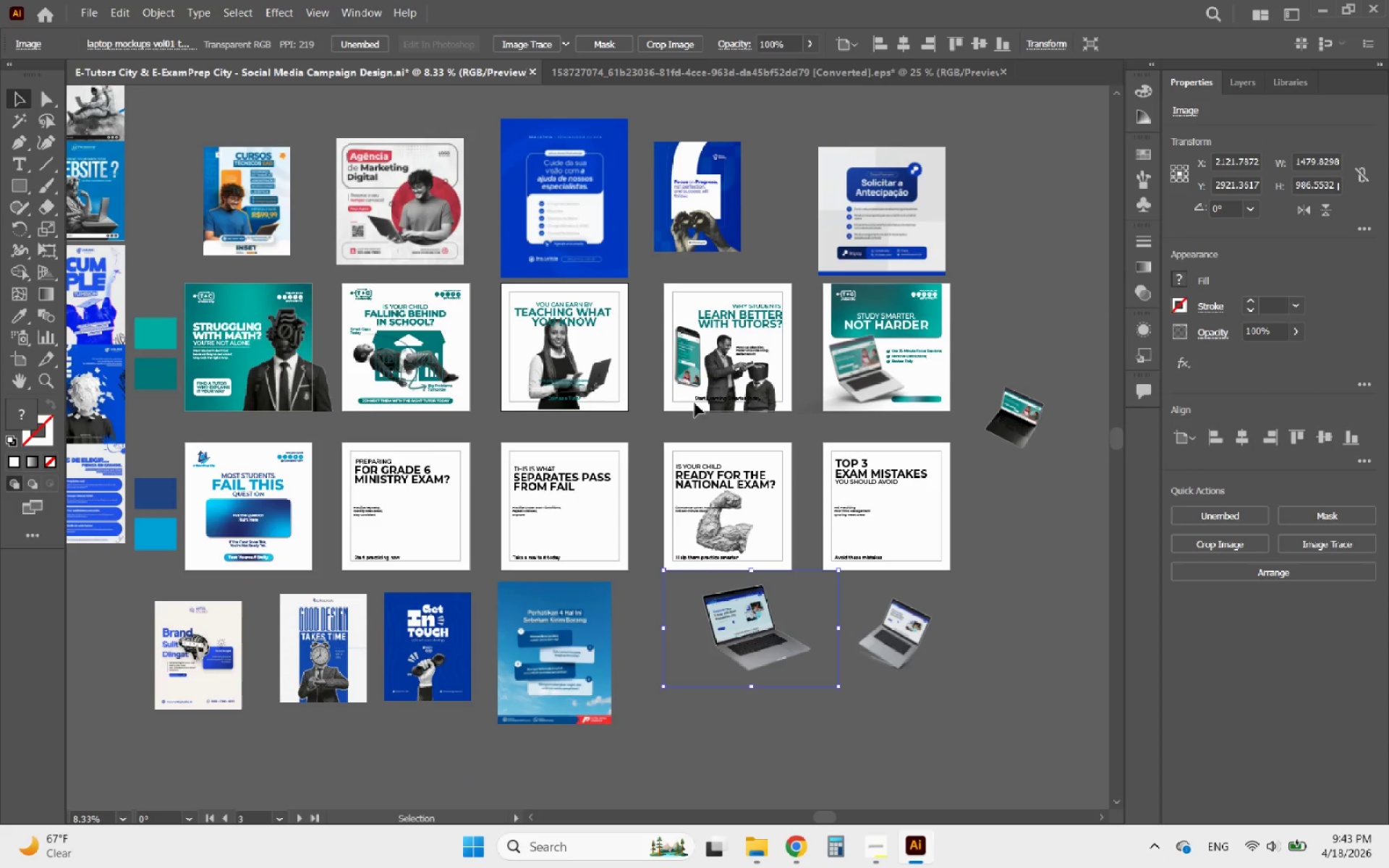 
left_click_drag(start_coordinate=[688, 356], to_coordinate=[1011, 491])
 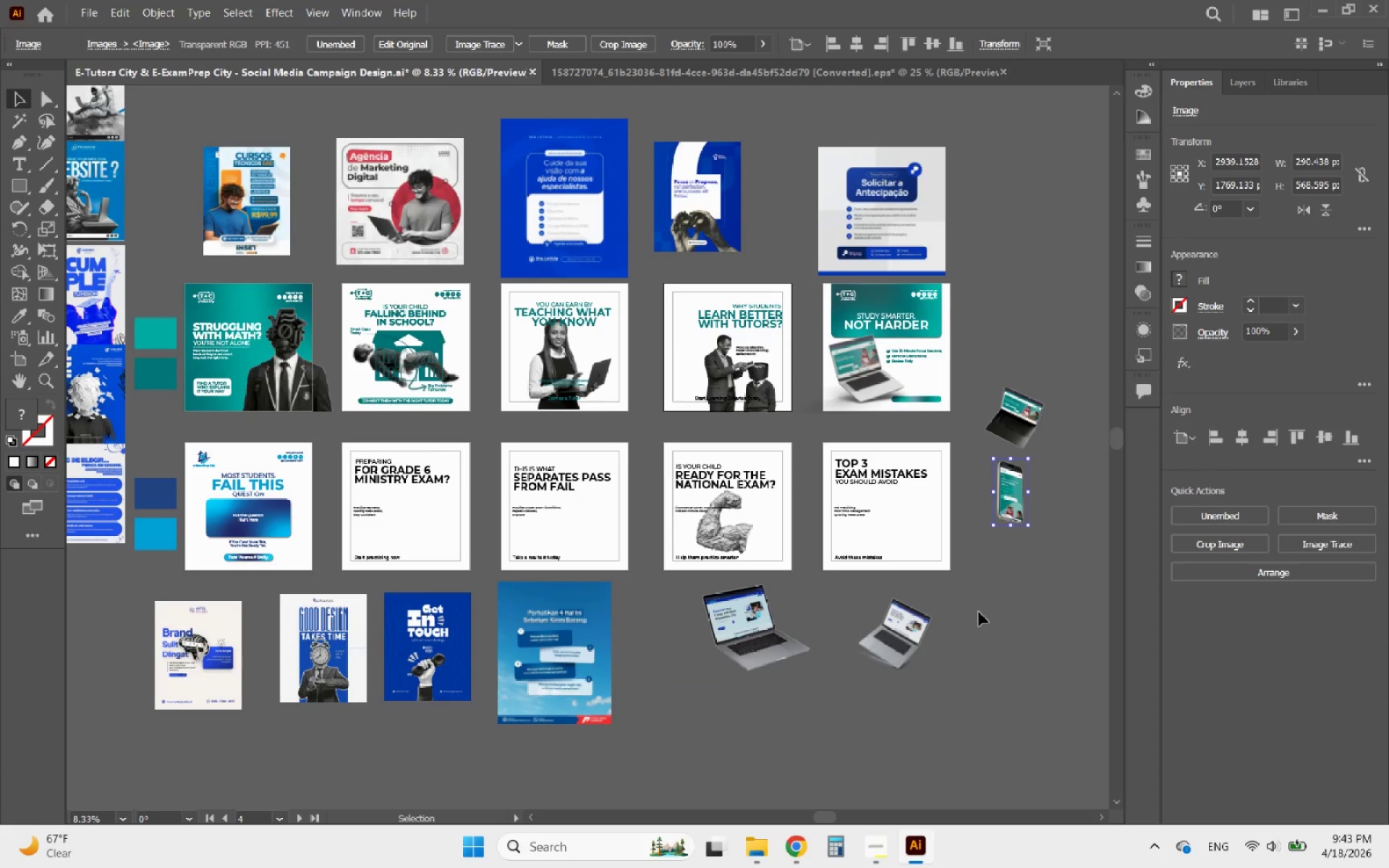 
left_click([975, 621])
 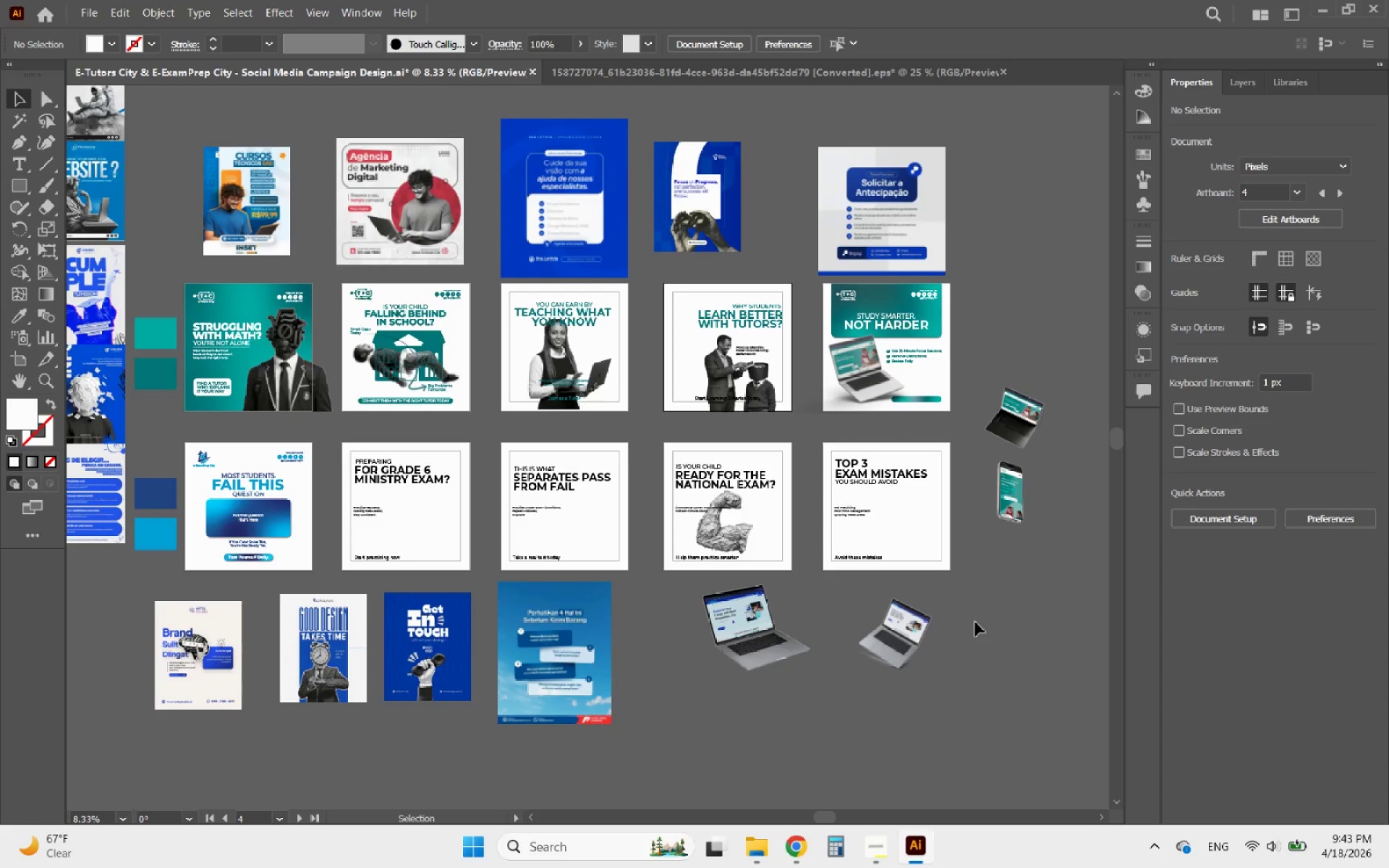 
hold_key(key=AltLeft, duration=3.7)
scroll: coordinate [971, 624], scroll_direction: down, amount: 1.0
 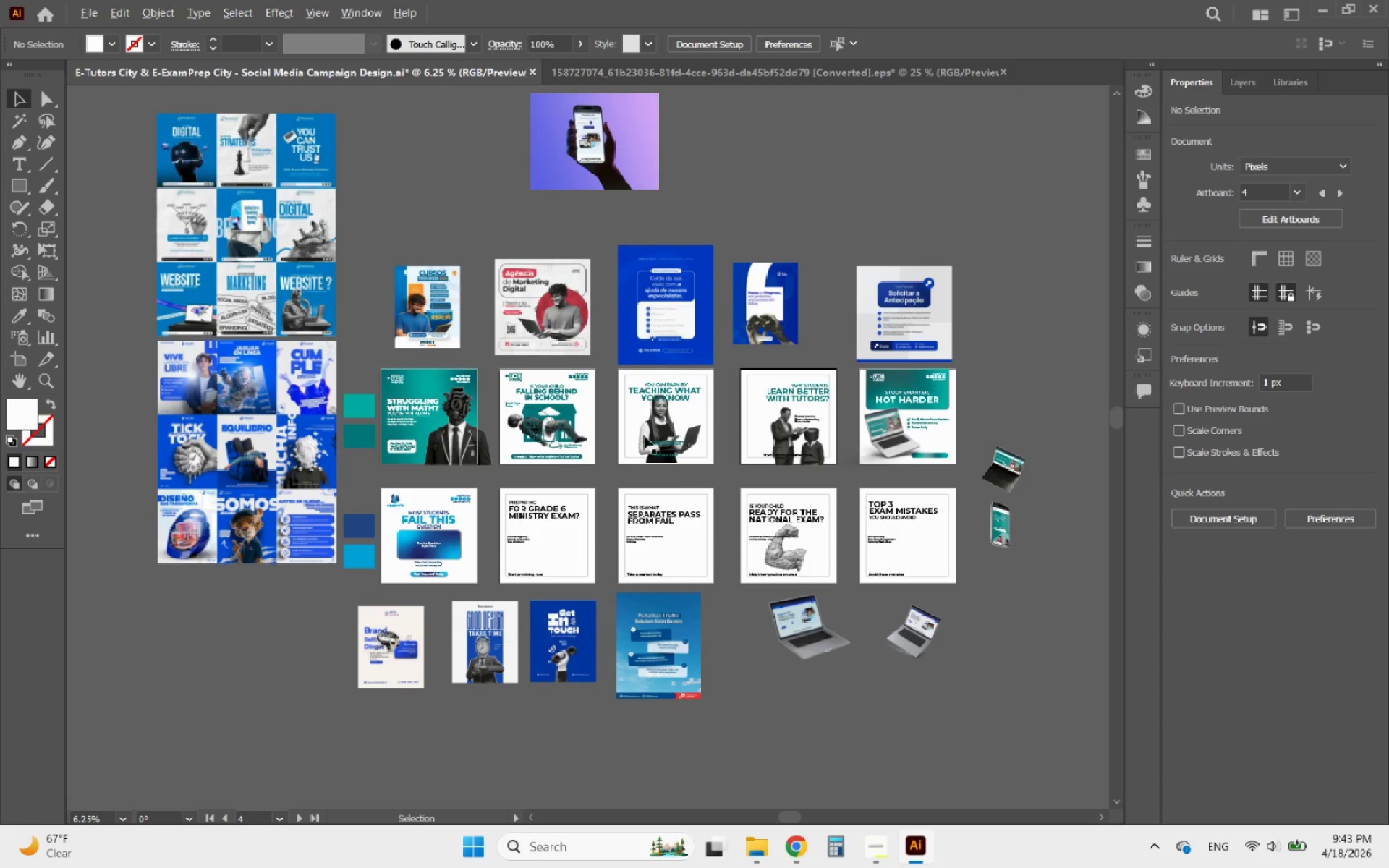 
scroll: coordinate [695, 485], scroll_direction: up, amount: 5.0
 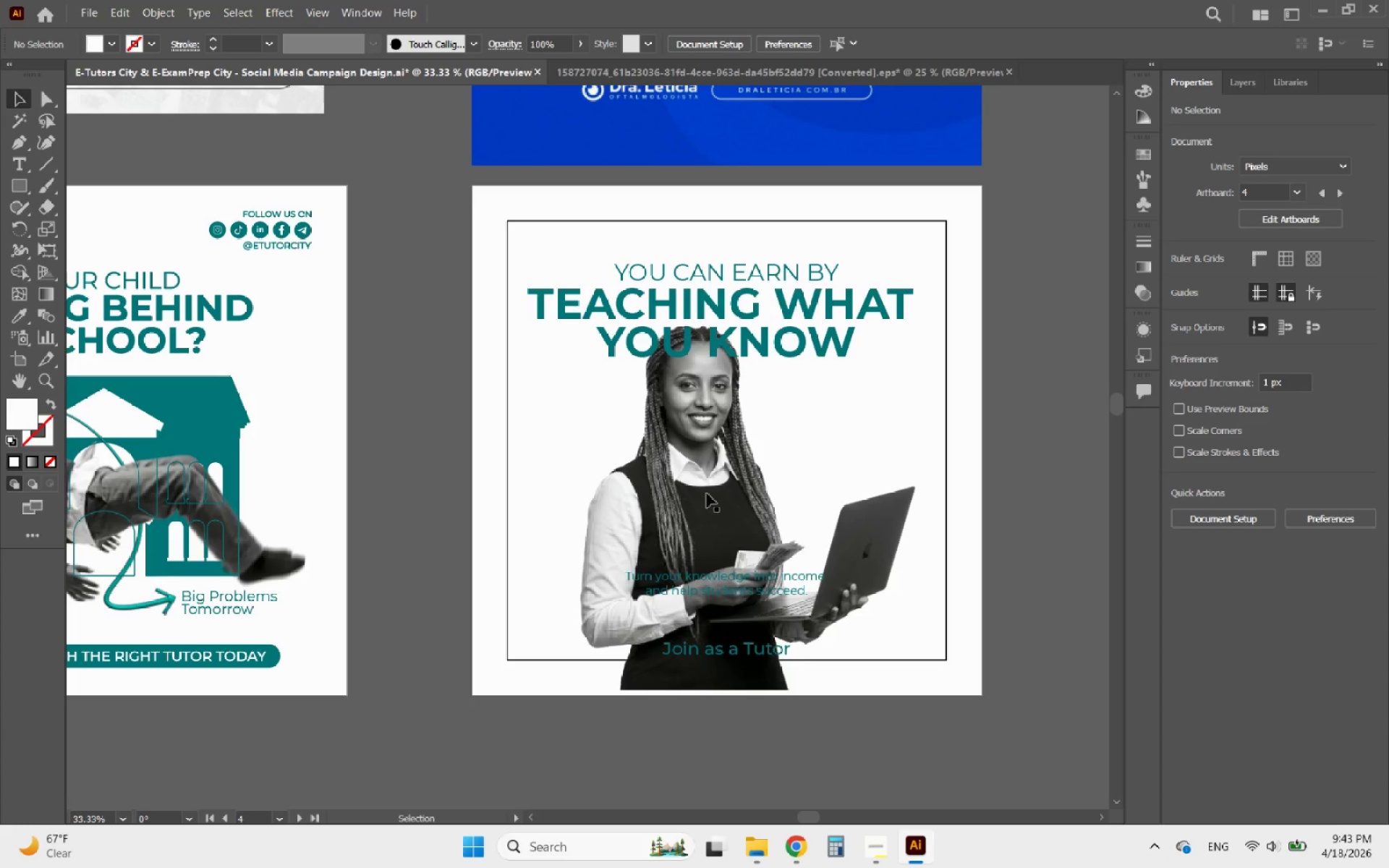 
left_click_drag(start_coordinate=[708, 495], to_coordinate=[587, 501])
 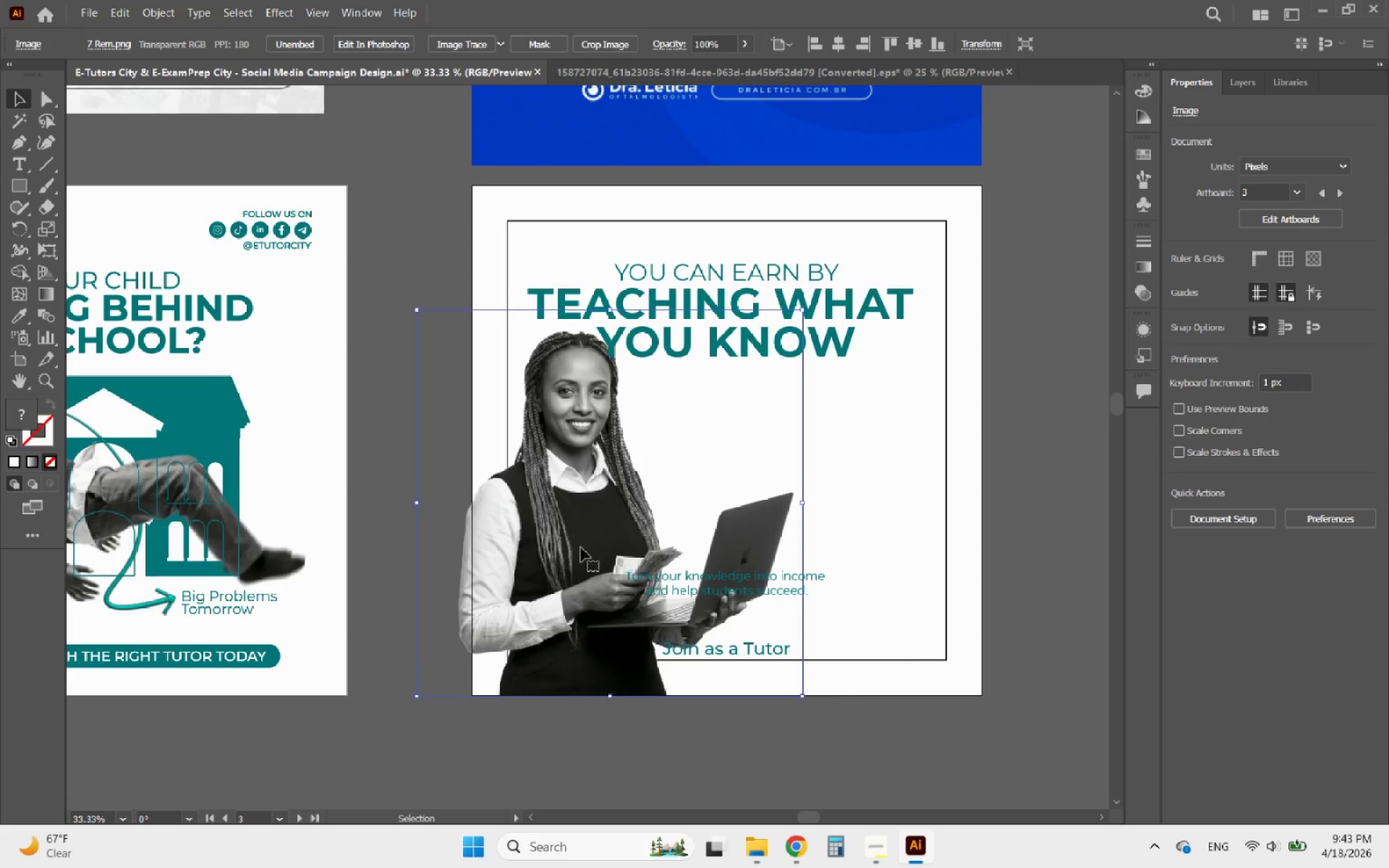 
hold_key(key=AltLeft, duration=1.32)
scroll: coordinate [535, 701], scroll_direction: up, amount: 5.0
 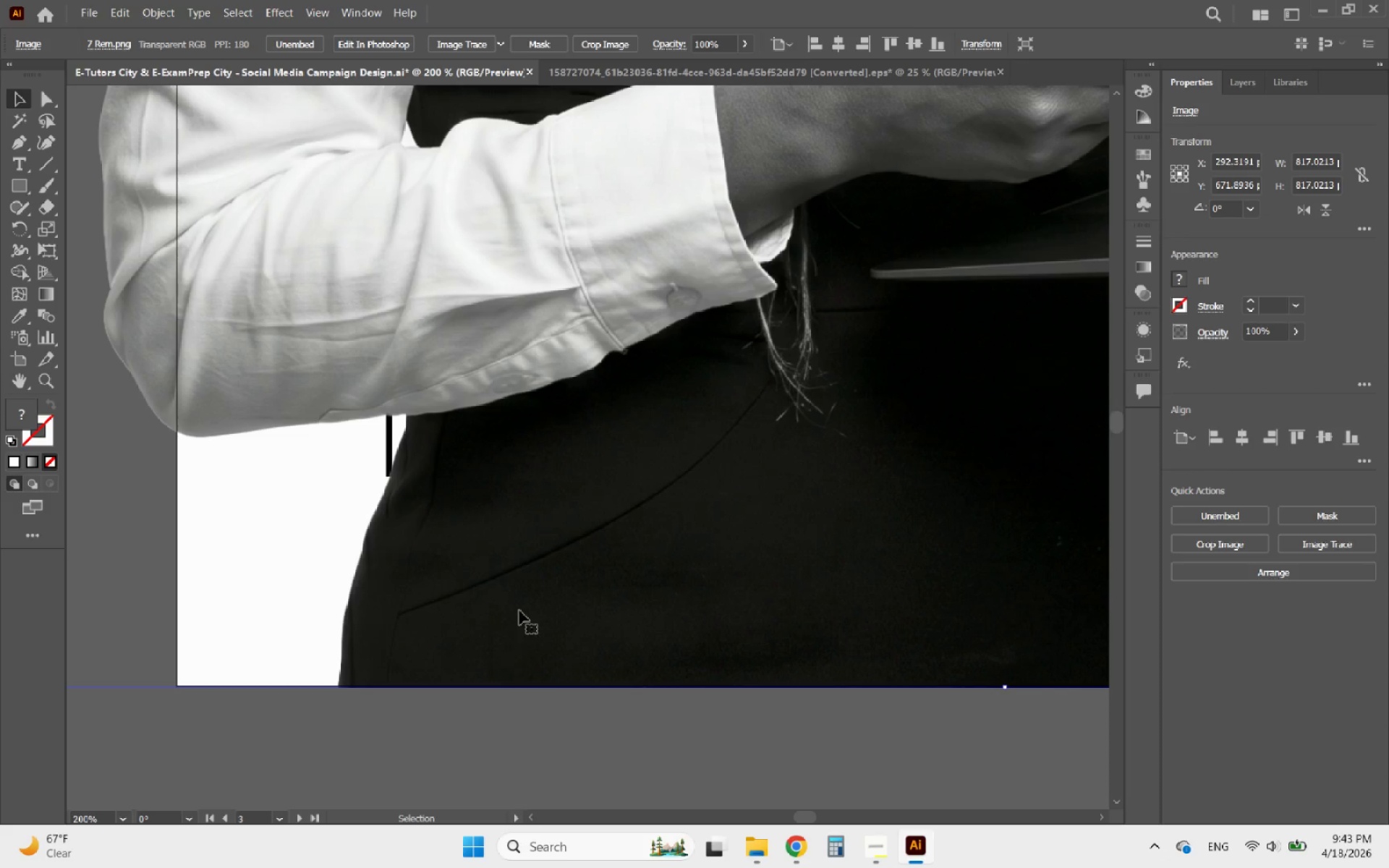 
left_click_drag(start_coordinate=[523, 603], to_coordinate=[531, 606])
 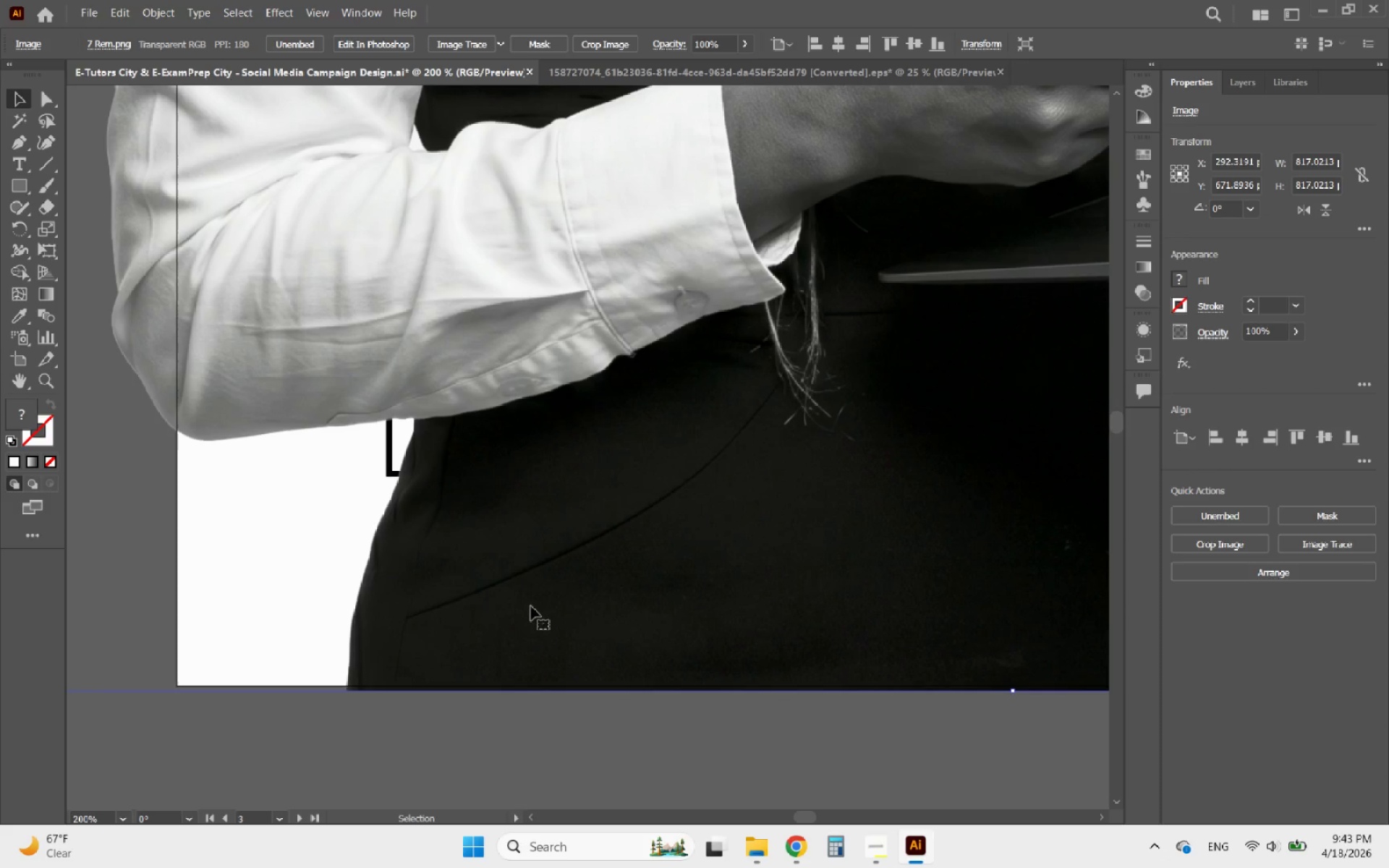 
hold_key(key=AltLeft, duration=1.66)
scroll: coordinate [553, 646], scroll_direction: down, amount: 5.0
 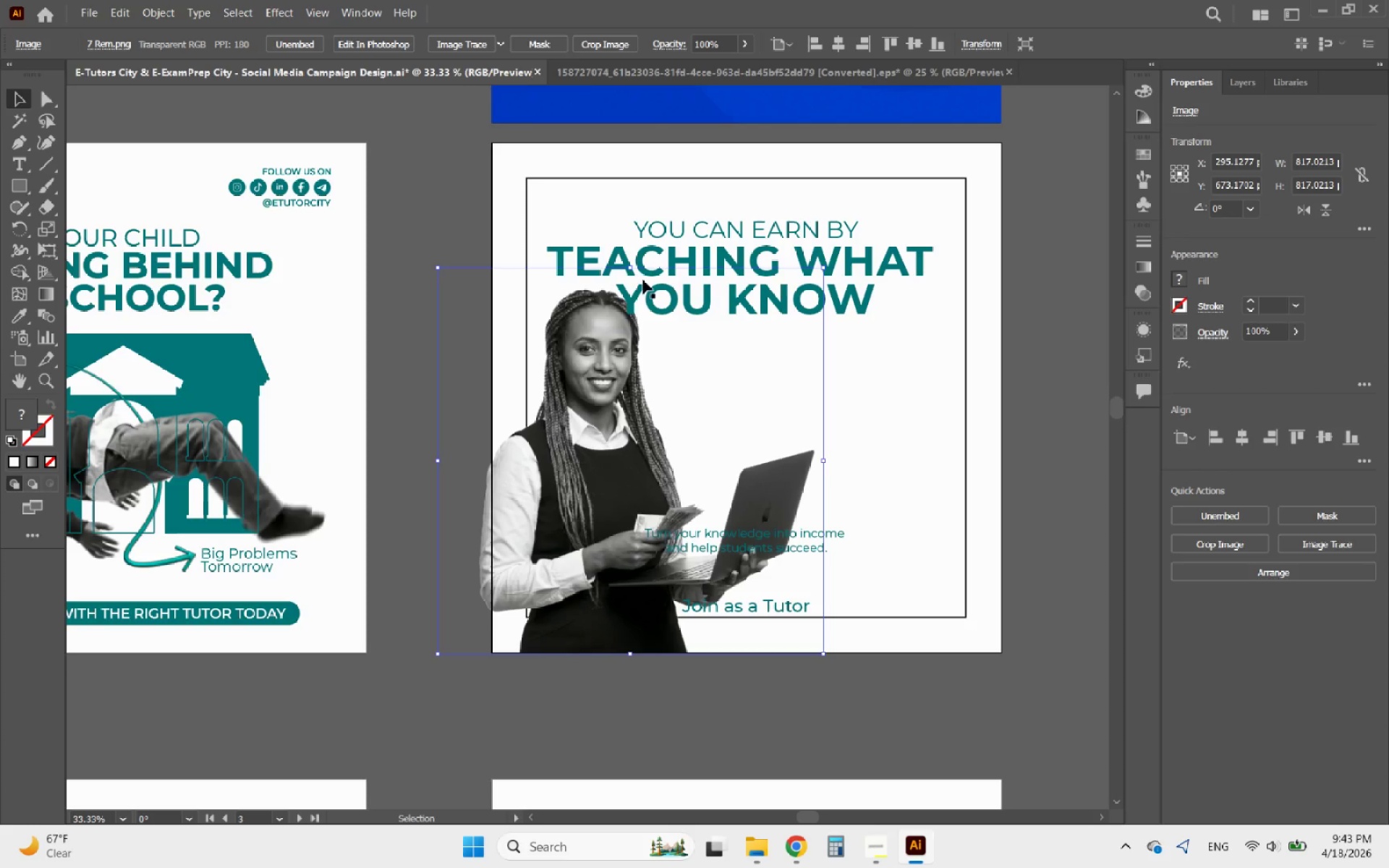 
hold_key(key=ShiftLeft, duration=2.91)
left_click_drag(start_coordinate=[632, 269], to_coordinate=[641, 199])
 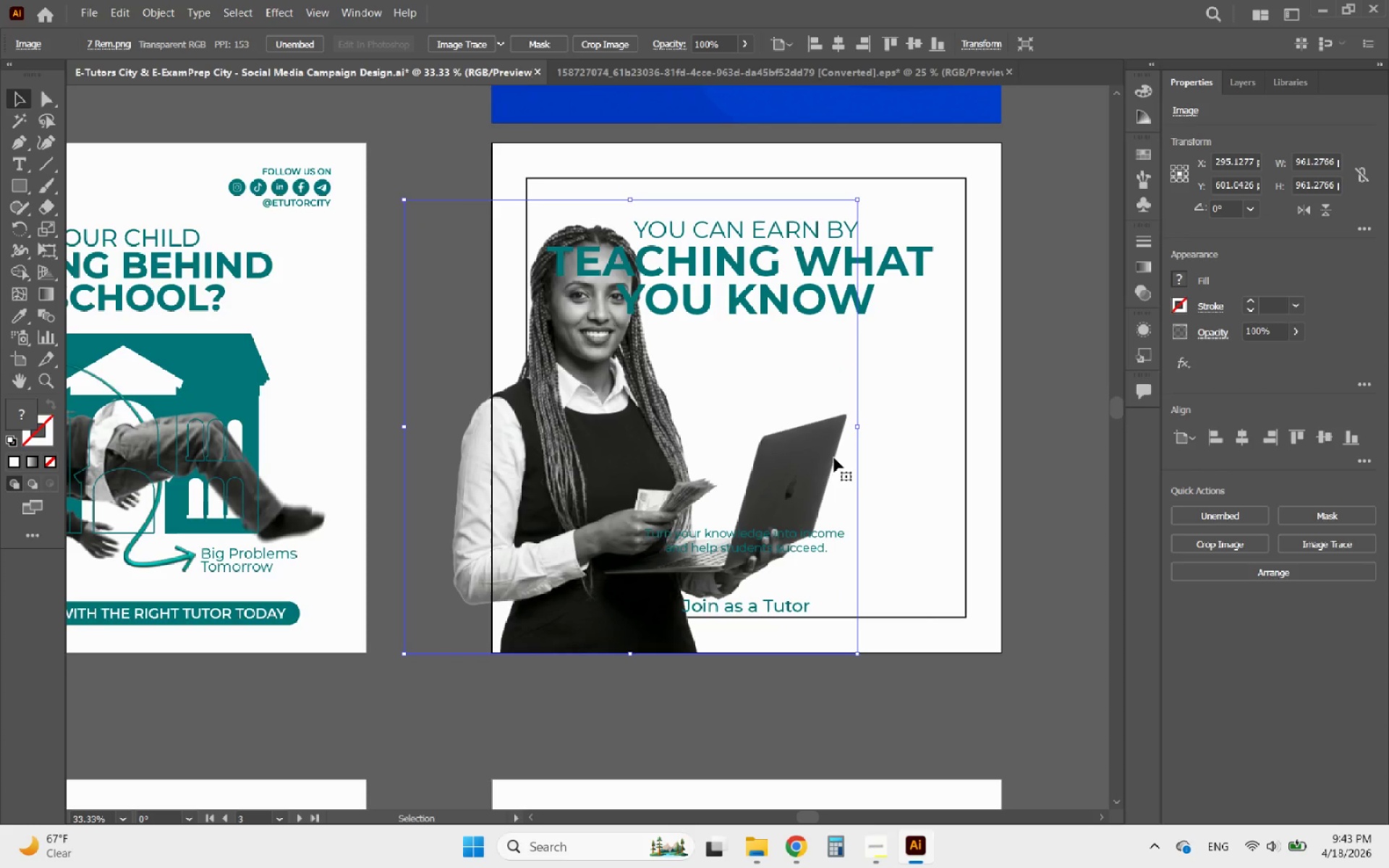 
left_click([1048, 540])
 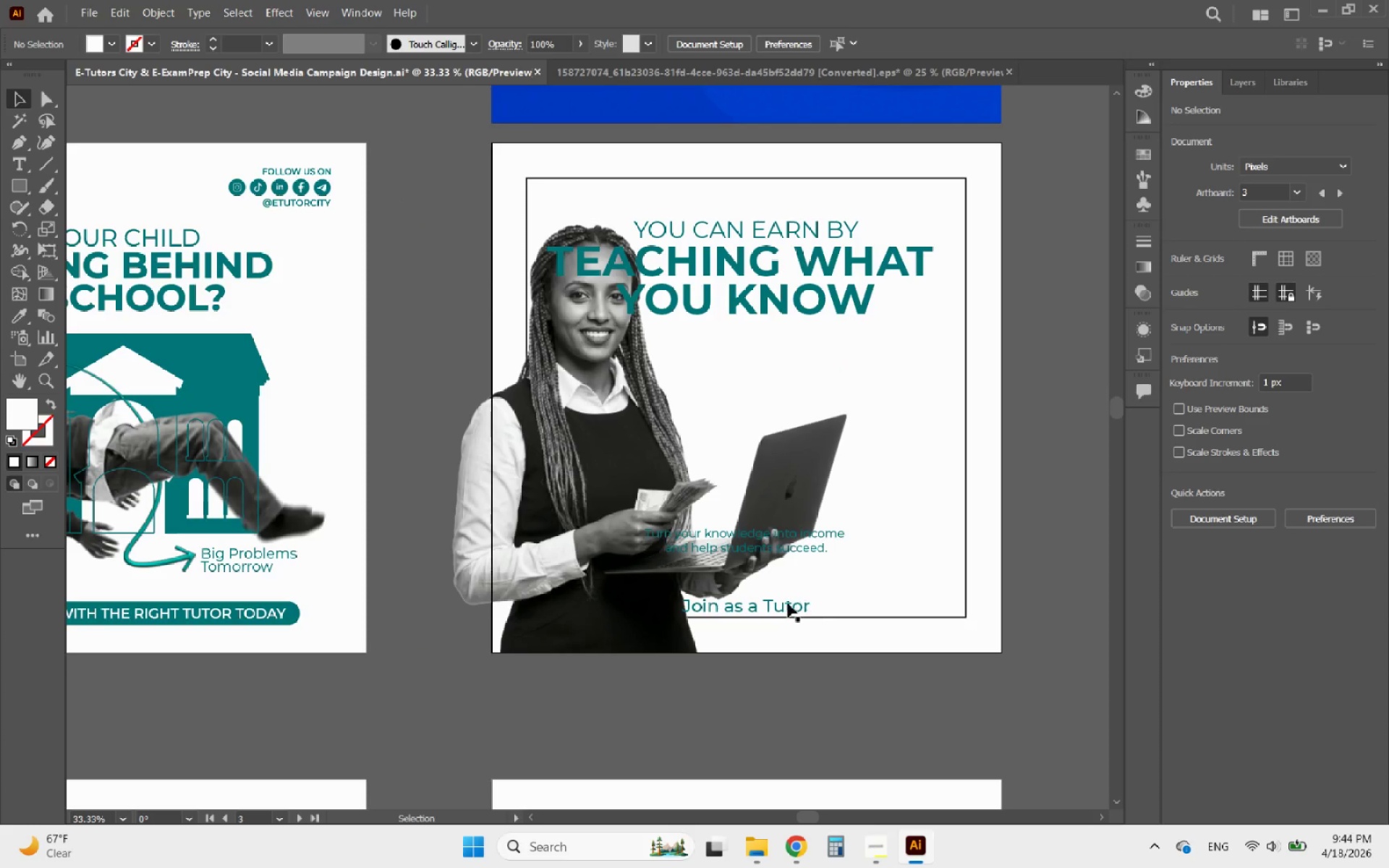 
left_click_drag(start_coordinate=[788, 603], to_coordinate=[945, 604])
 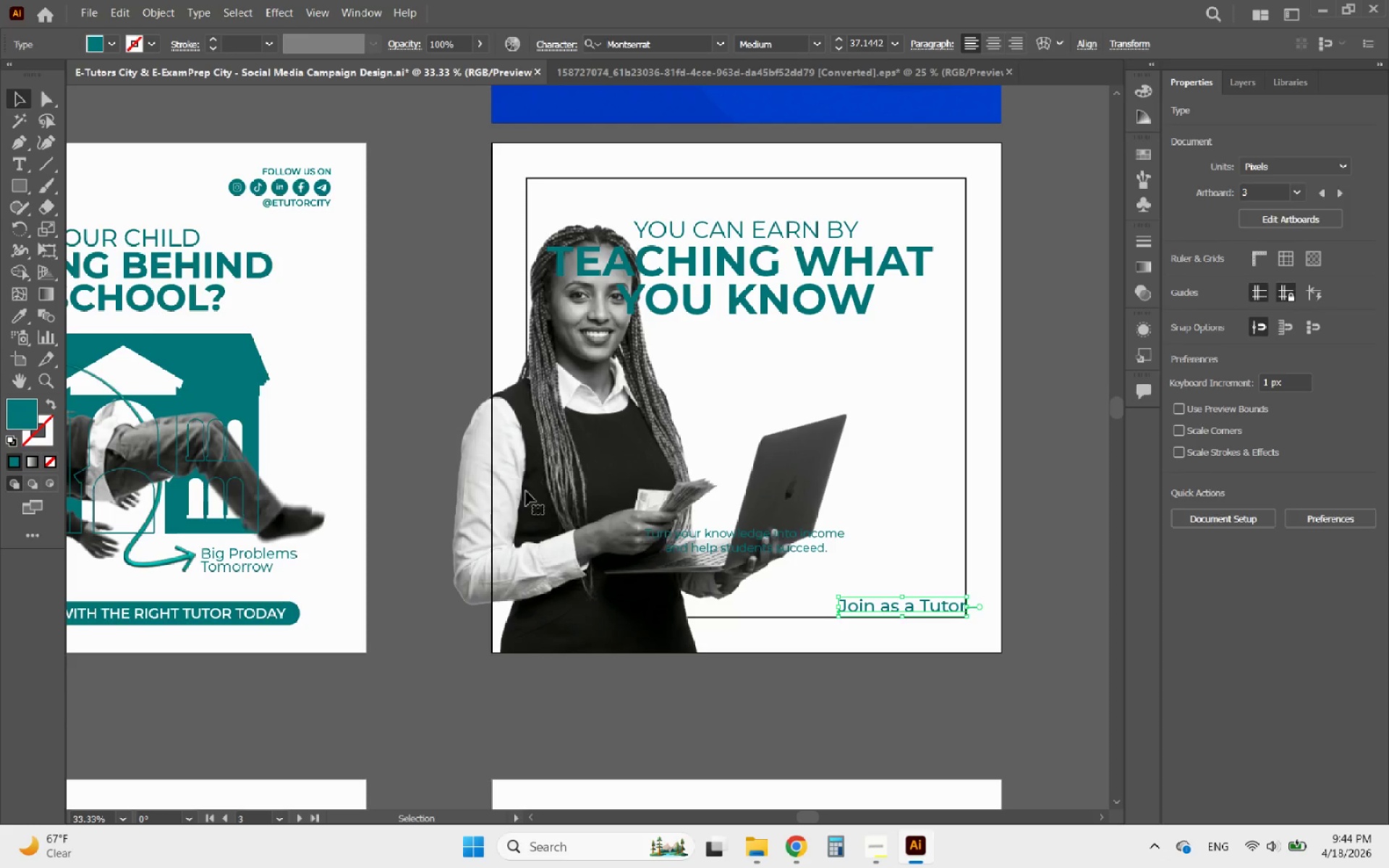 
left_click([526, 491])
 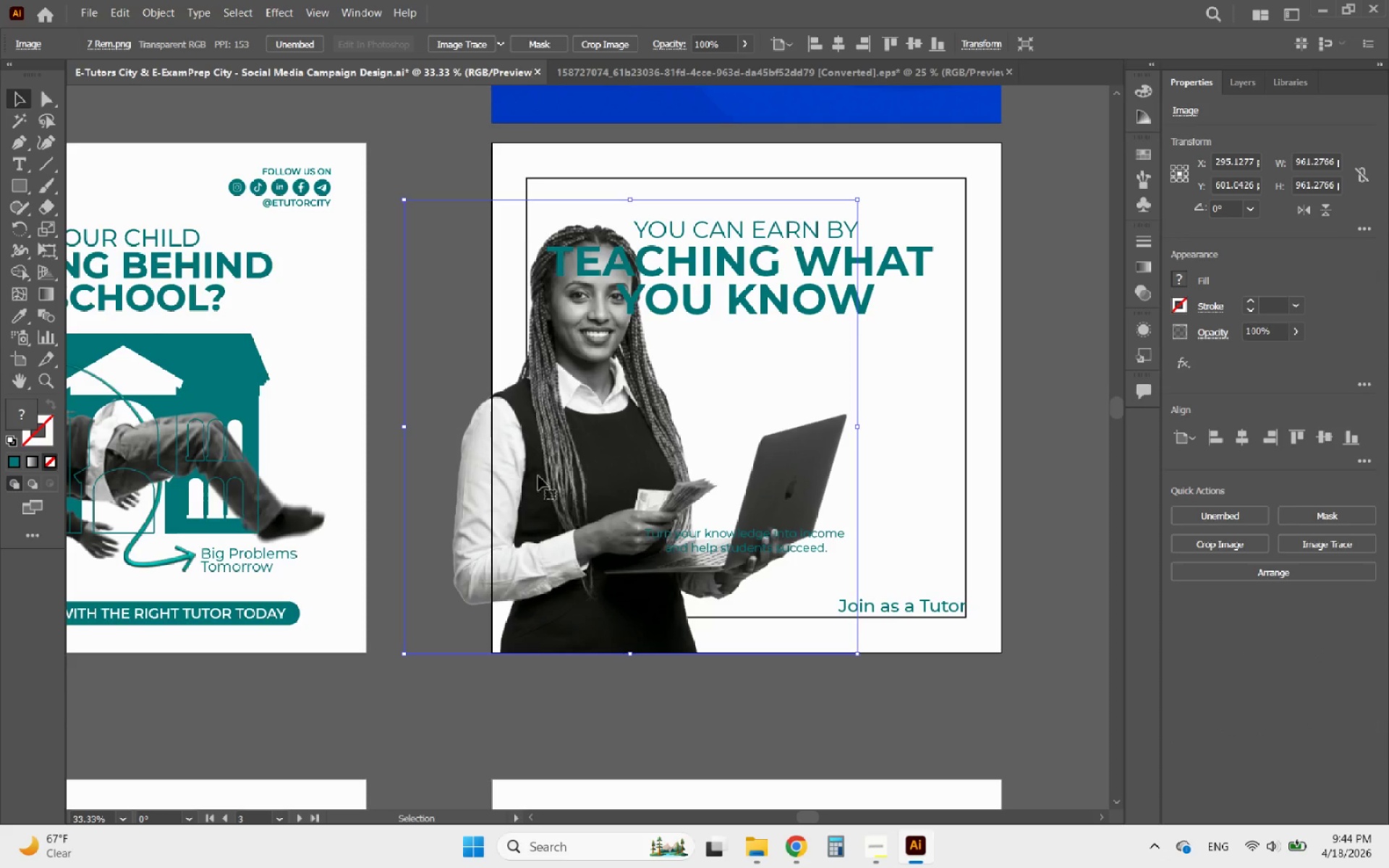 
hold_key(key=AltLeft, duration=0.83)
scroll: coordinate [554, 401], scroll_direction: down, amount: 4.0
 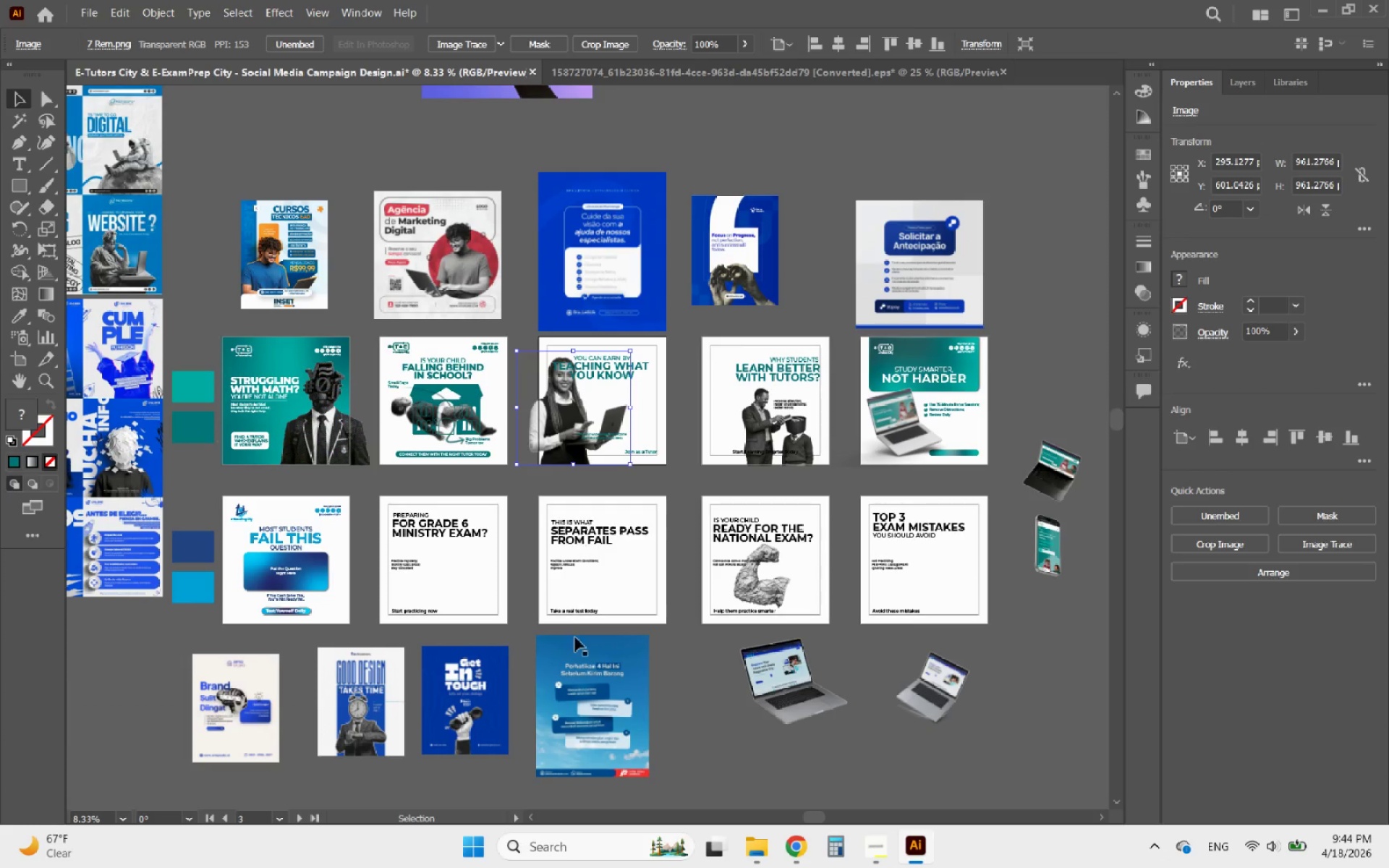 
hold_key(key=ShiftLeft, duration=2.75)
left_click([762, 574])
 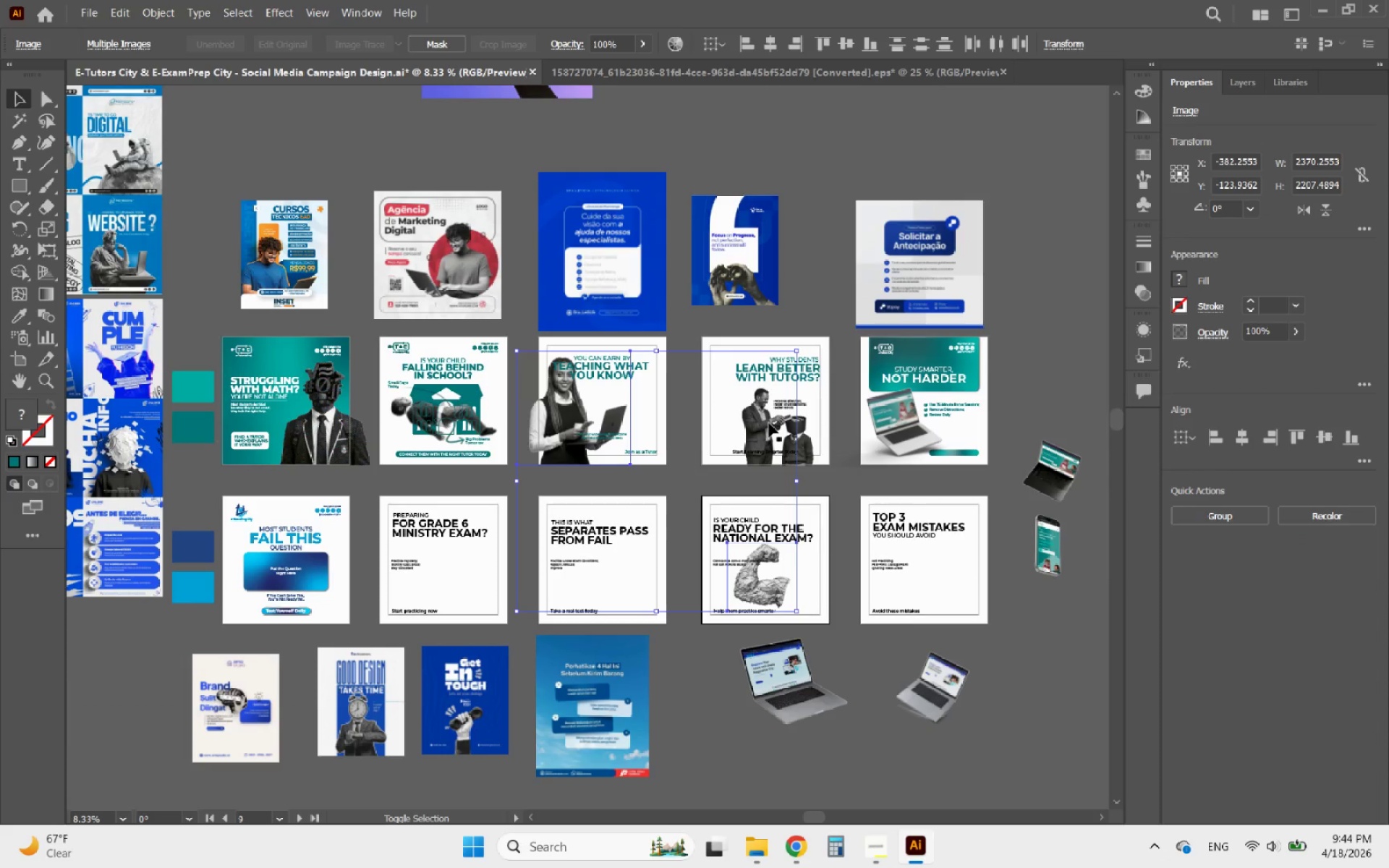 
left_click([765, 425])
 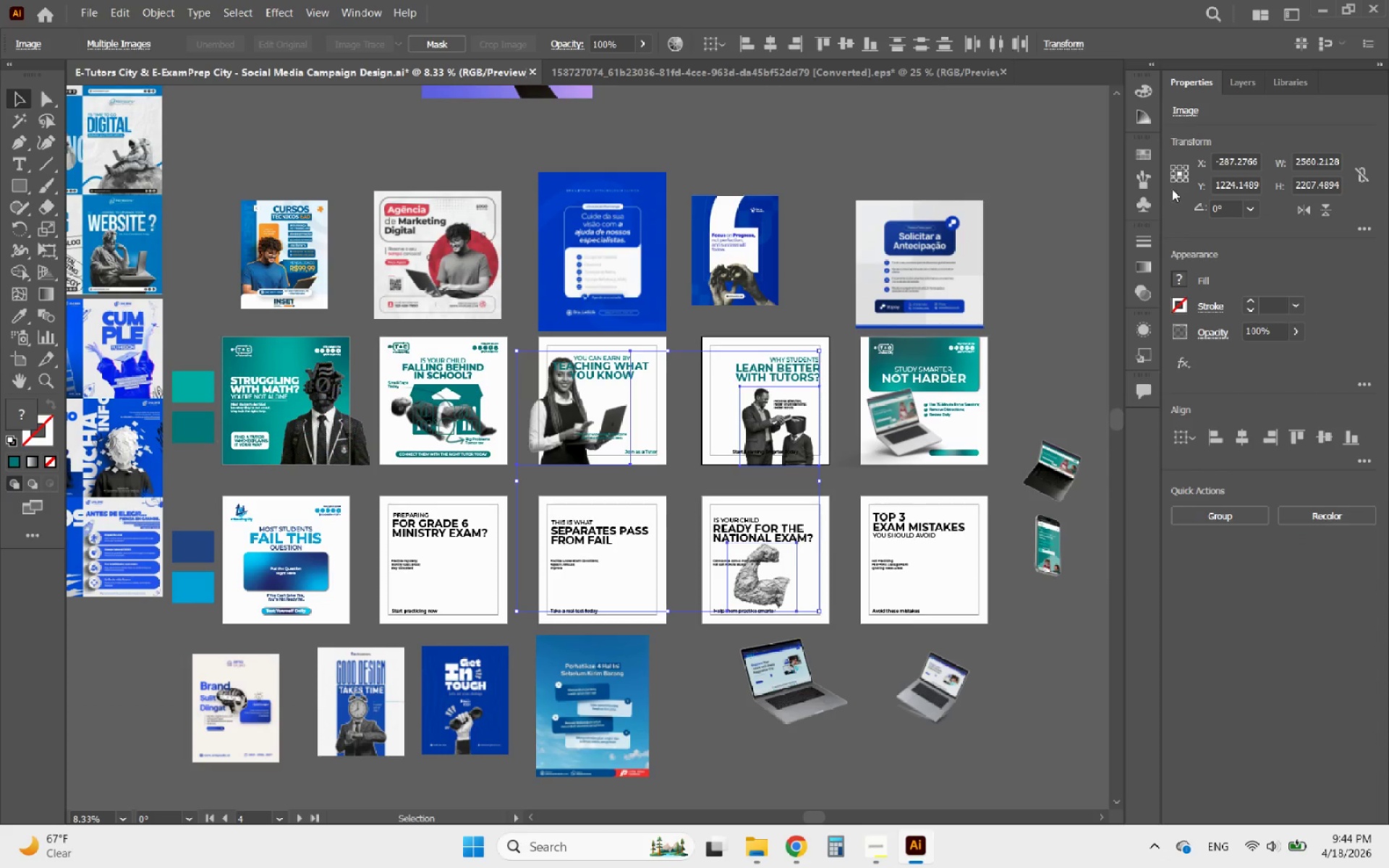 
left_click([1231, 88])
 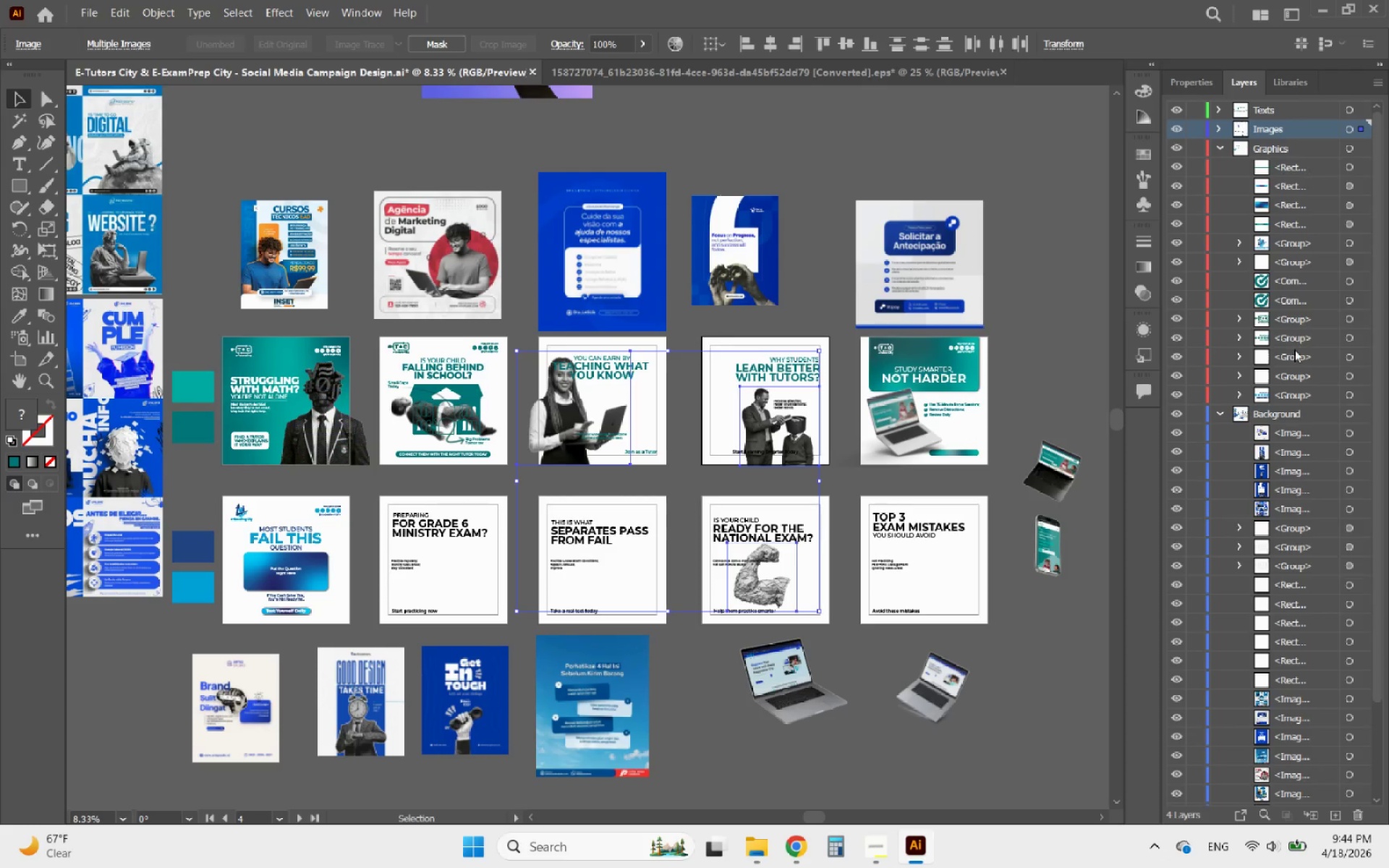 
scroll: coordinate [1289, 355], scroll_direction: up, amount: 2.0
 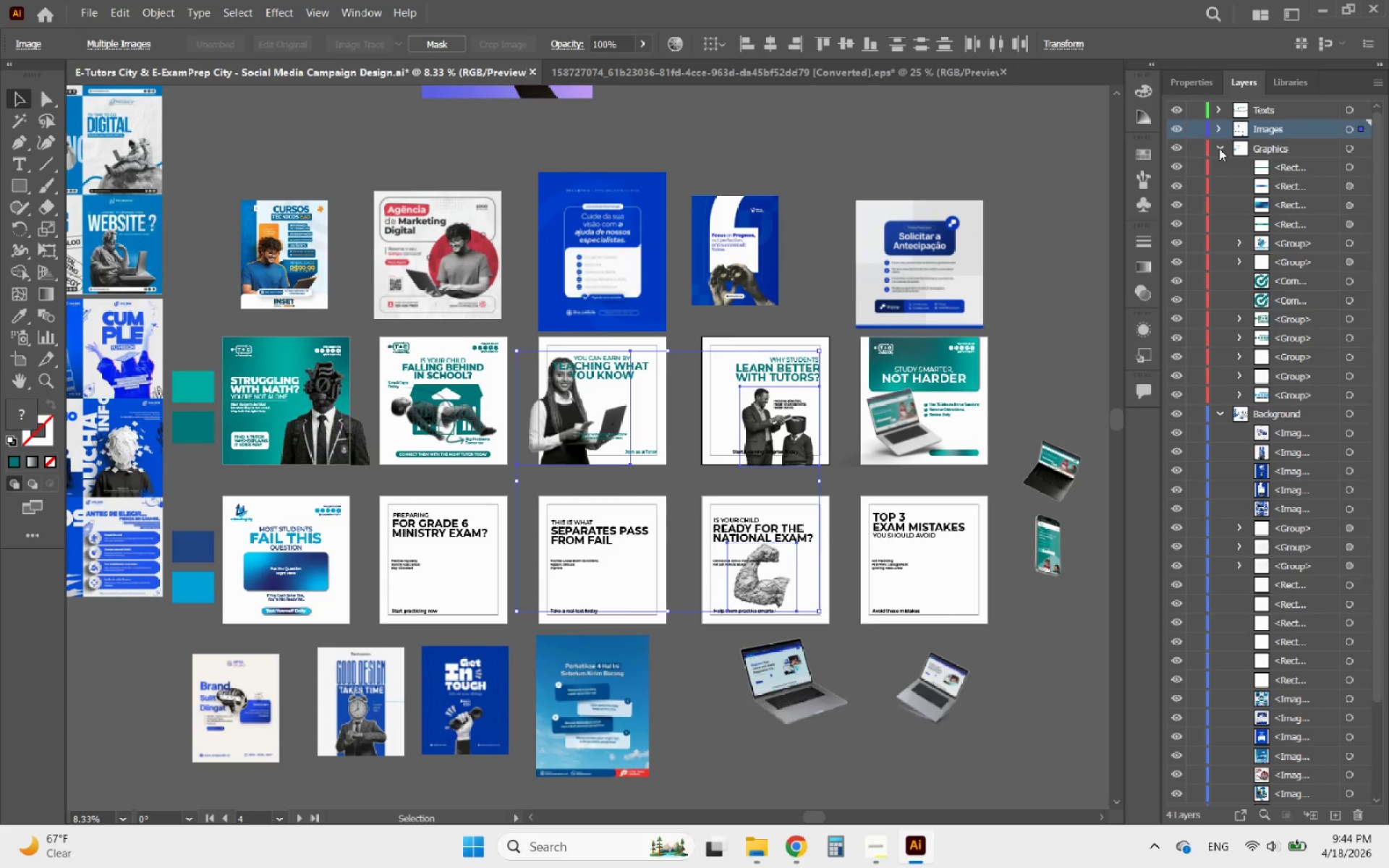 
double_click([1215, 130])
 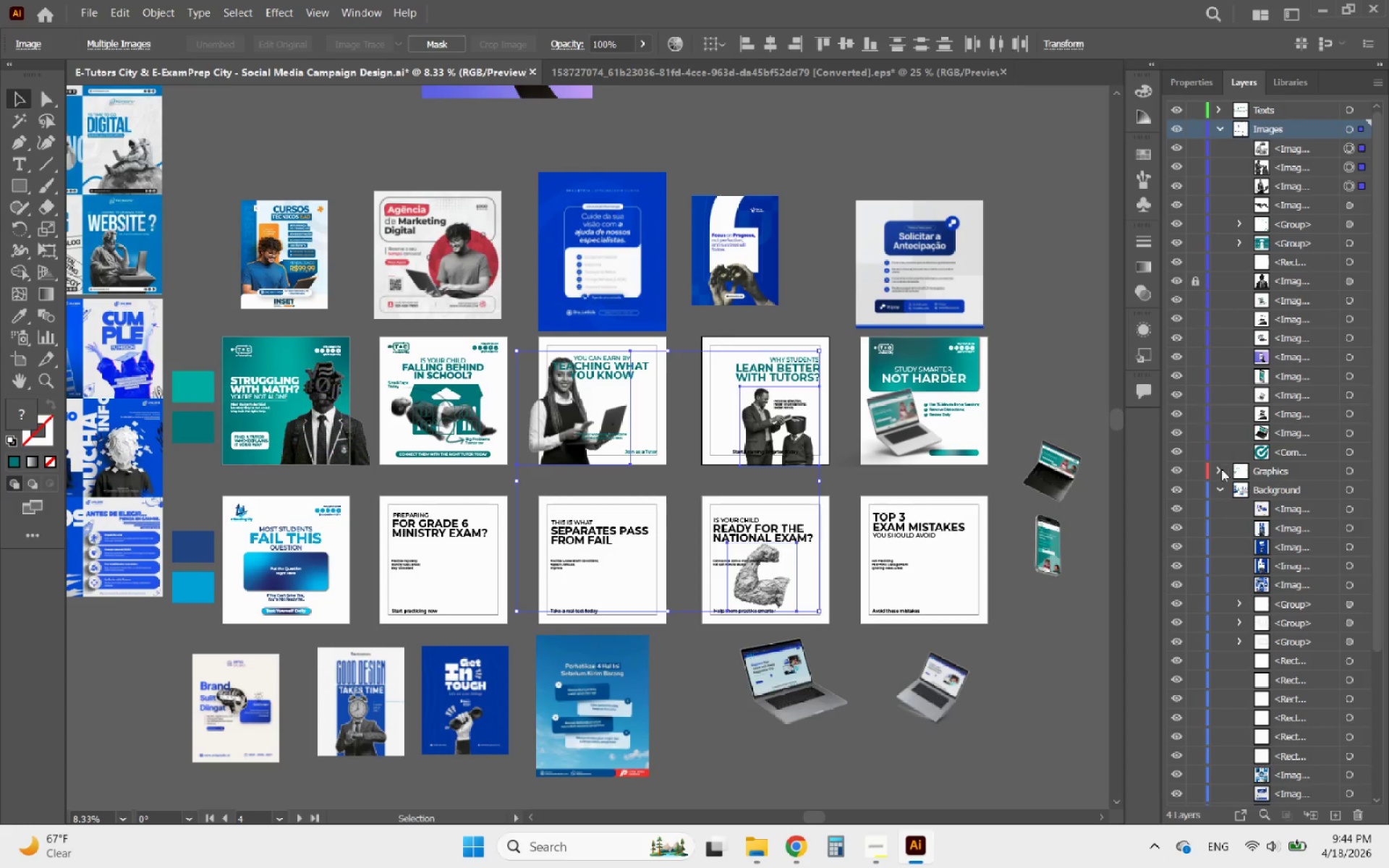 
left_click([1223, 494])
 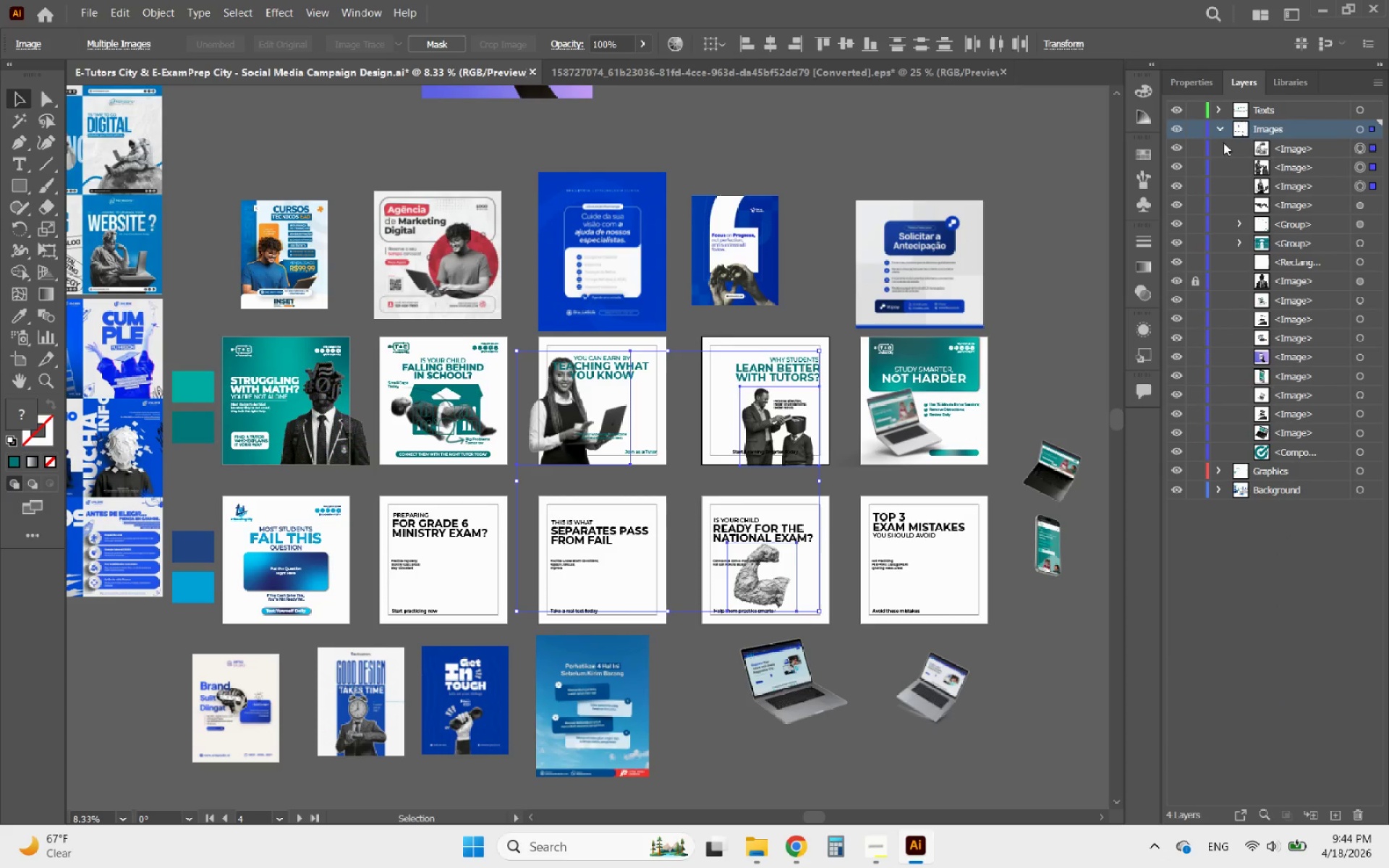 
left_click([1221, 129])
 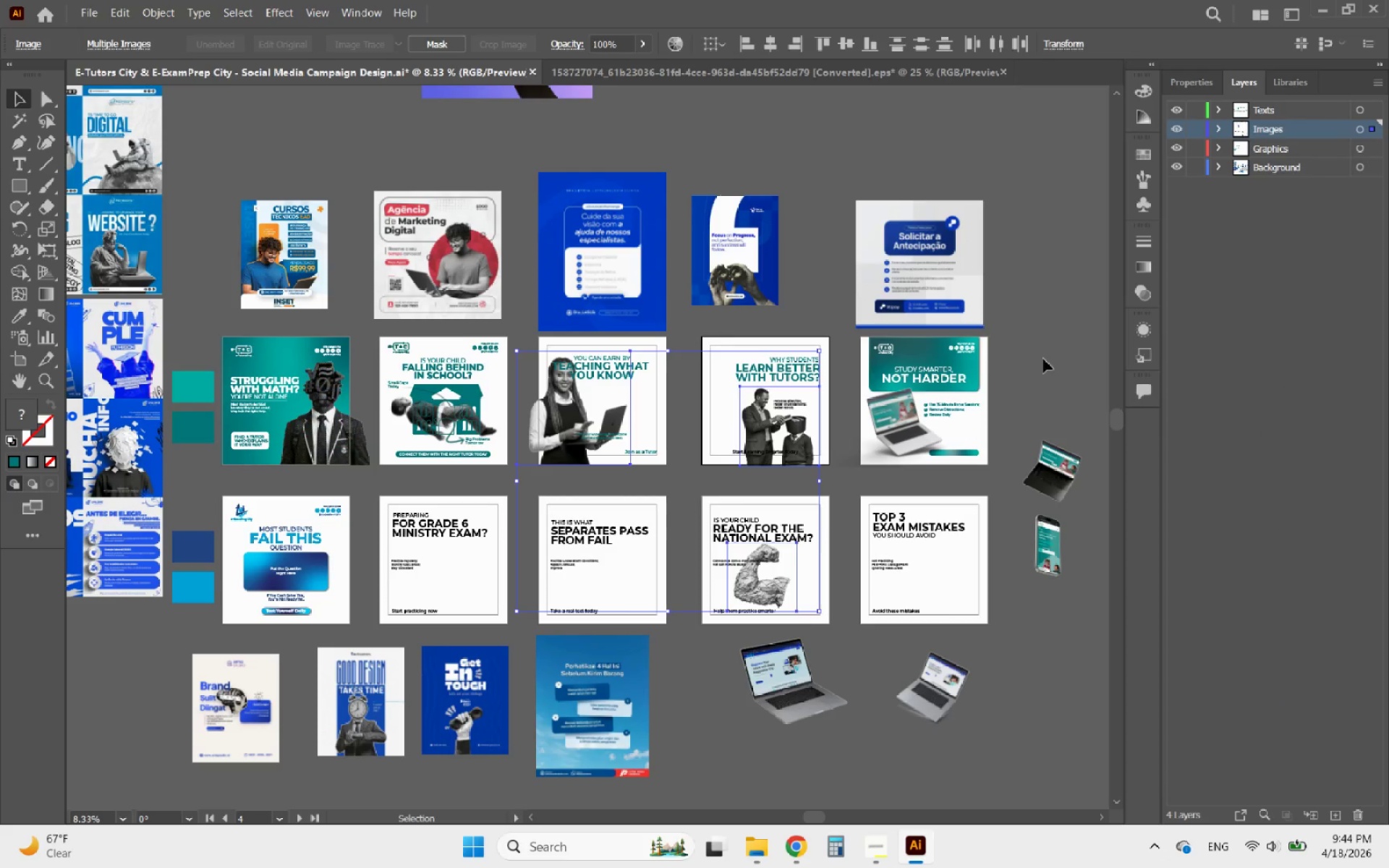 
left_click([1040, 367])
 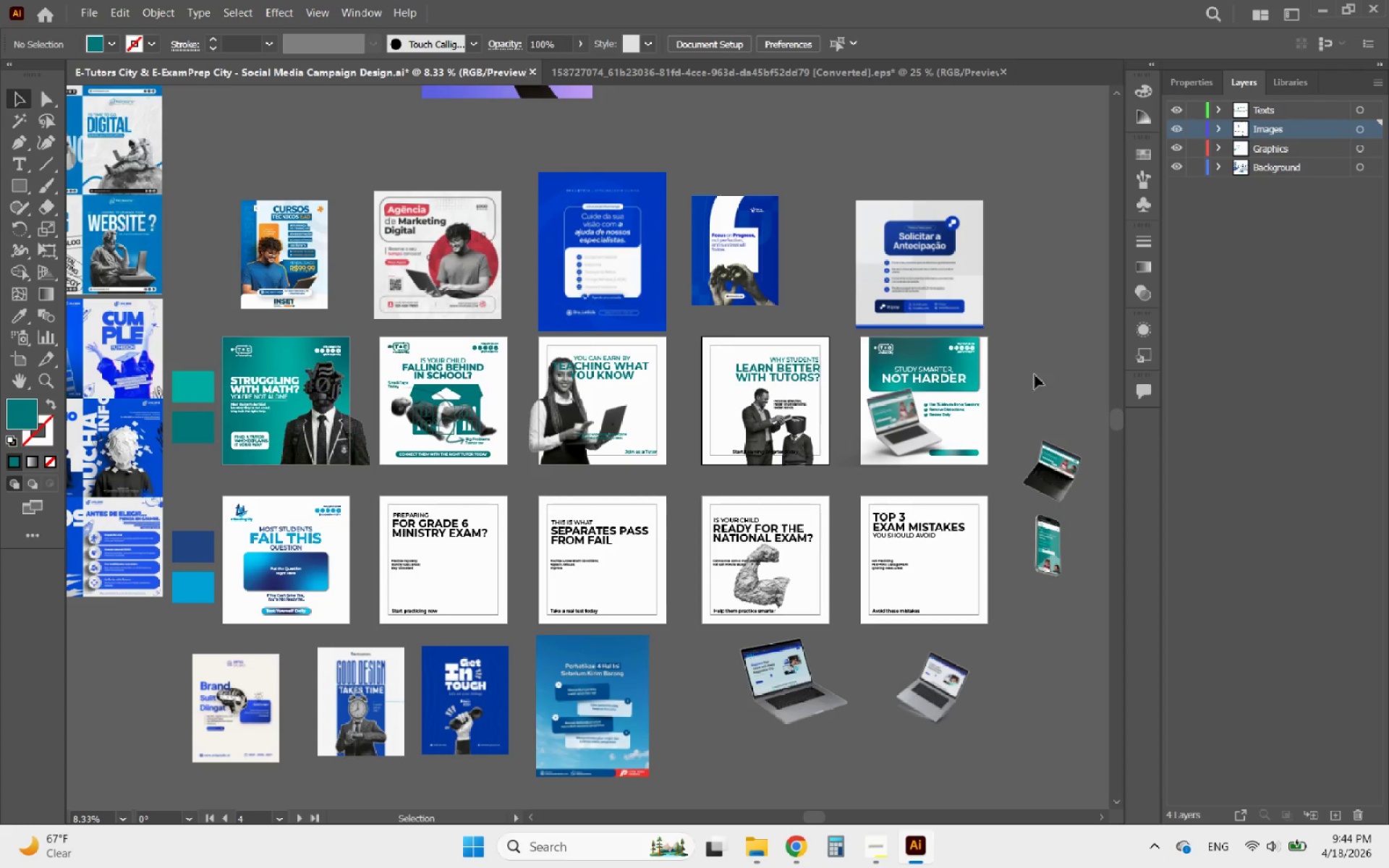 
hold_key(key=AltLeft, duration=0.54)
scroll: coordinate [799, 441], scroll_direction: up, amount: 2.0
 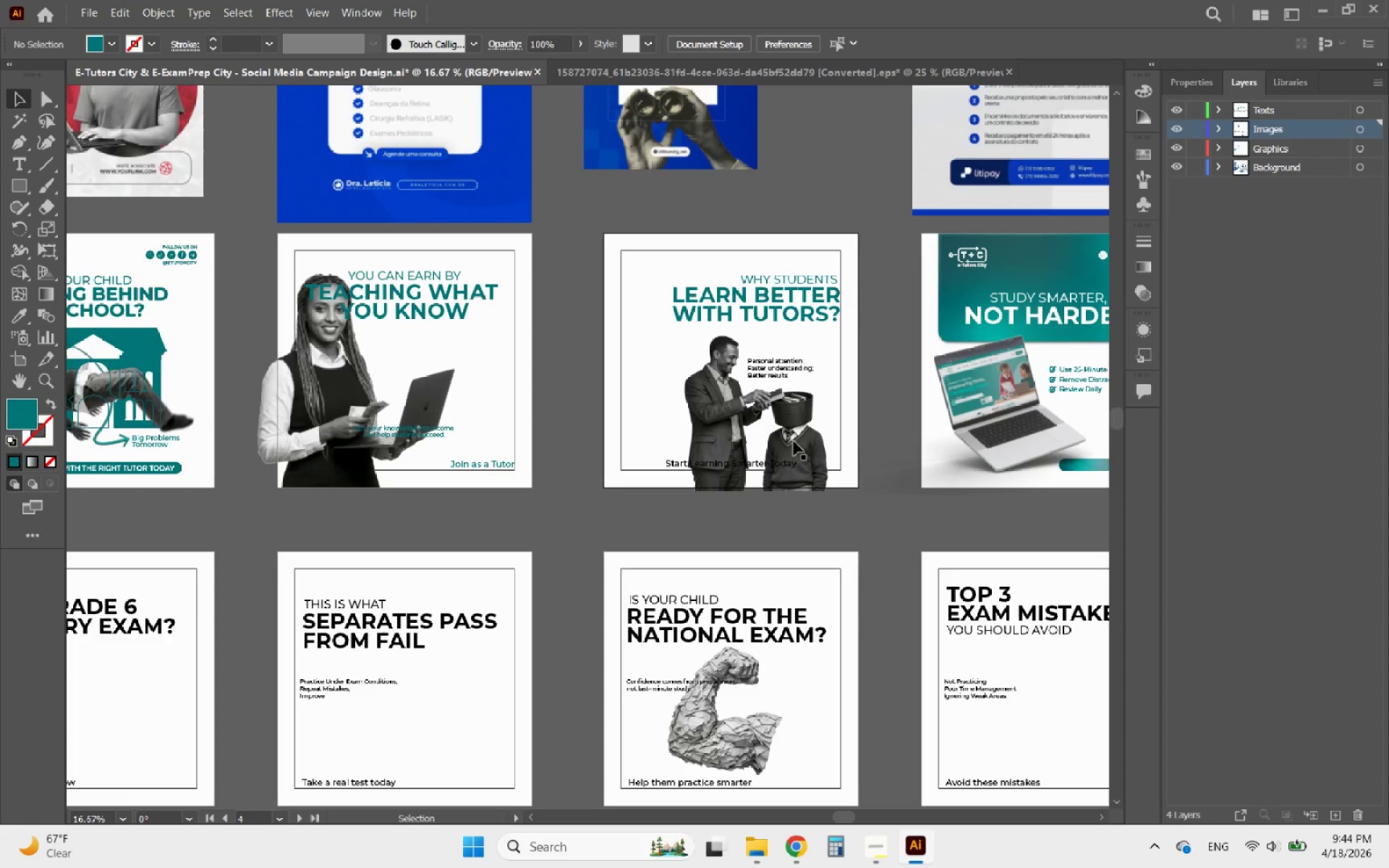 
left_click([794, 441])
 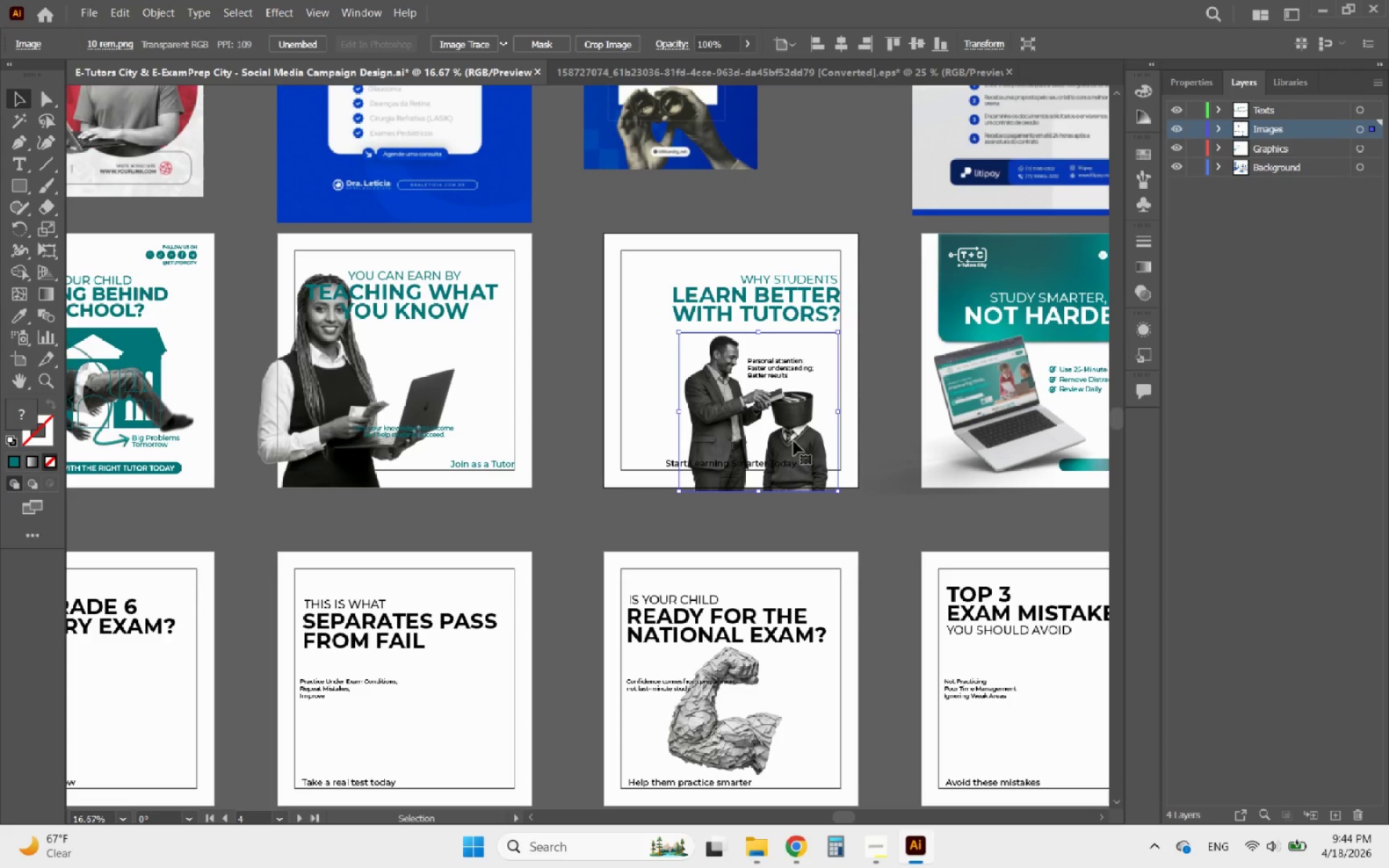 
hold_key(key=AltLeft, duration=0.48)
scroll: coordinate [758, 451], scroll_direction: up, amount: 2.0
 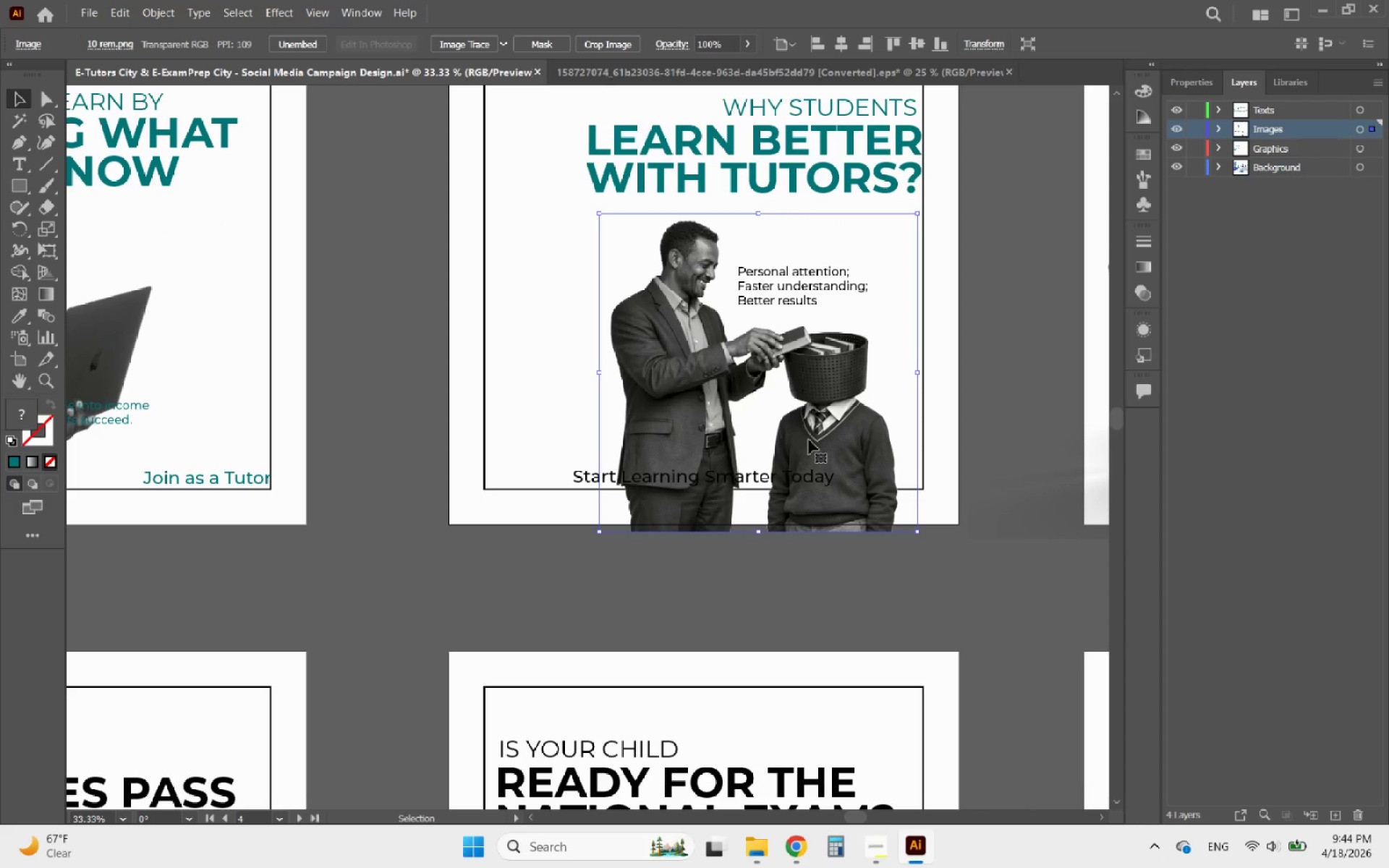 
left_click_drag(start_coordinate=[814, 438], to_coordinate=[732, 431])
 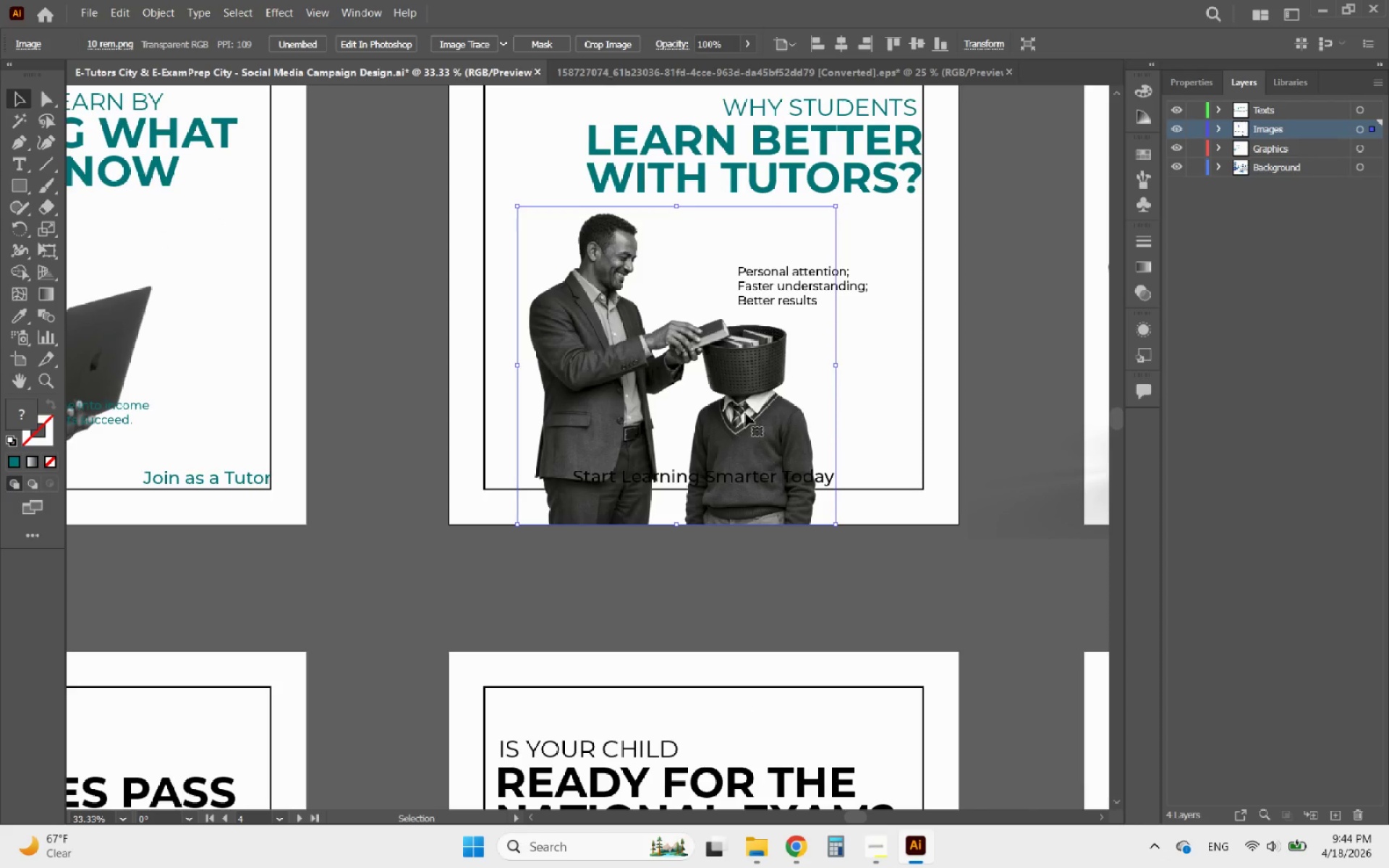 
hold_key(key=ShiftLeft, duration=1.98)
left_click_drag(start_coordinate=[677, 206], to_coordinate=[723, 124])
 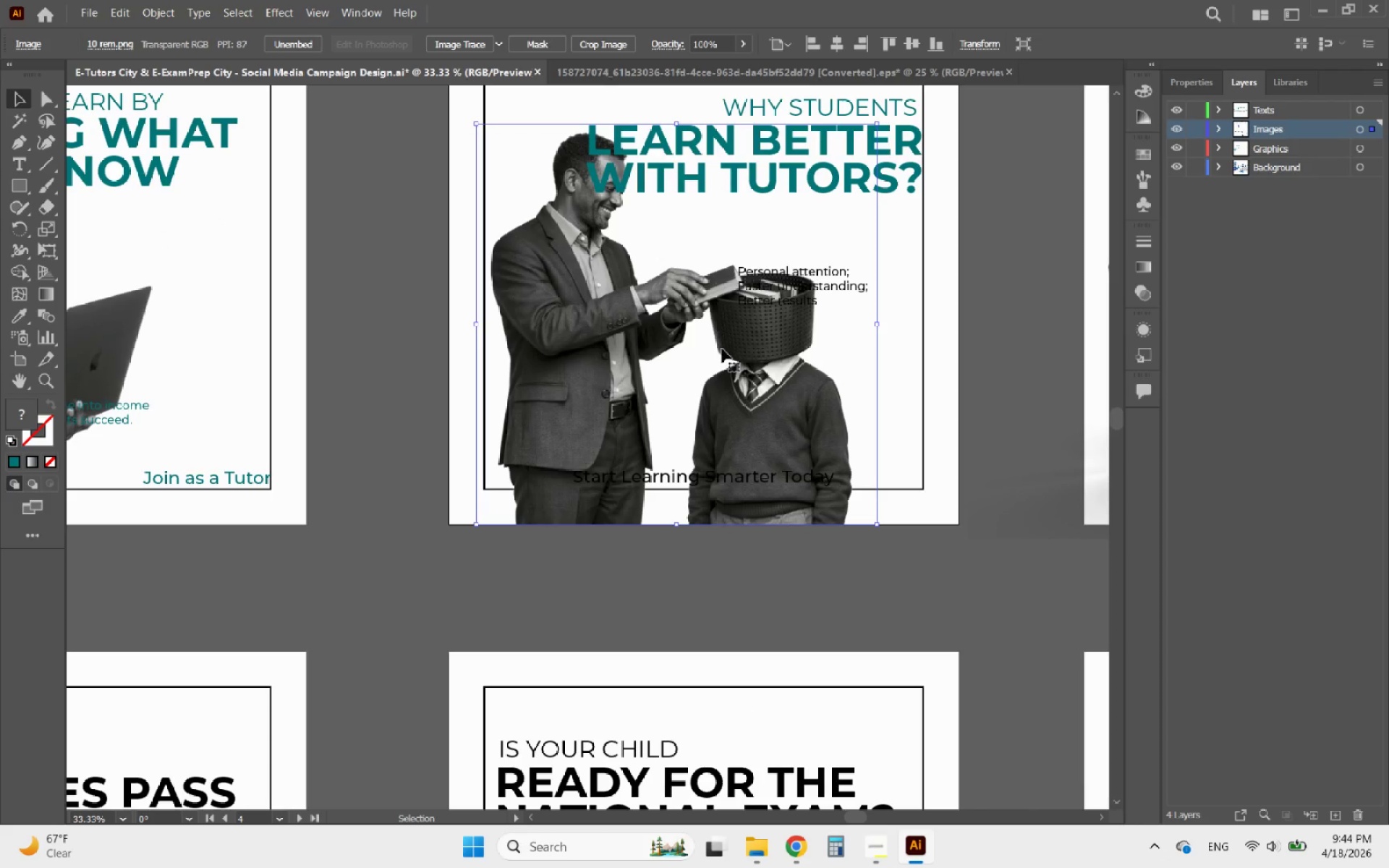 
left_click_drag(start_coordinate=[758, 357], to_coordinate=[788, 359])
 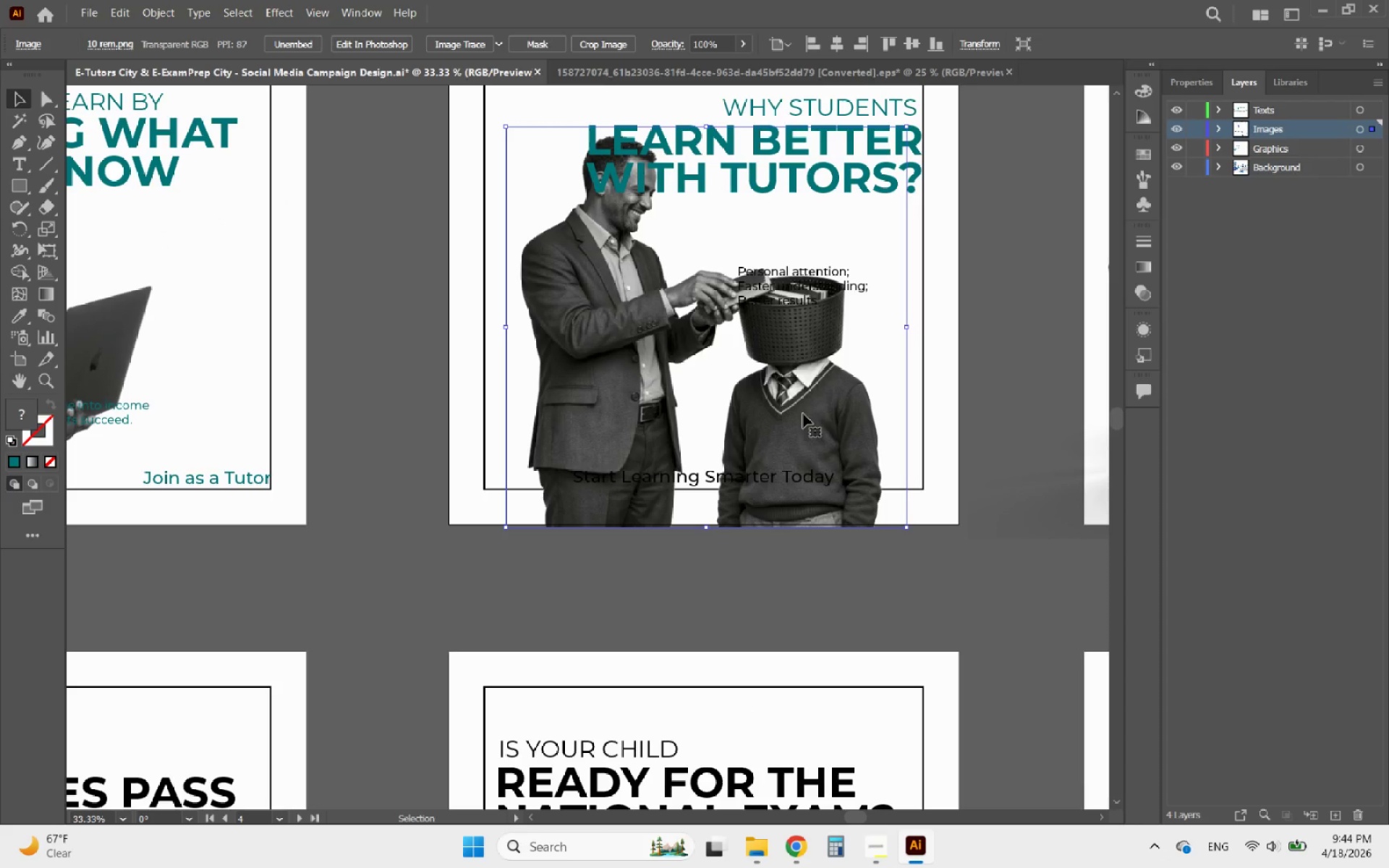 
hold_key(key=AltLeft, duration=0.51)
scroll: coordinate [811, 605], scroll_direction: down, amount: 2.0
 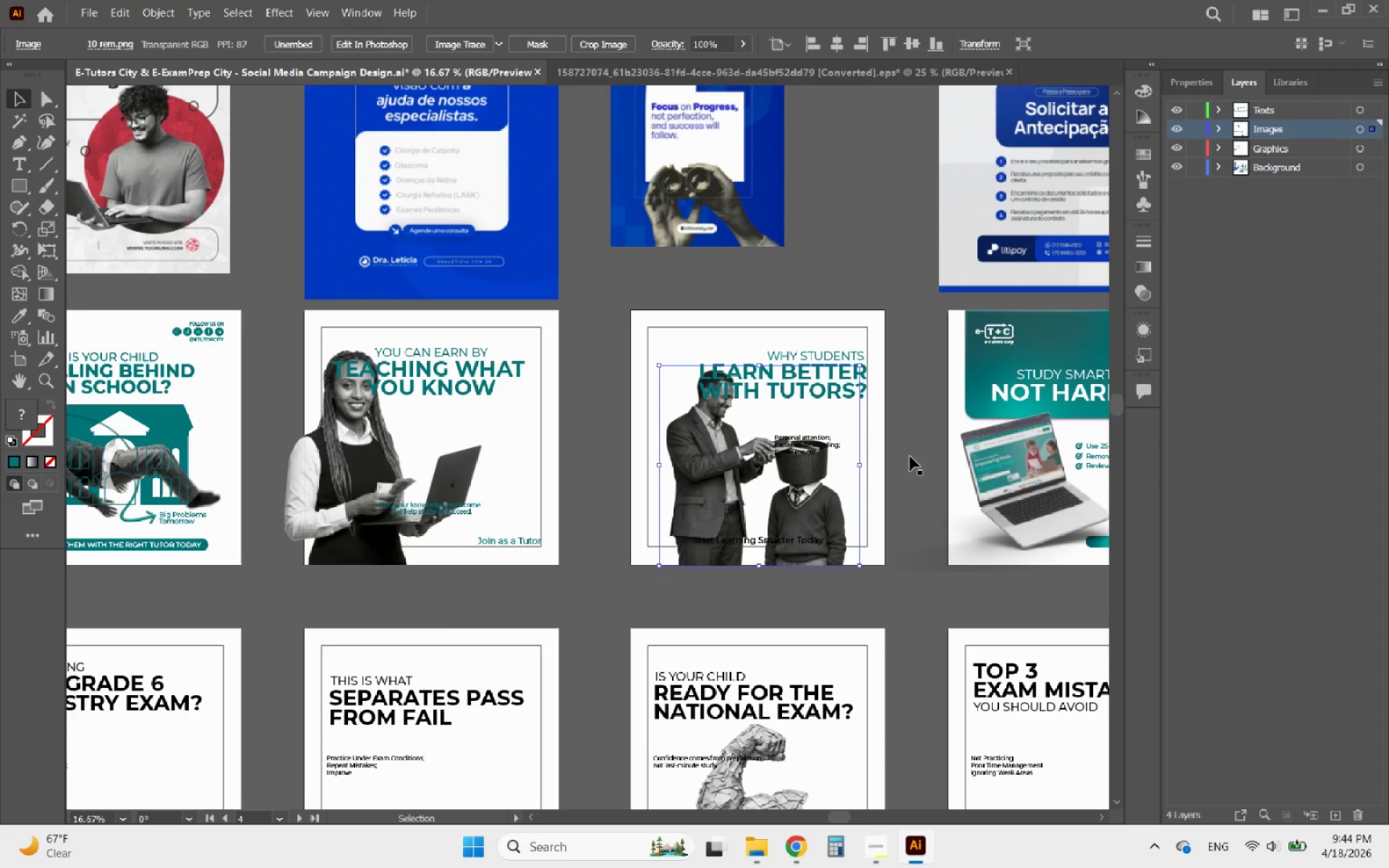 
left_click([910, 456])
 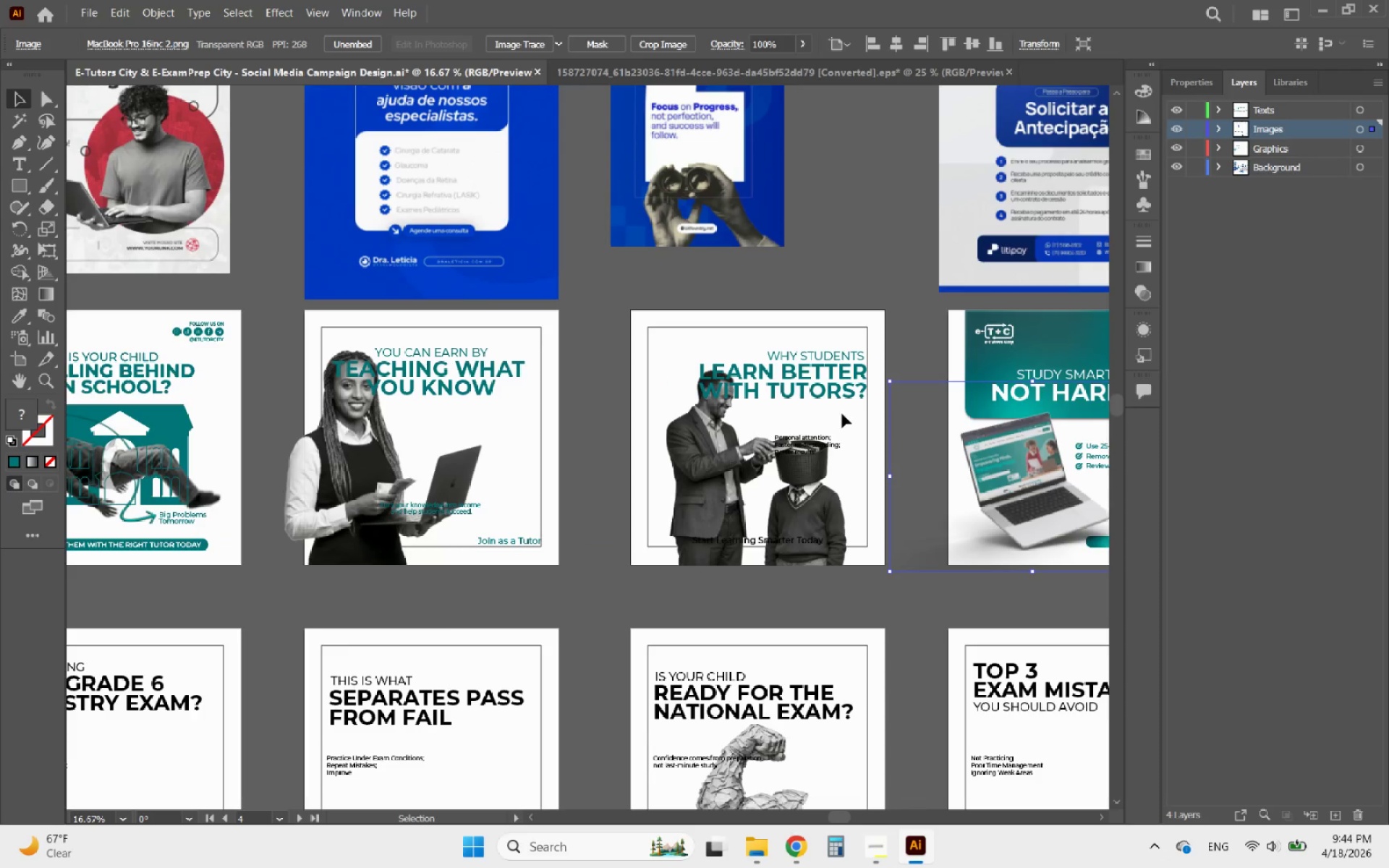 
hold_key(key=AltLeft, duration=0.51)
 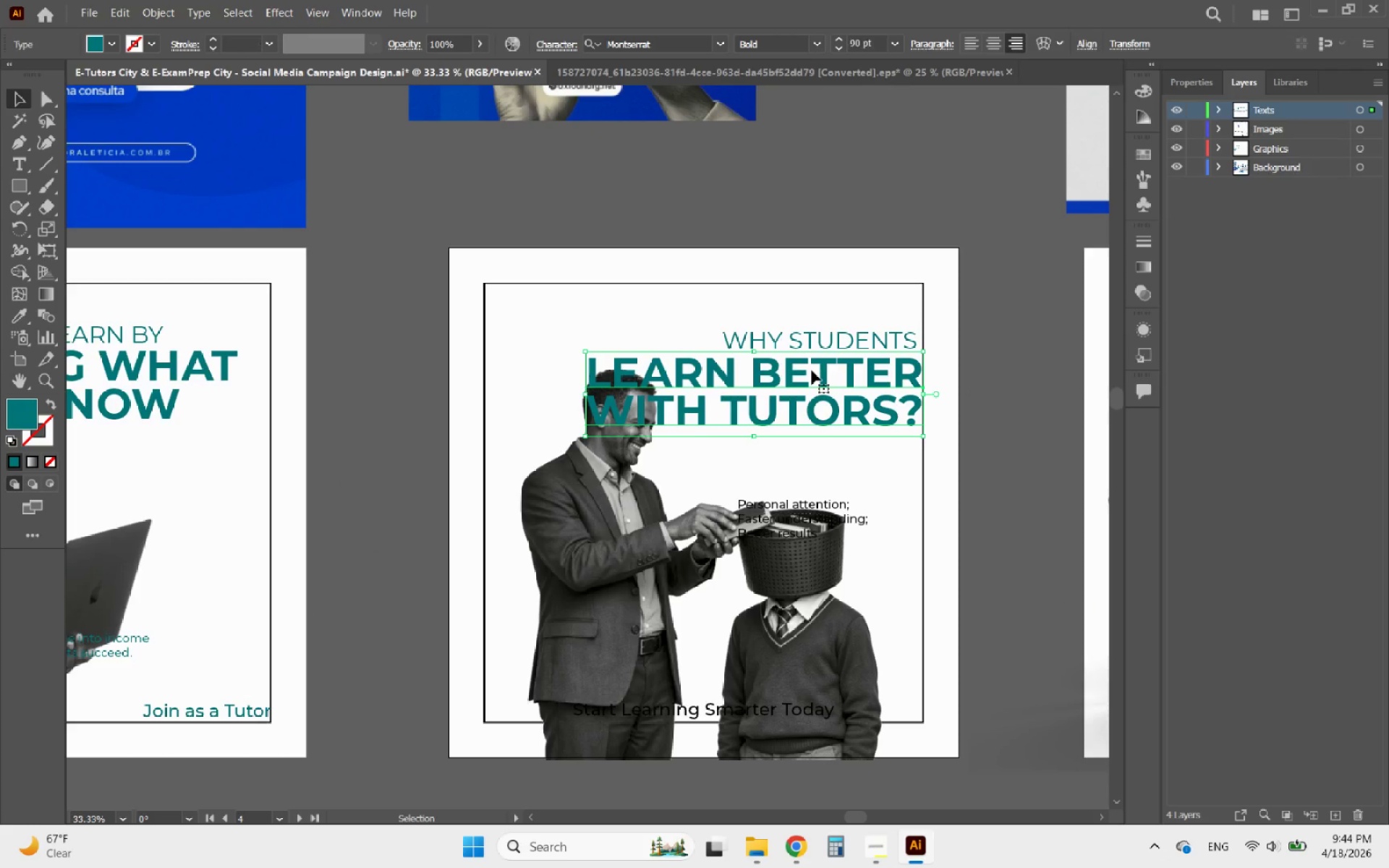 
left_click([812, 370])
 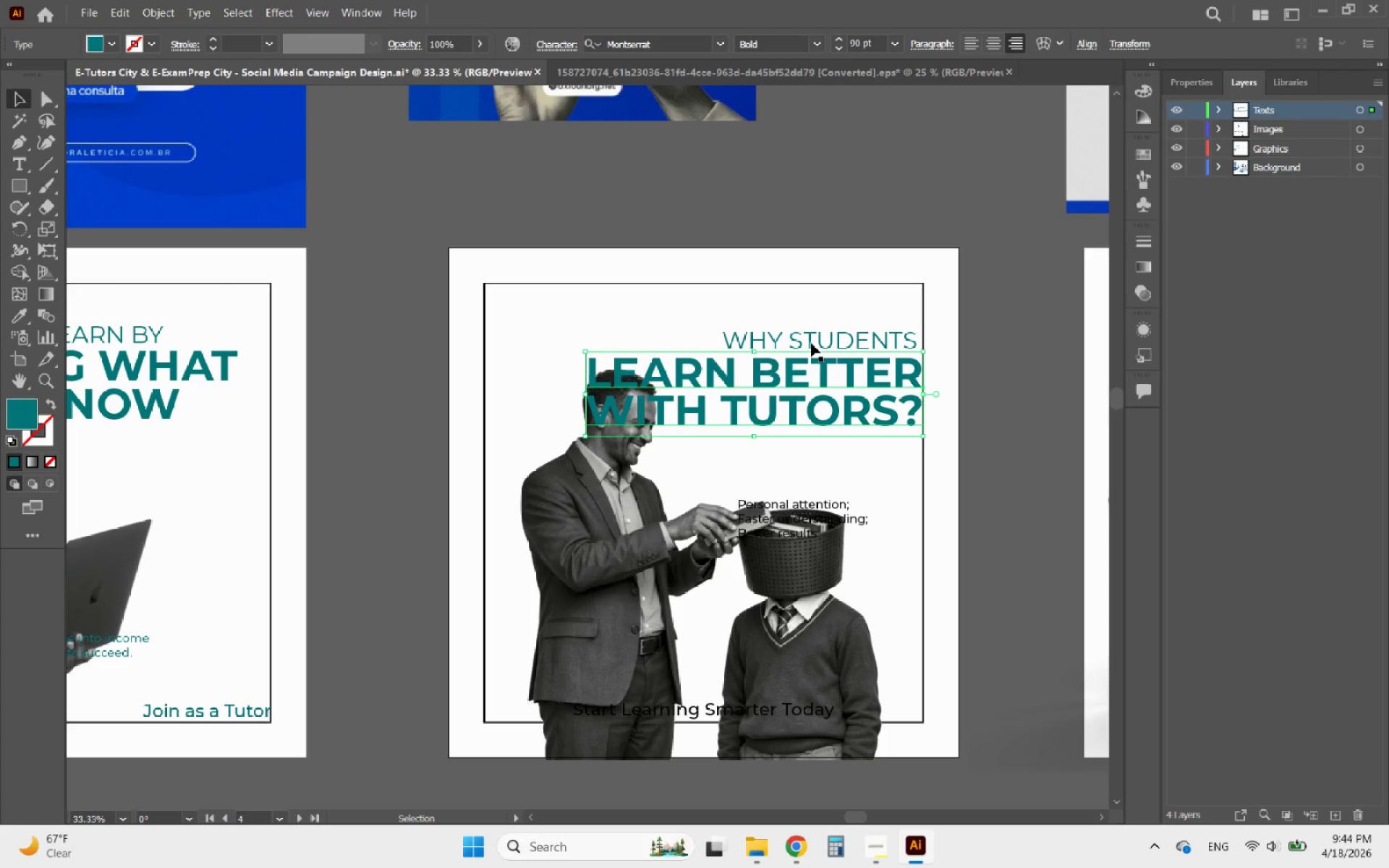 
scroll: coordinate [812, 370], scroll_direction: up, amount: 2.0
 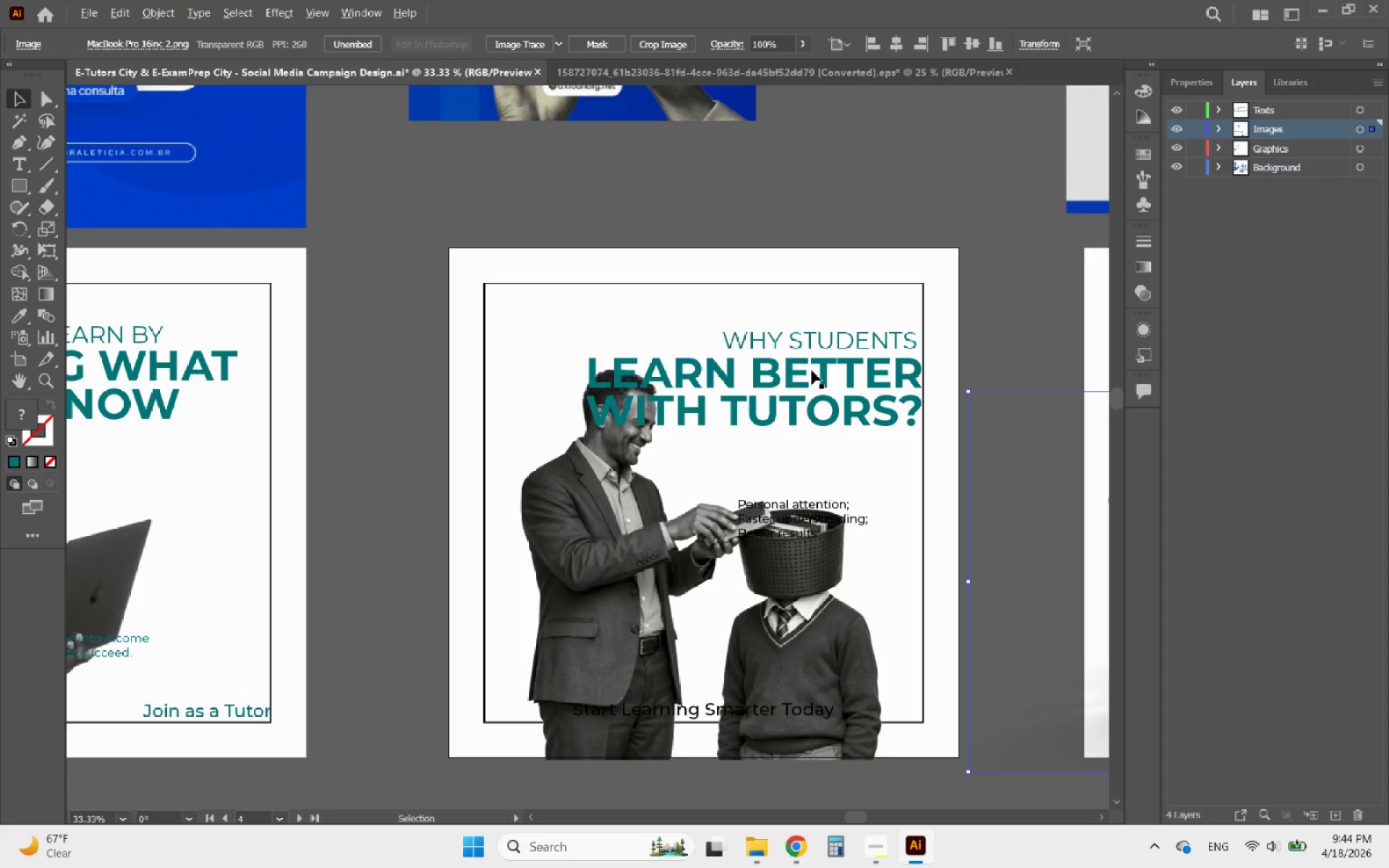 
hold_key(key=ShiftLeft, duration=0.43)
left_click([810, 342])
 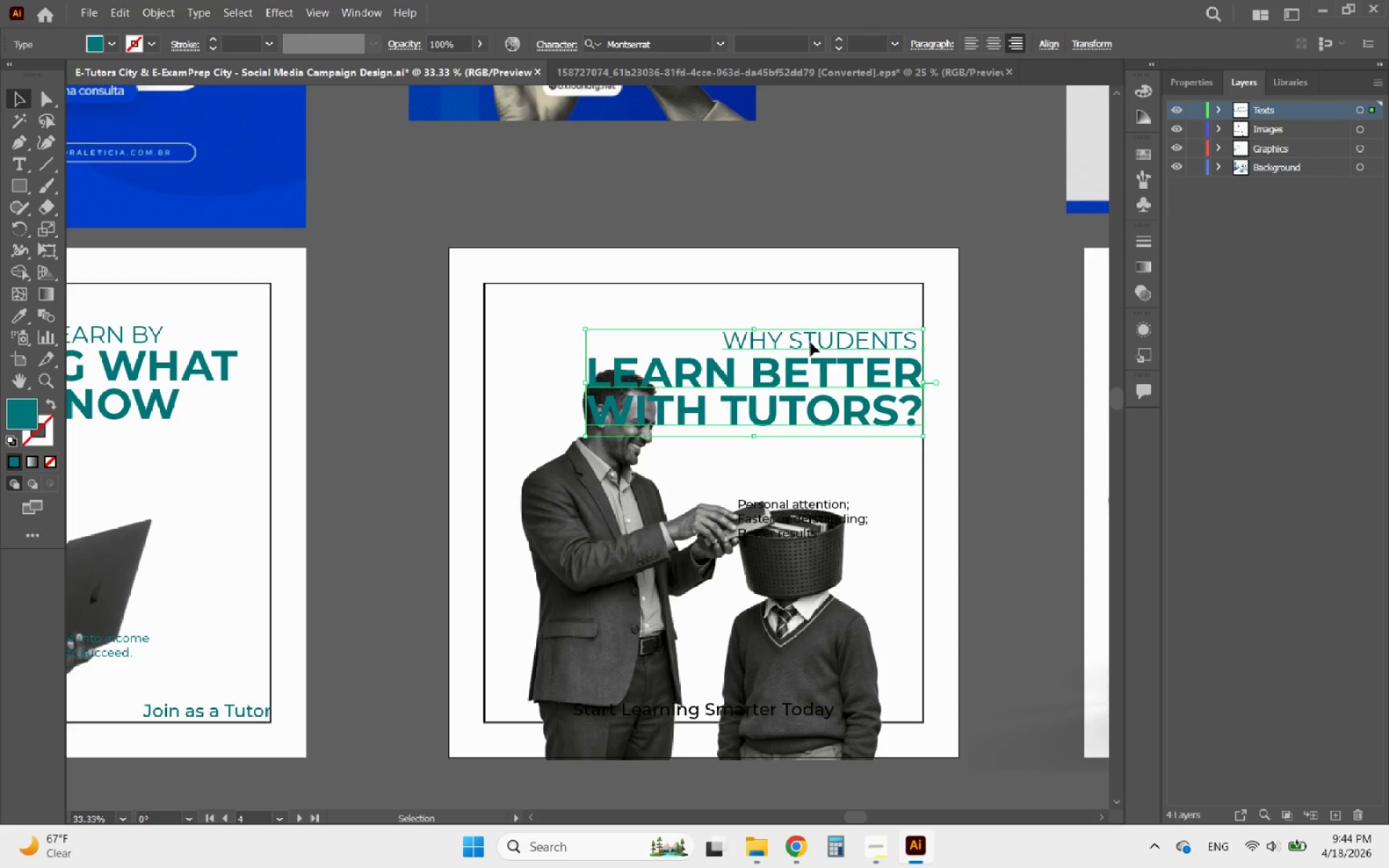 
left_click_drag(start_coordinate=[810, 342], to_coordinate=[823, 295])
 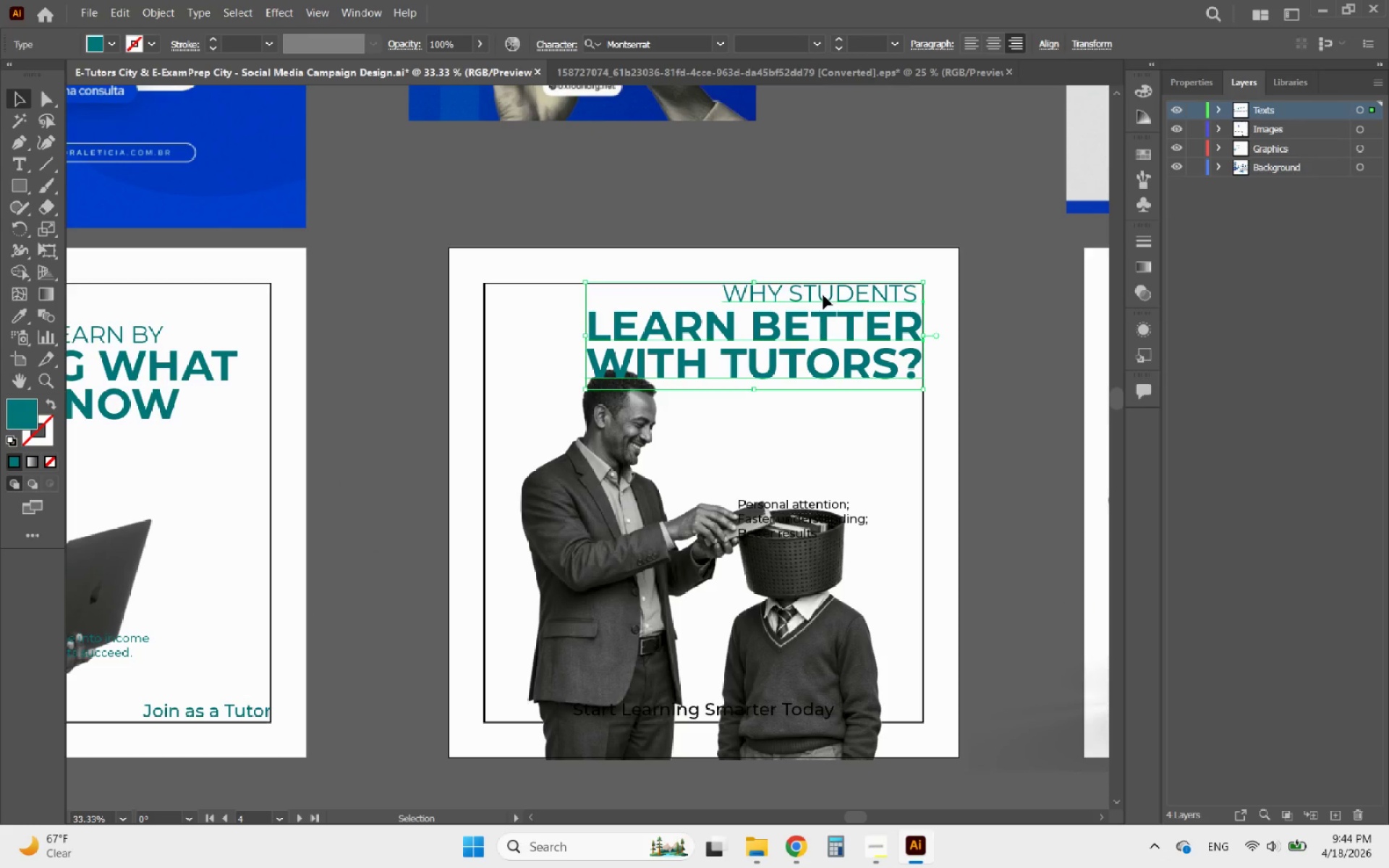 
hold_key(key=ShiftLeft, duration=2.6)
 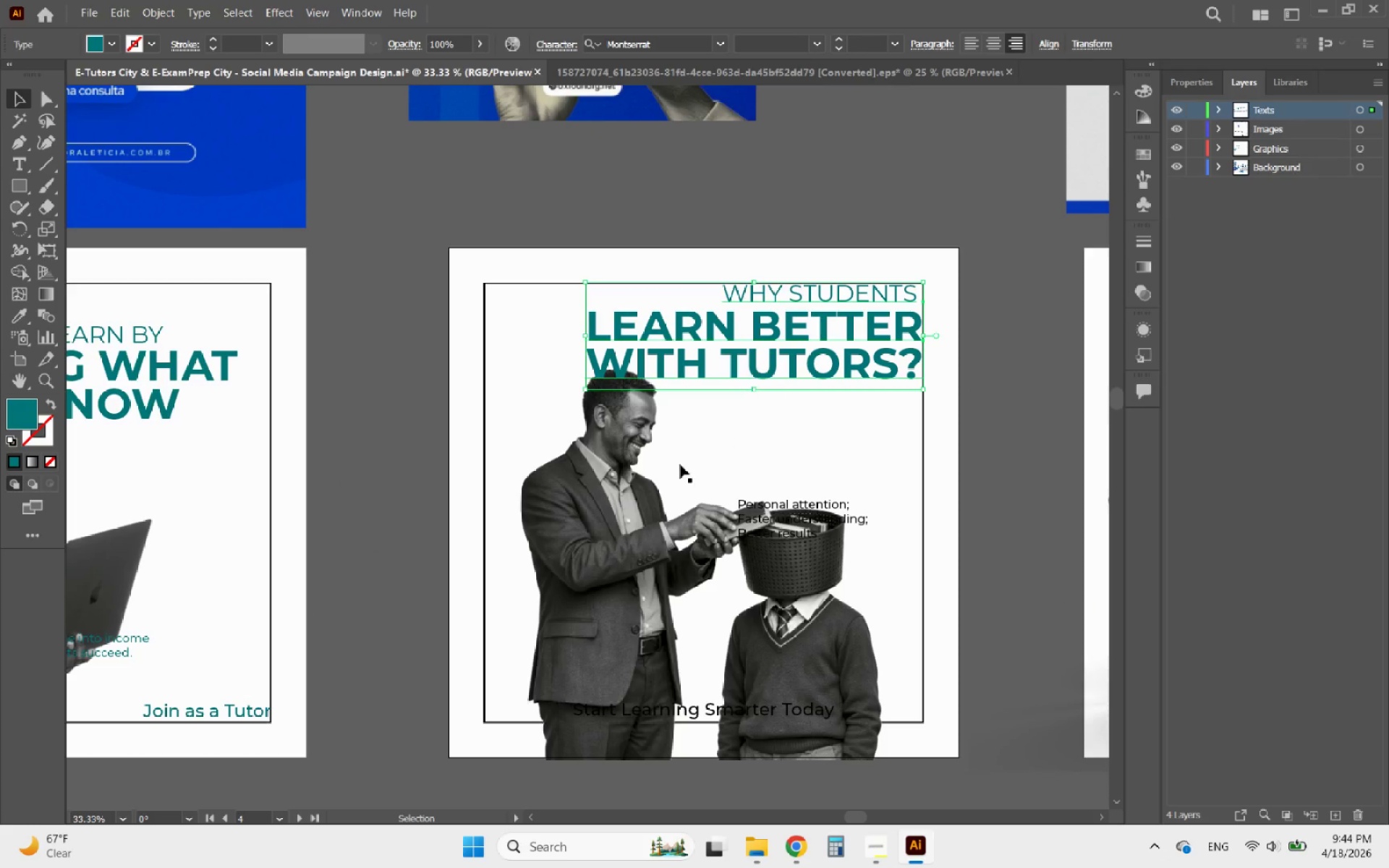 
left_click([602, 501])
 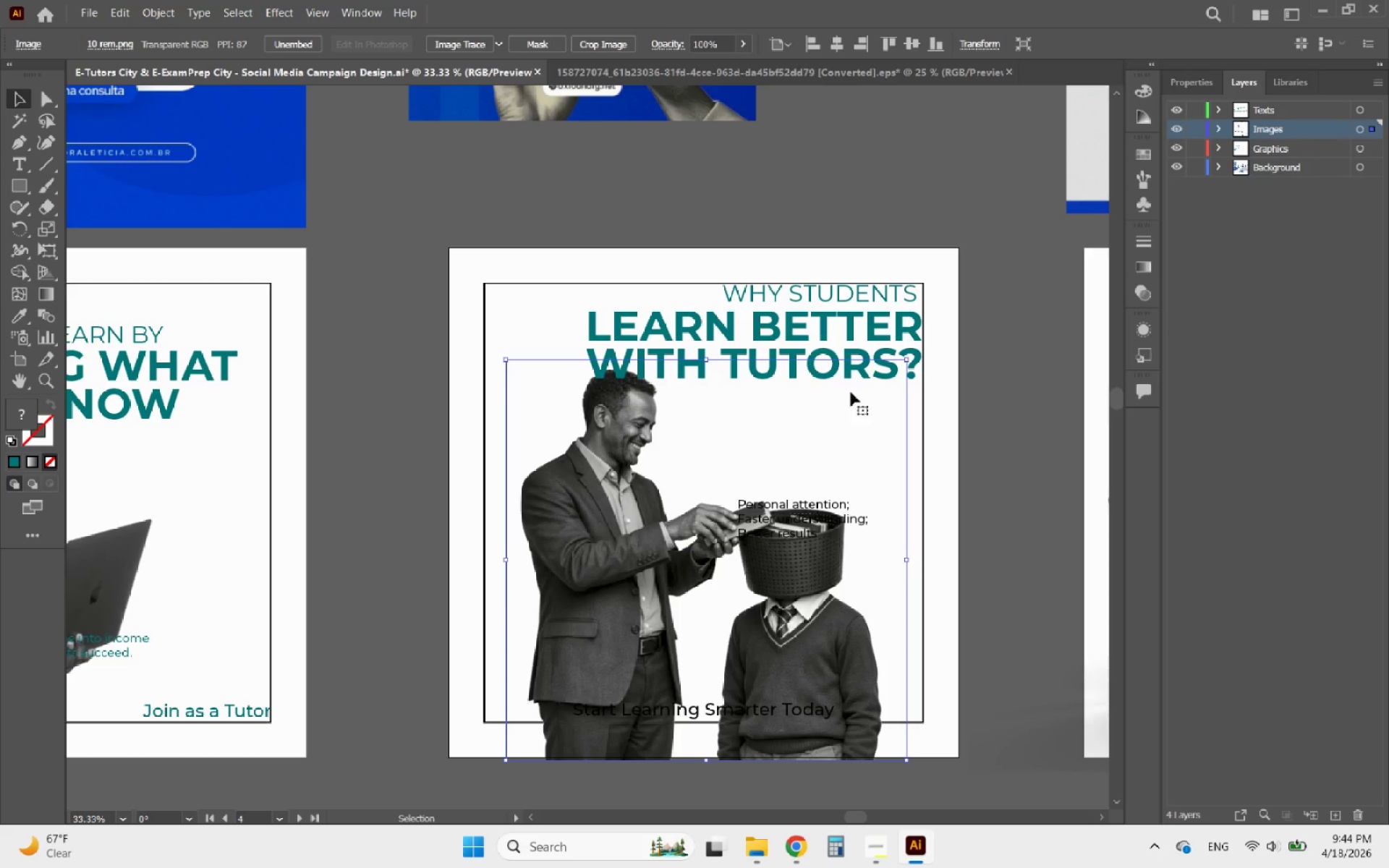 
left_click([1012, 364])
 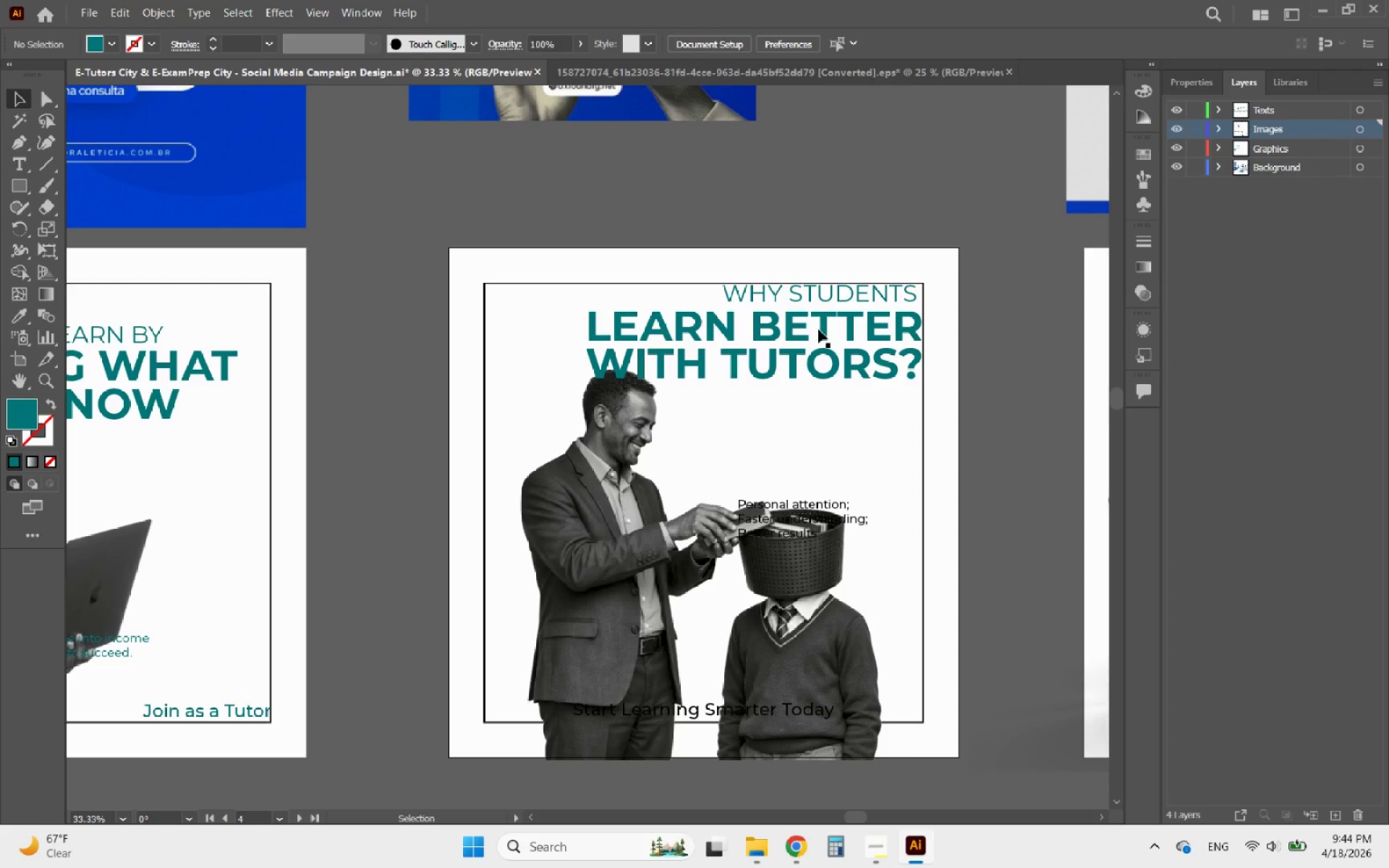 
left_click([818, 329])
 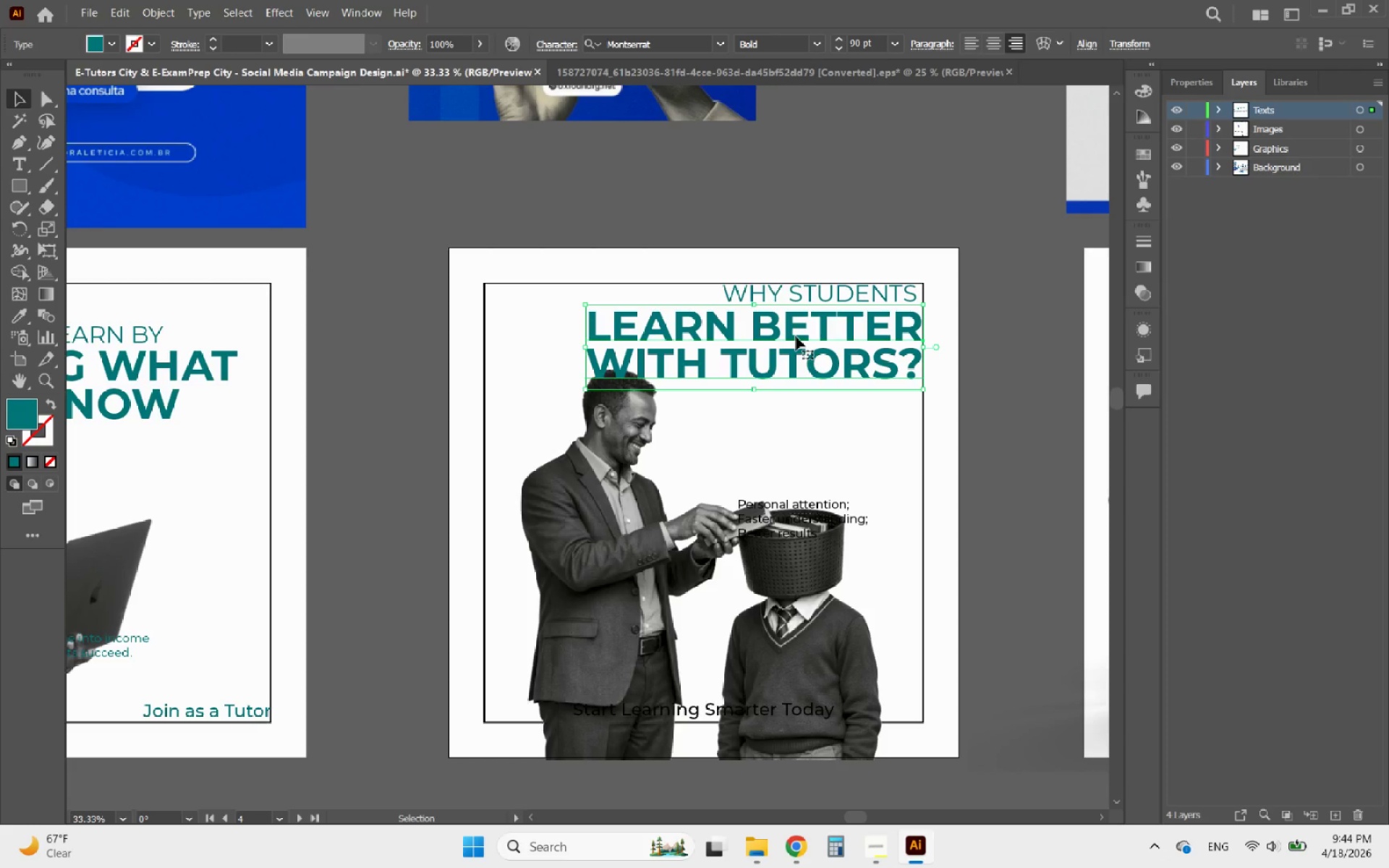 
double_click([796, 336])
 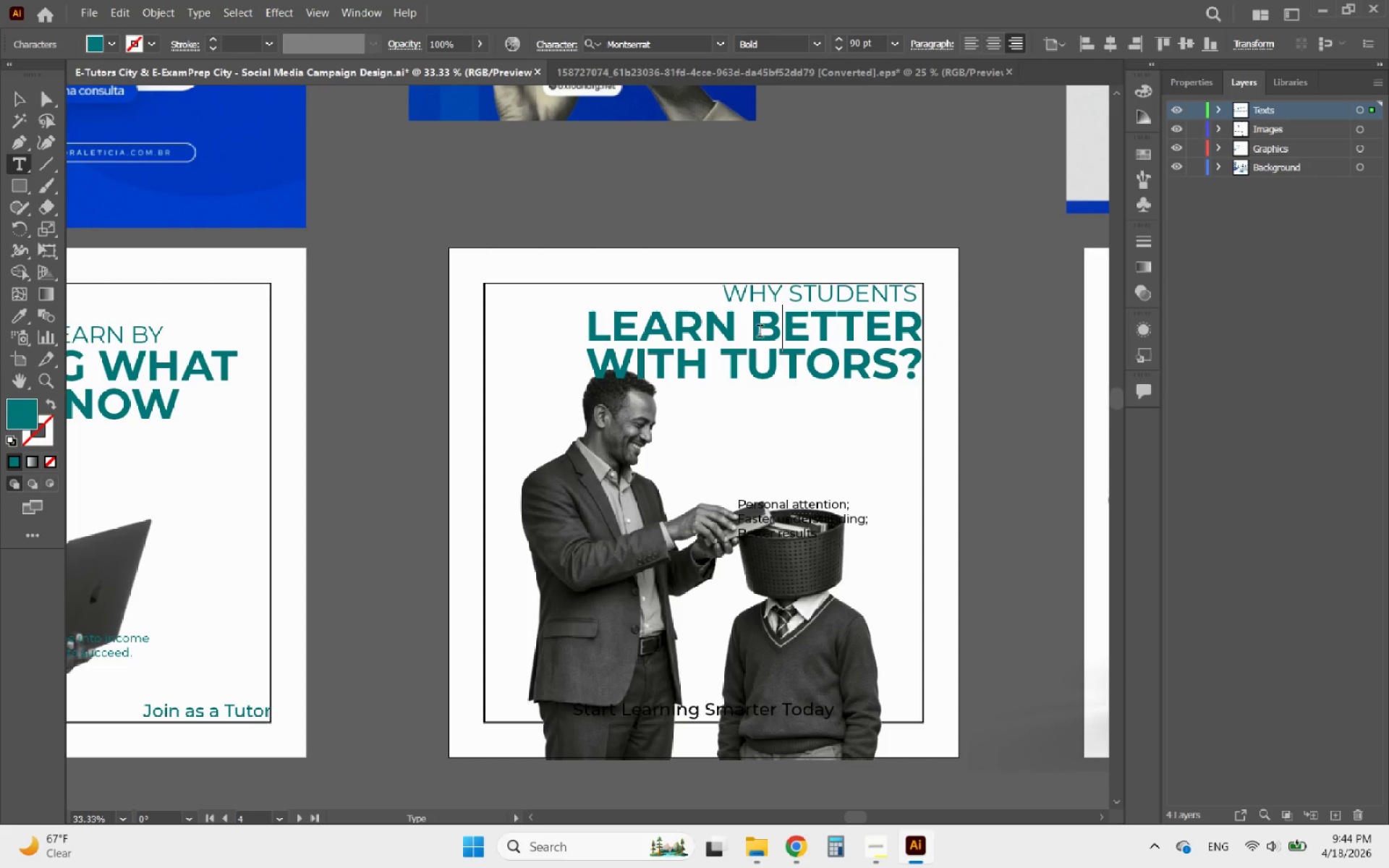 
left_click([756, 331])
 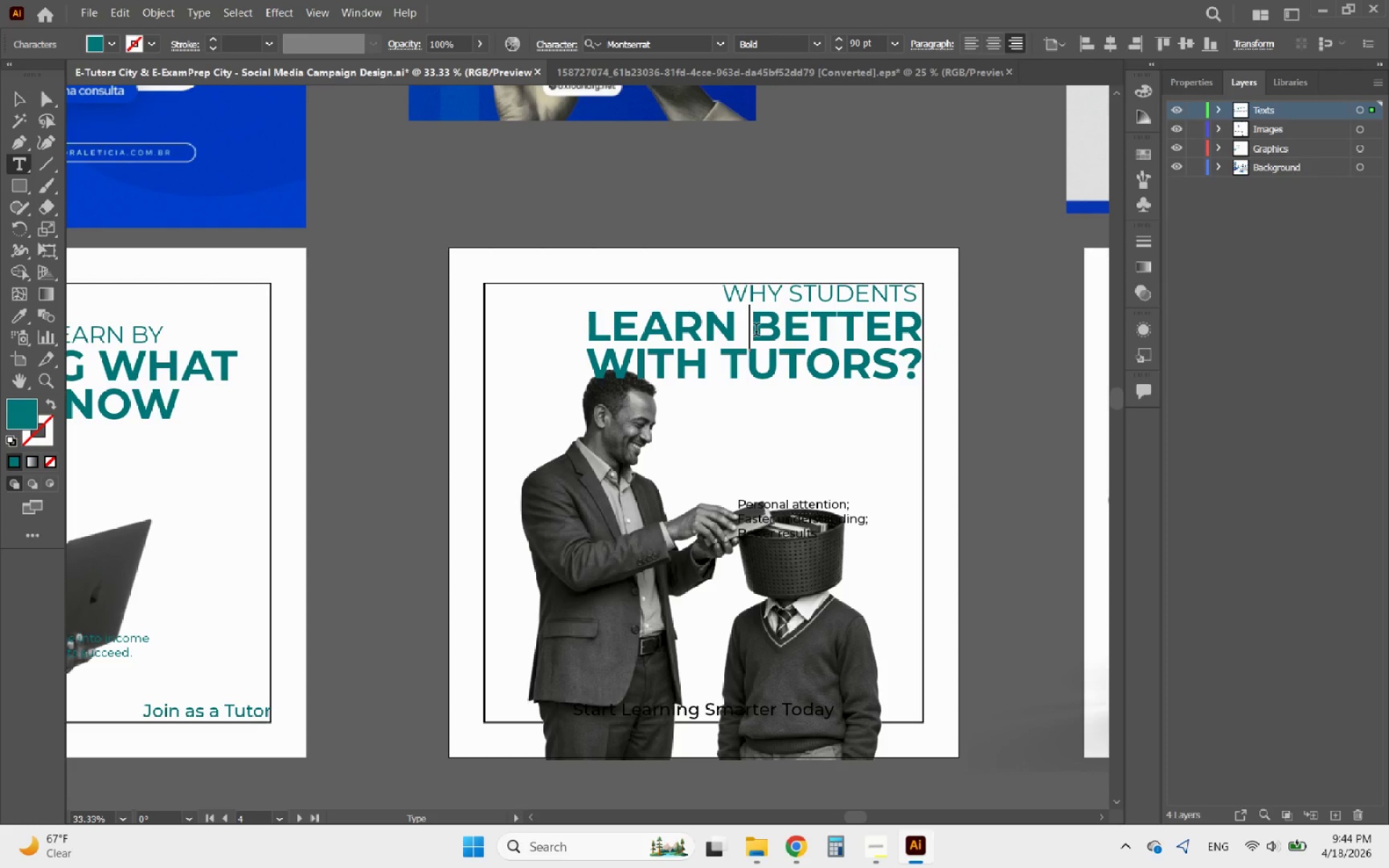 
key(Backspace)
 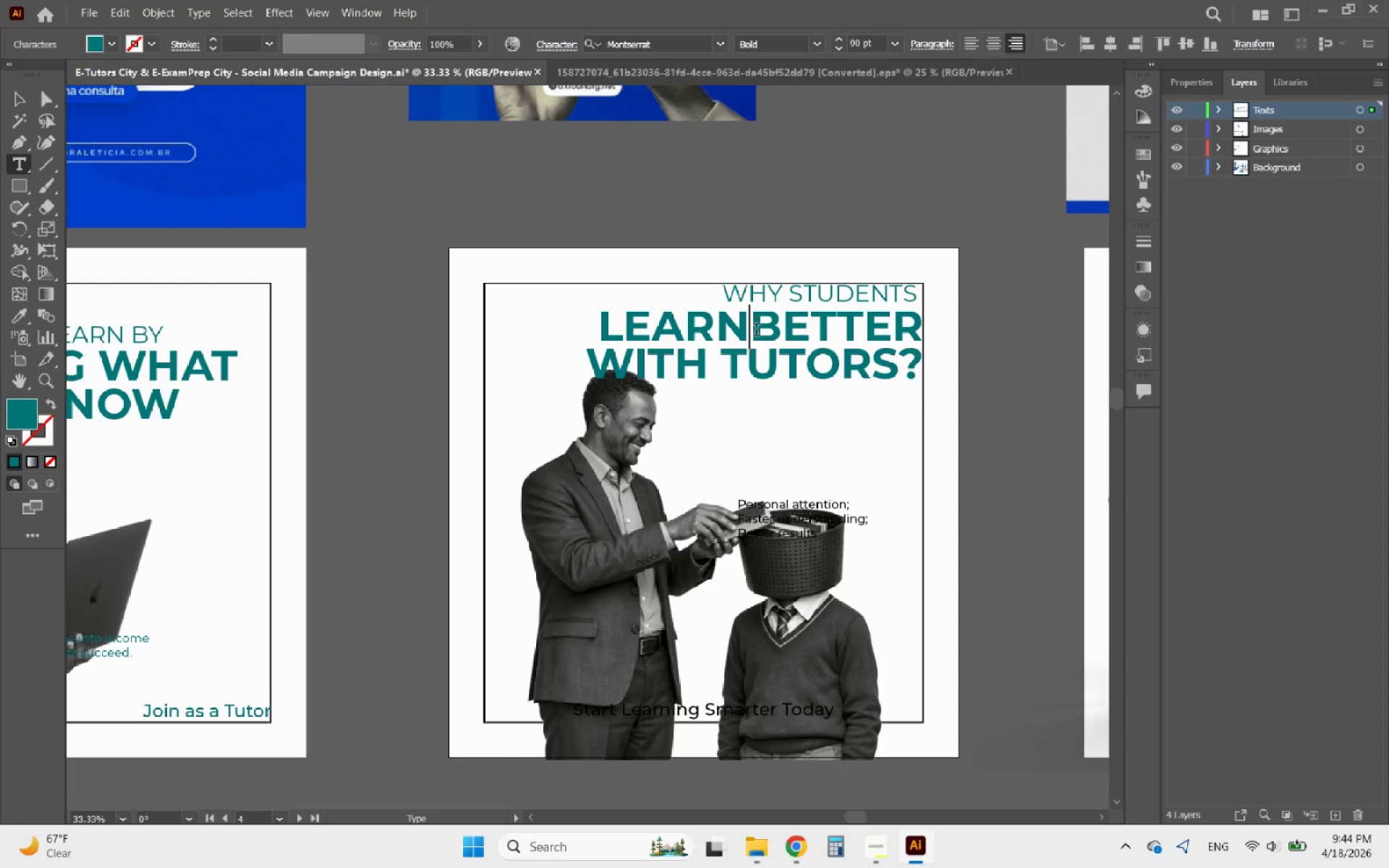 
key(Enter)
 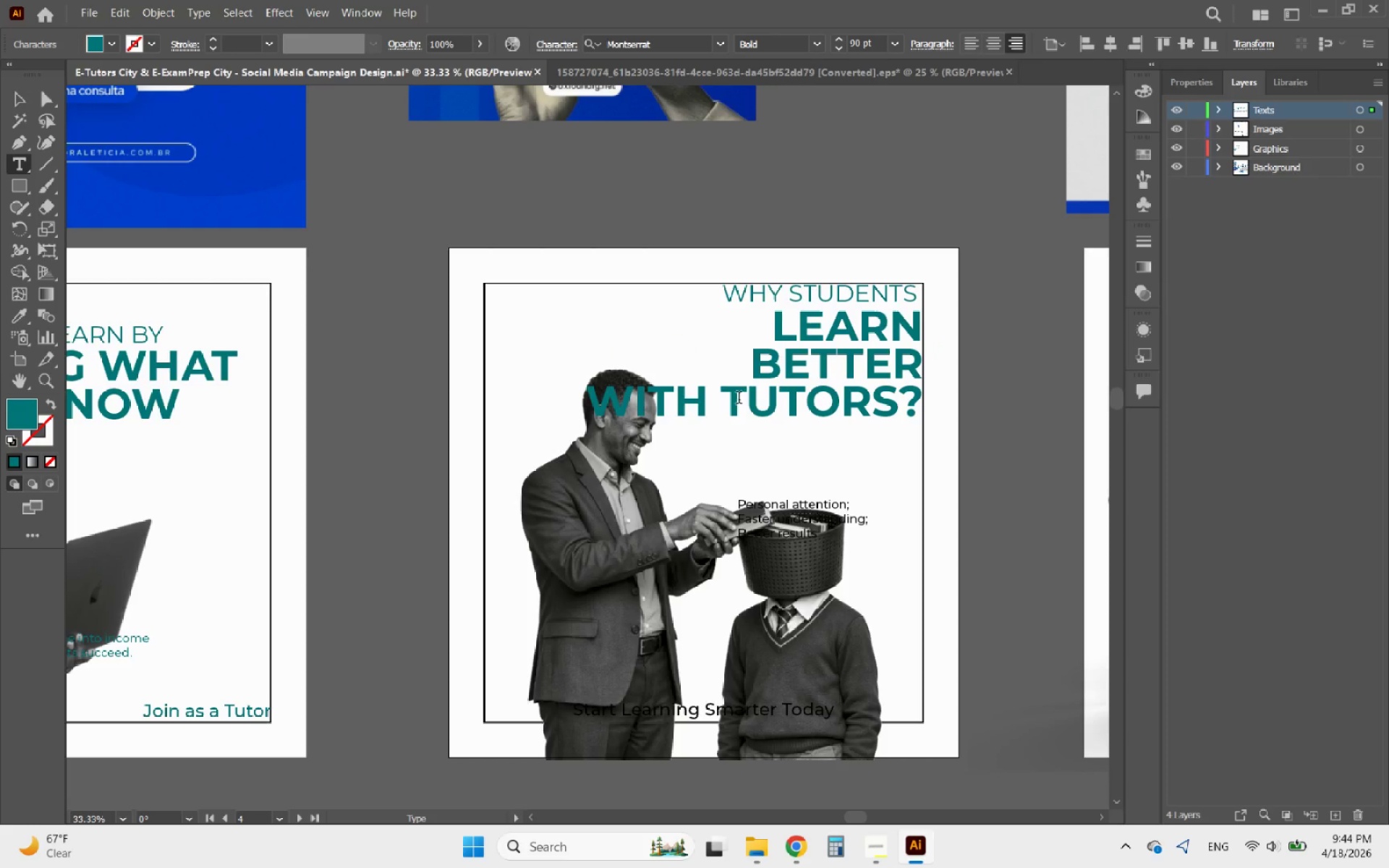 
left_click([729, 401])
 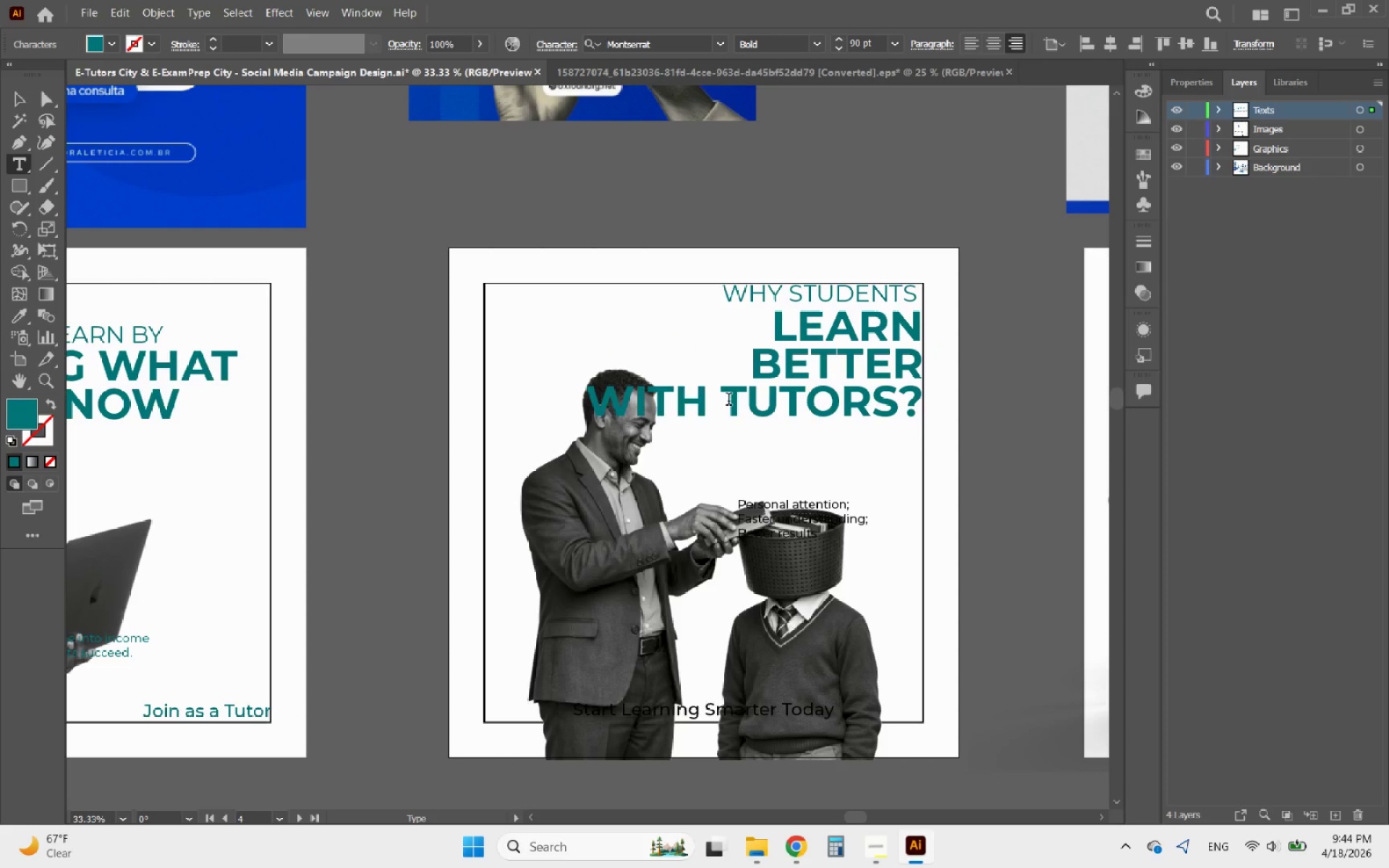 
key(Enter)
 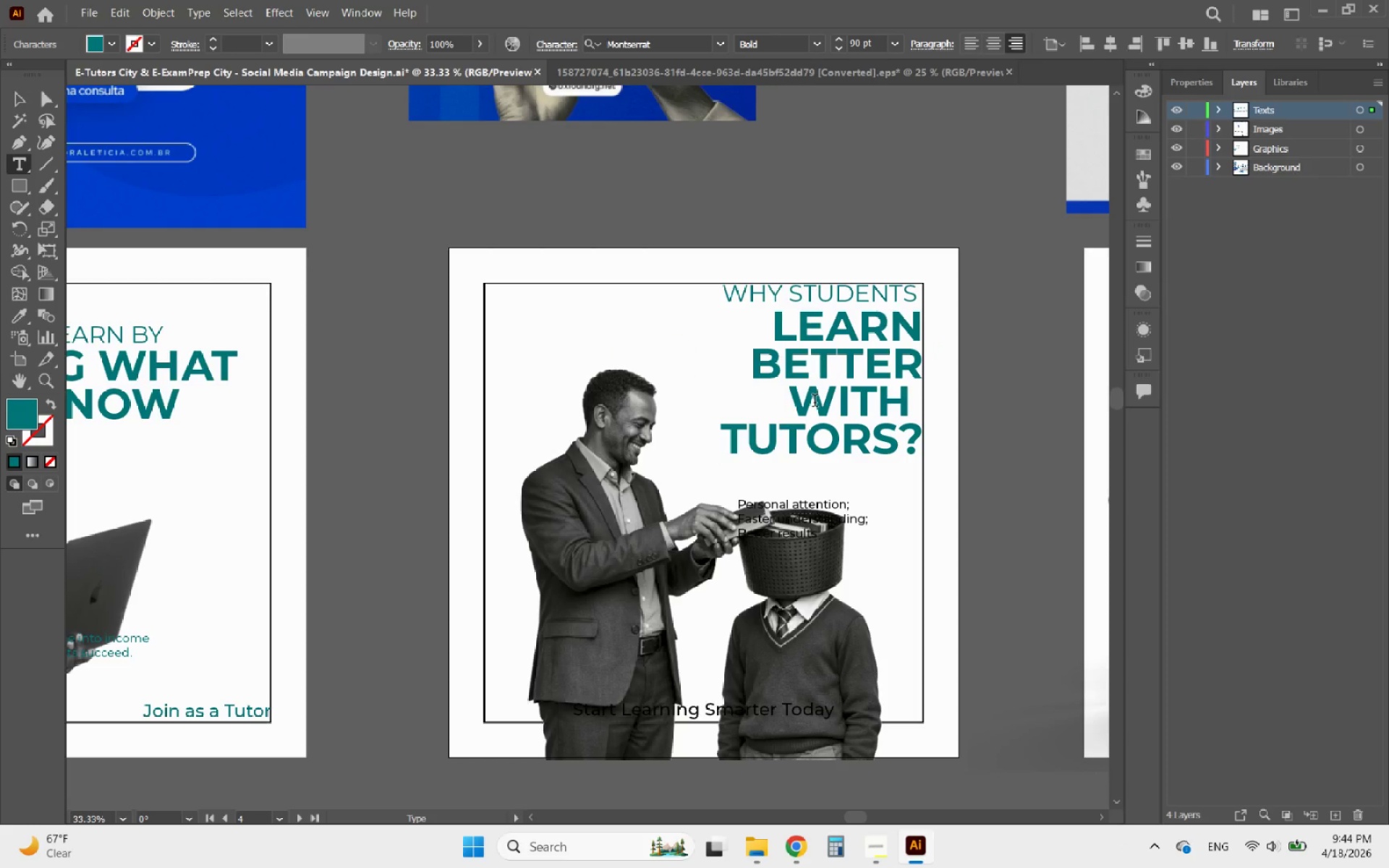 
left_click_drag(start_coordinate=[907, 400], to_coordinate=[926, 401])
 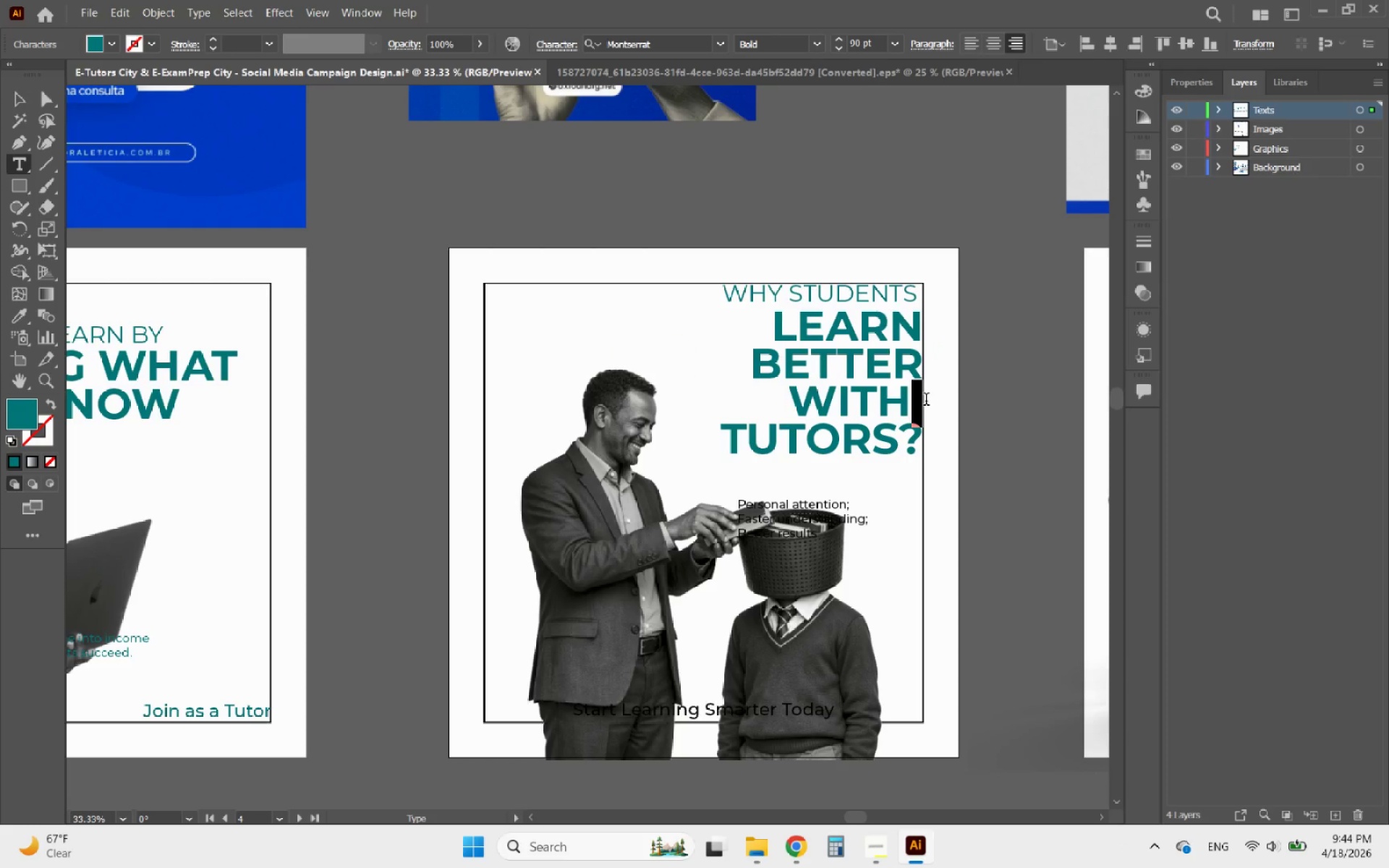 
key(Backspace)
 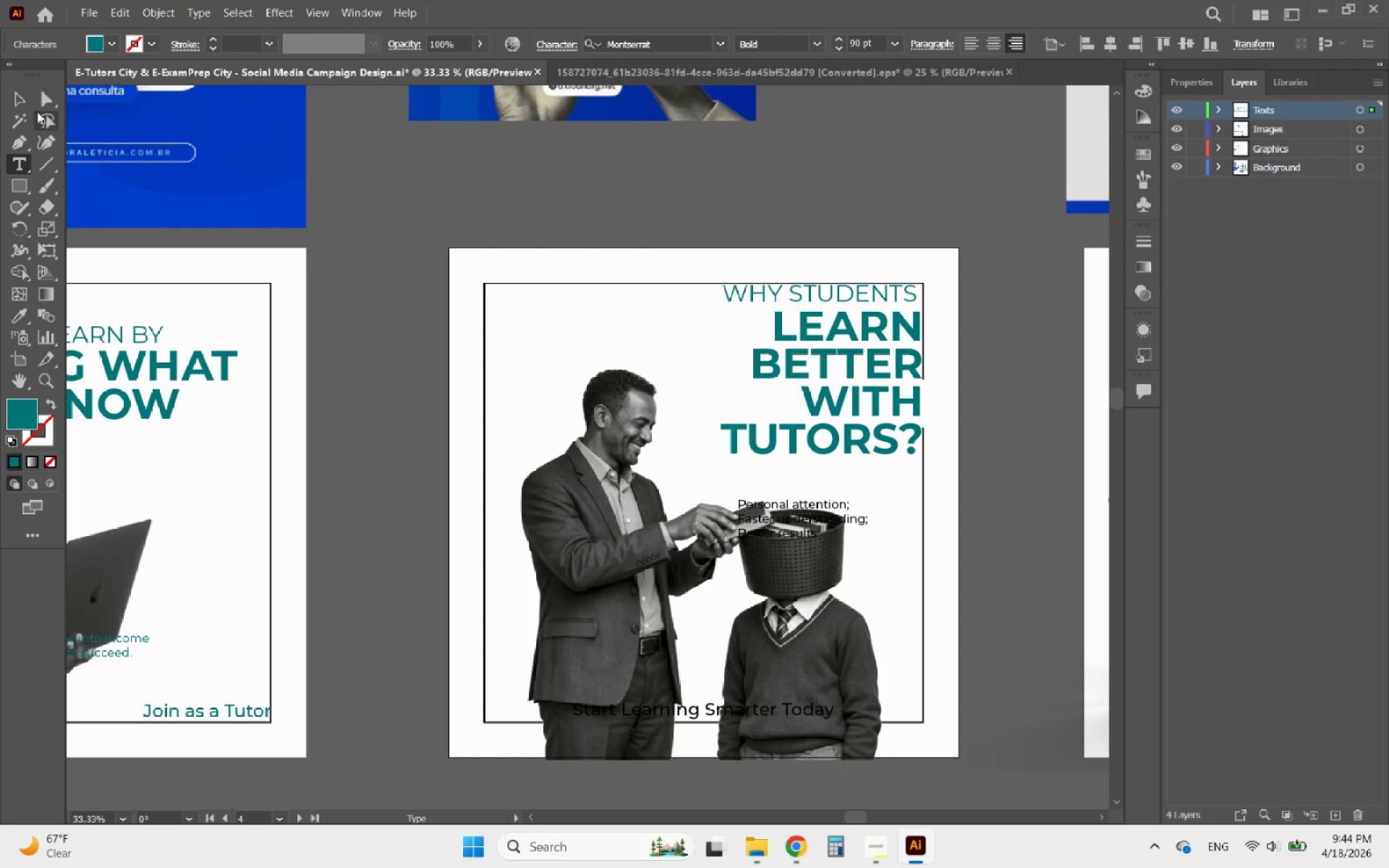 
left_click([6, 93])
 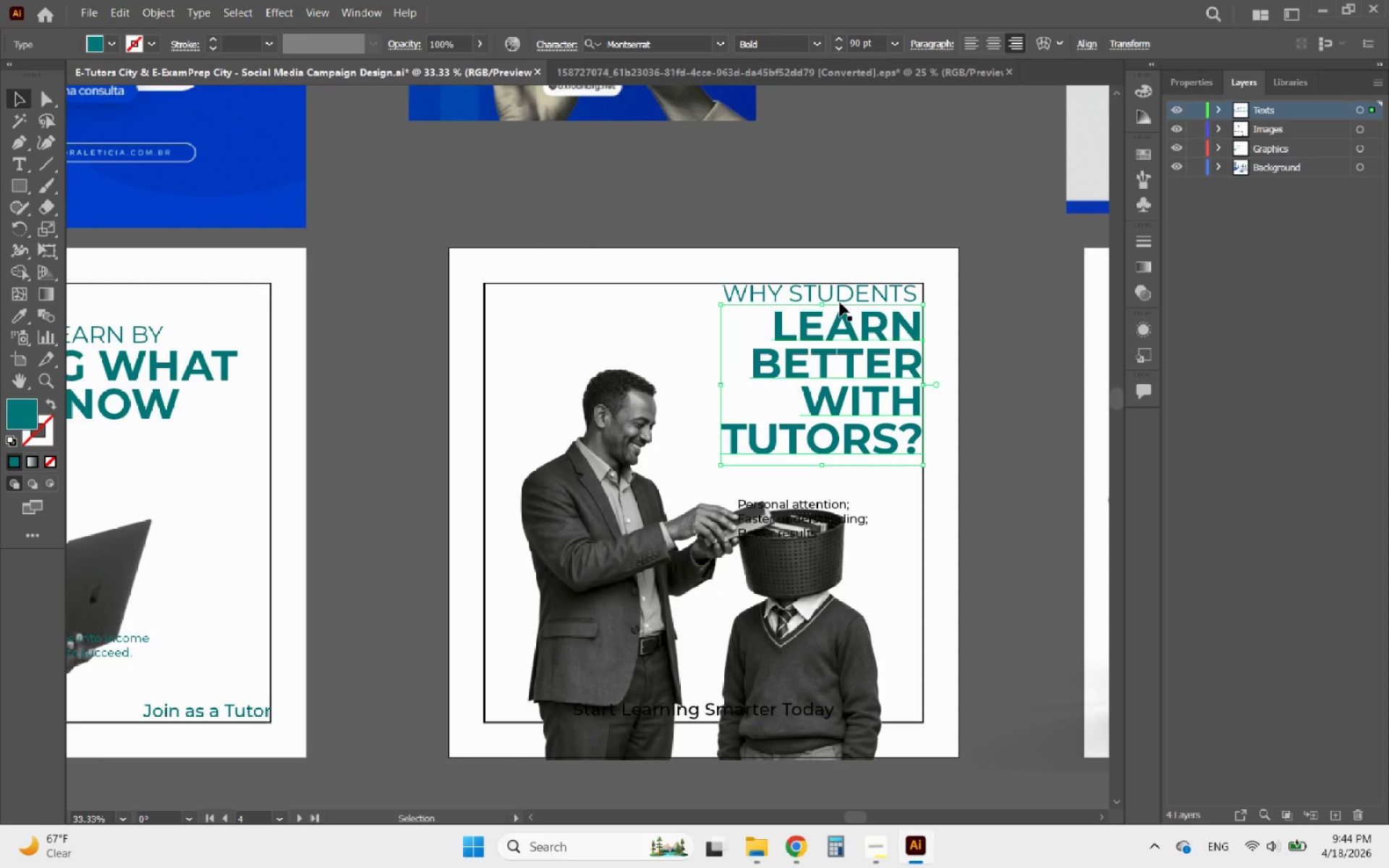 
left_click([1186, 87])
 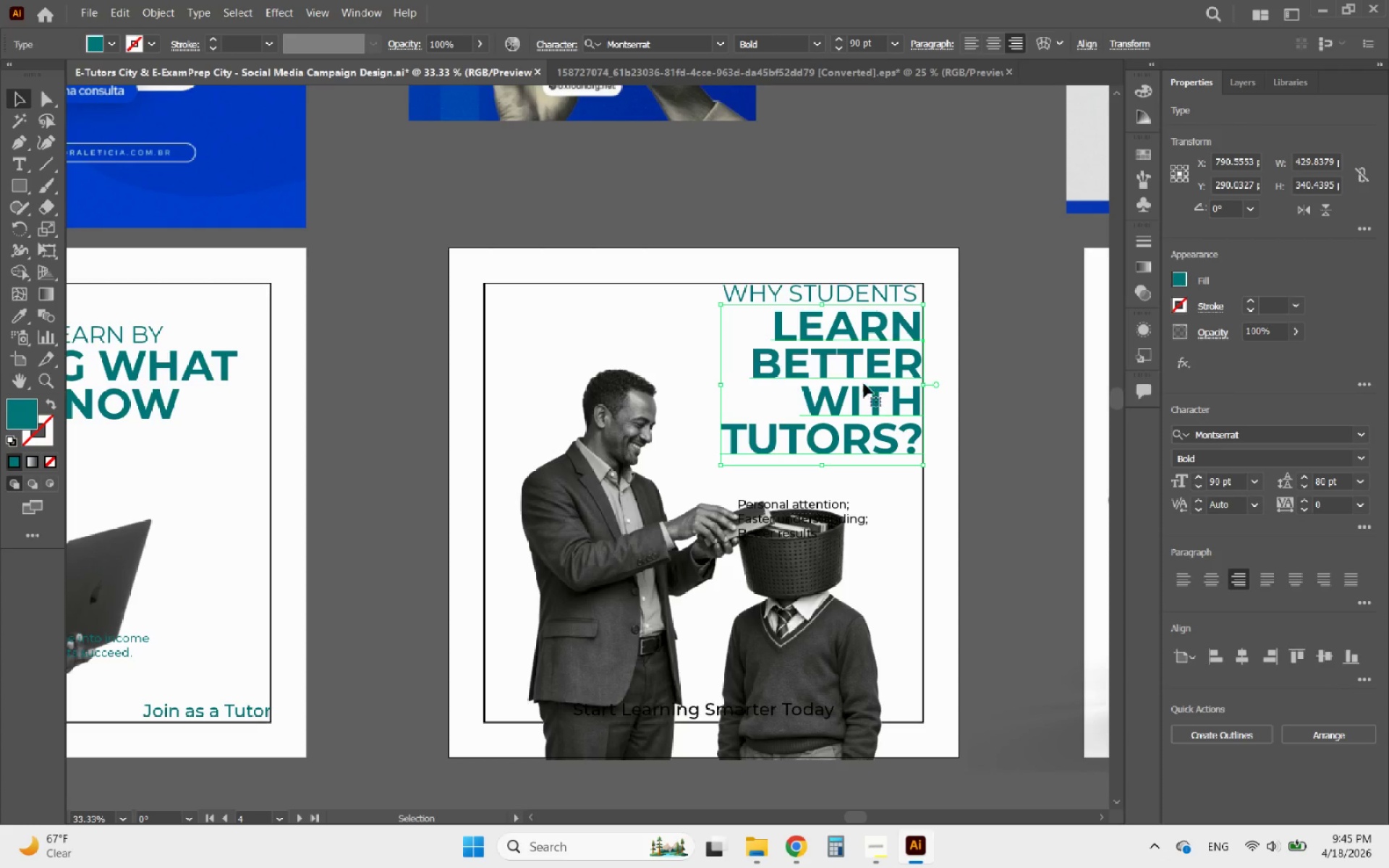 
hold_key(key=AltLeft, duration=0.48)
scroll: coordinate [869, 401], scroll_direction: down, amount: 1.0
 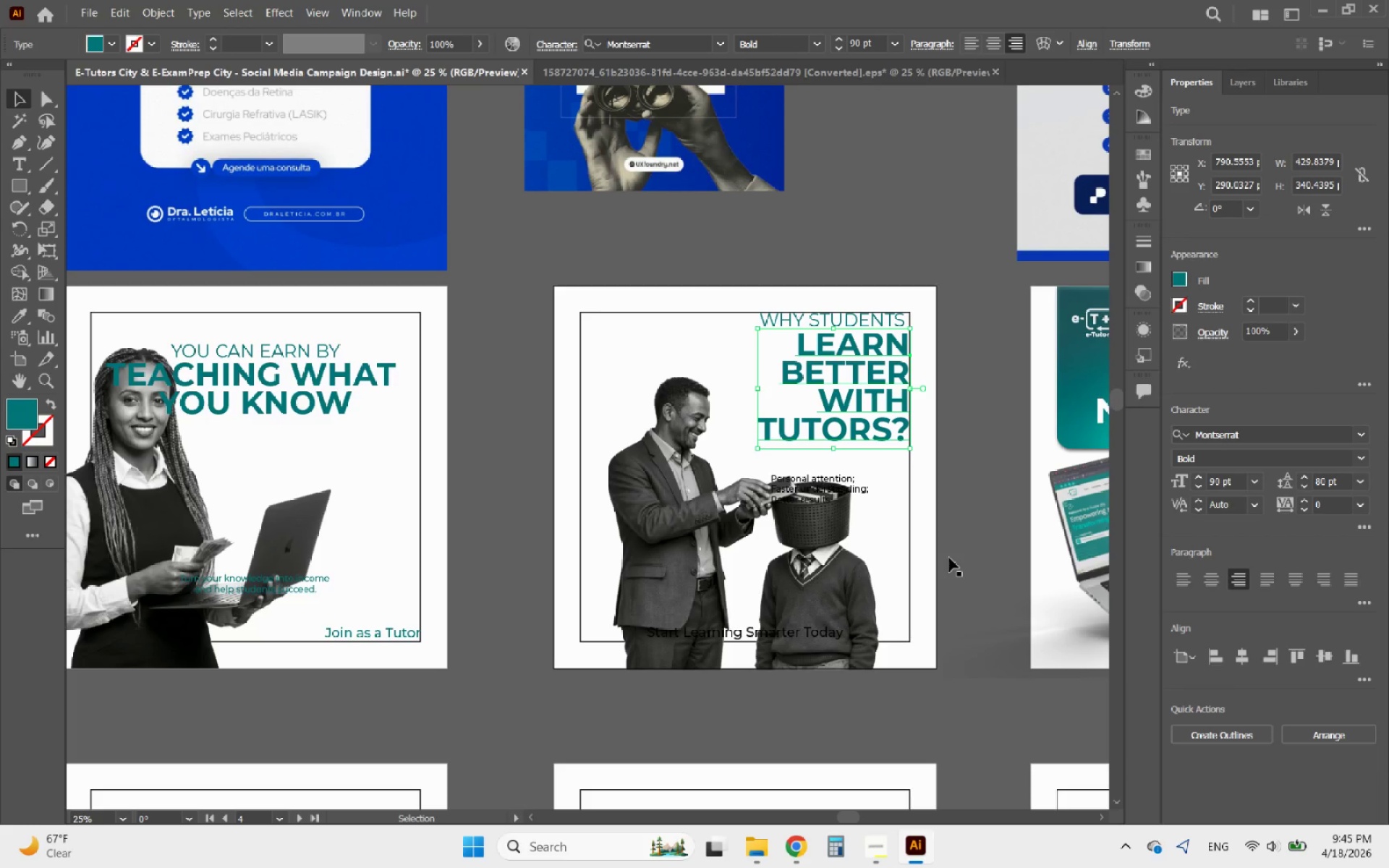 
left_click([950, 558])
 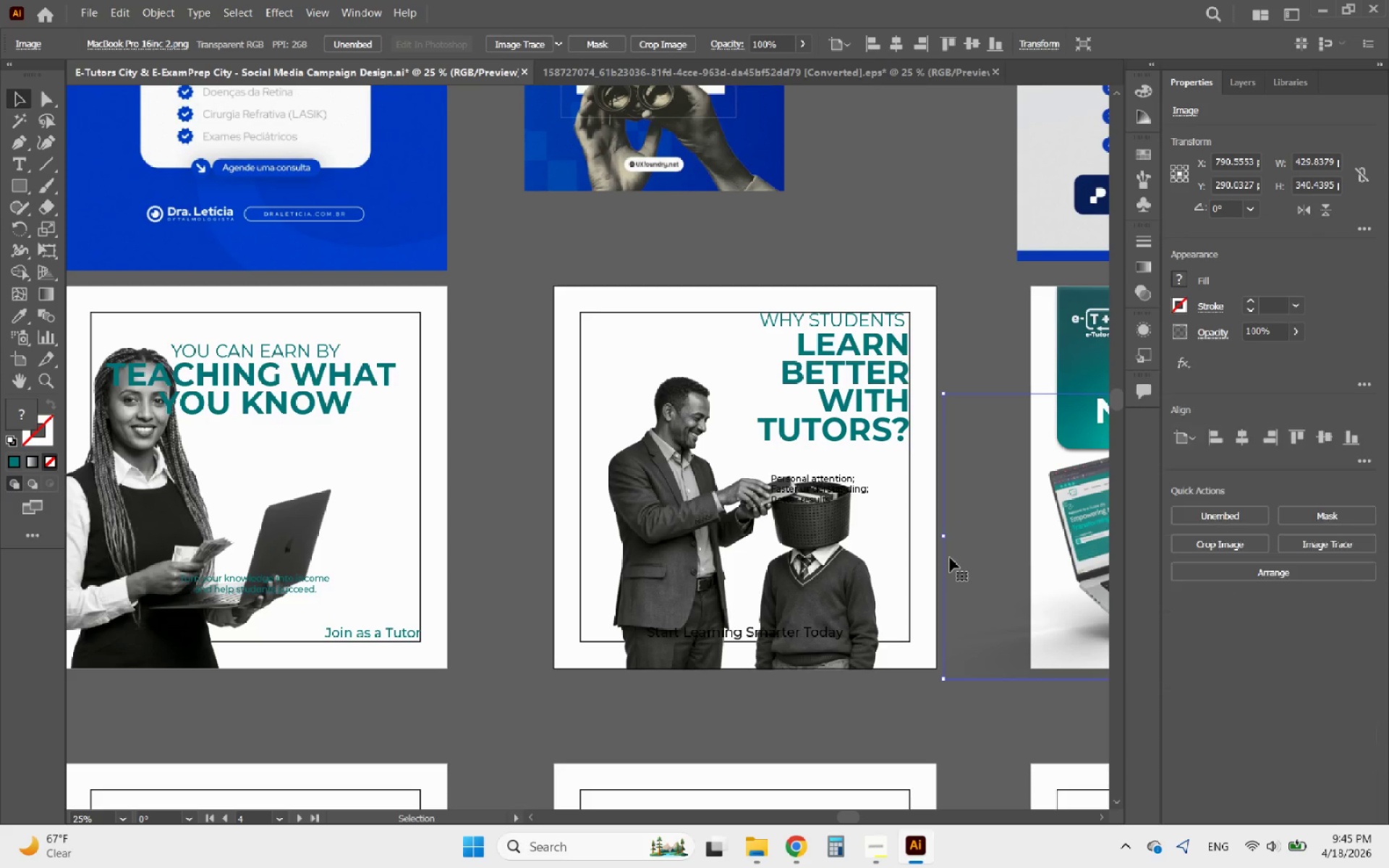 
key(Alt+AltLeft)
 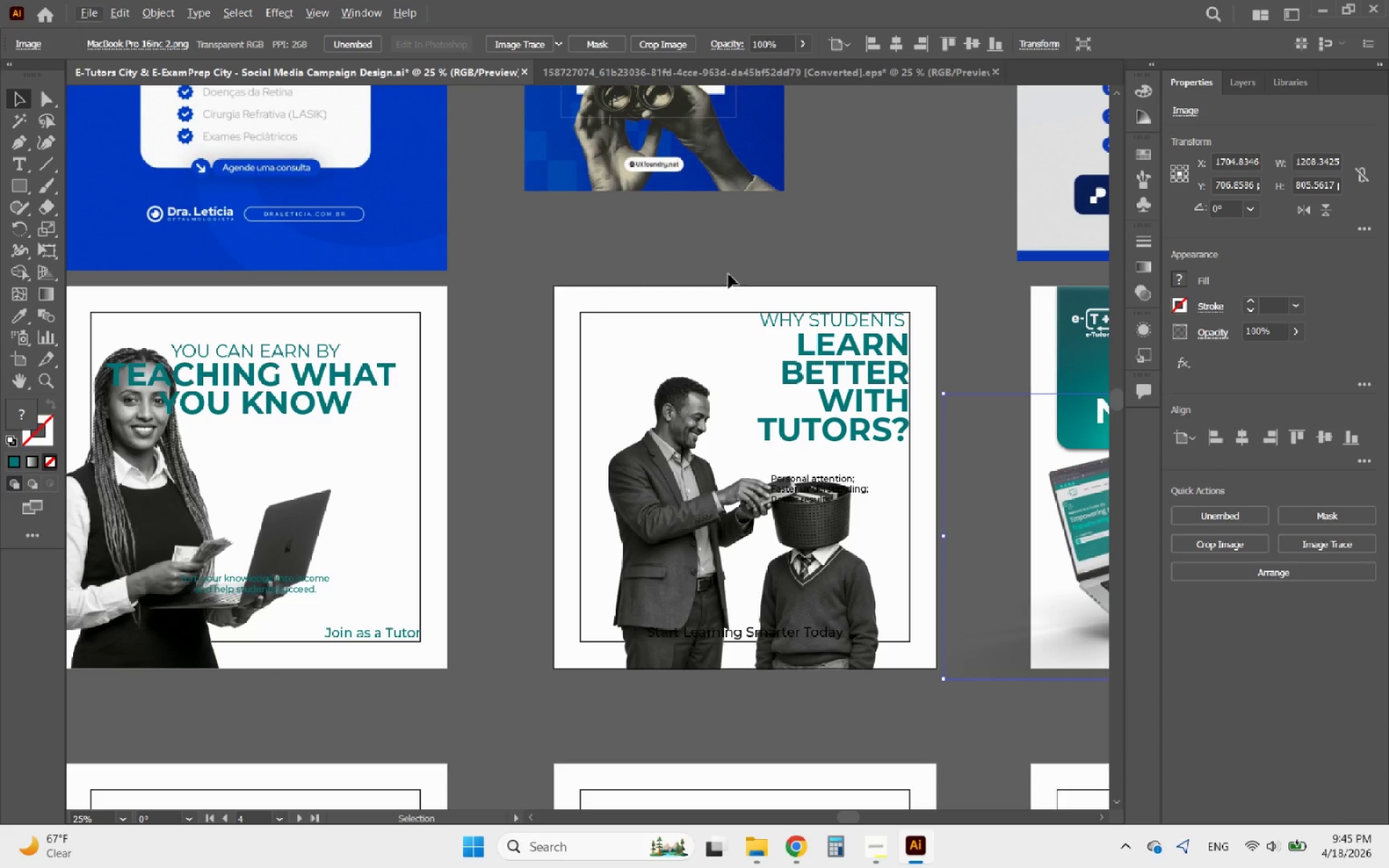 
left_click([736, 265])
 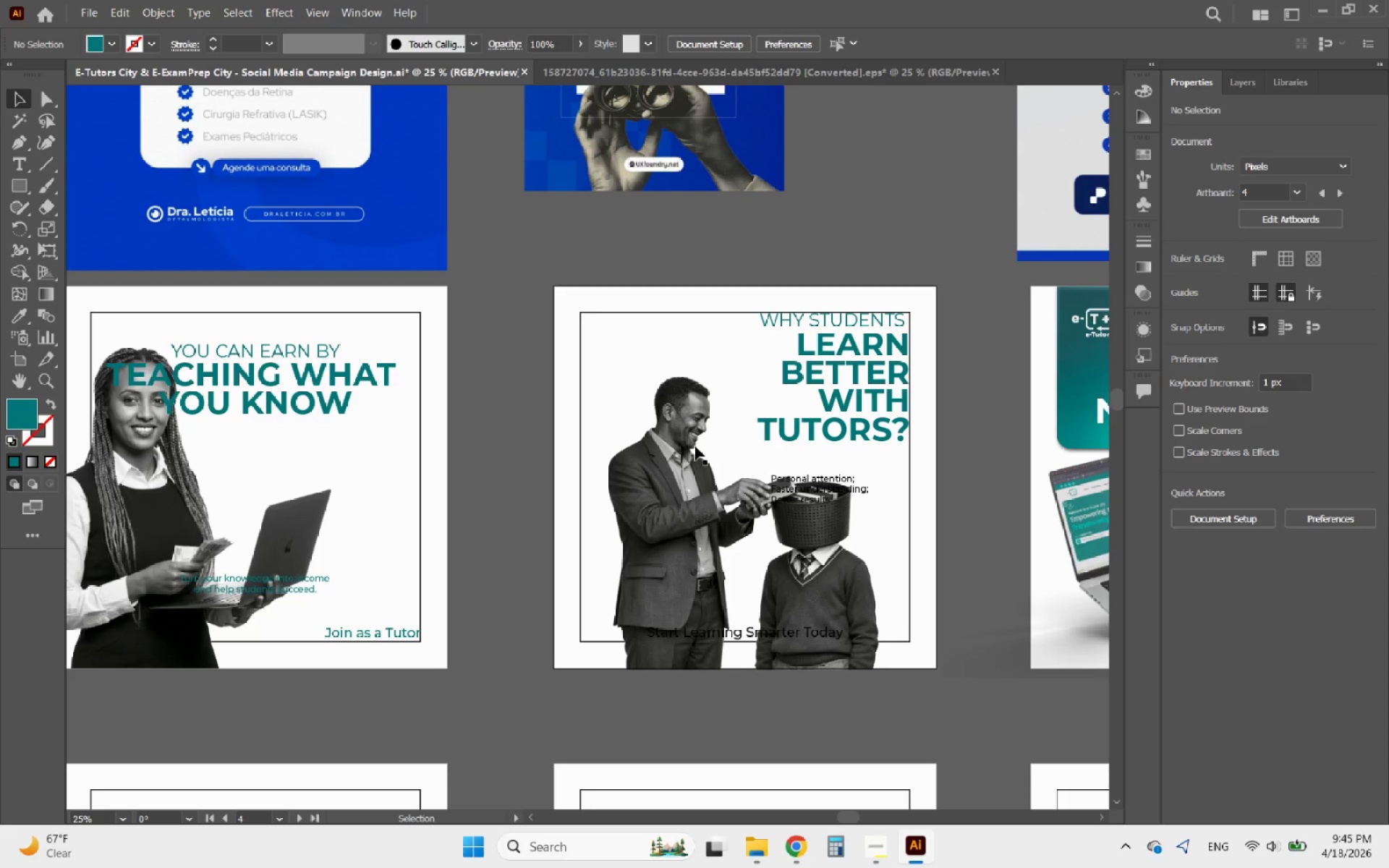 
left_click_drag(start_coordinate=[694, 448], to_coordinate=[645, 449])
 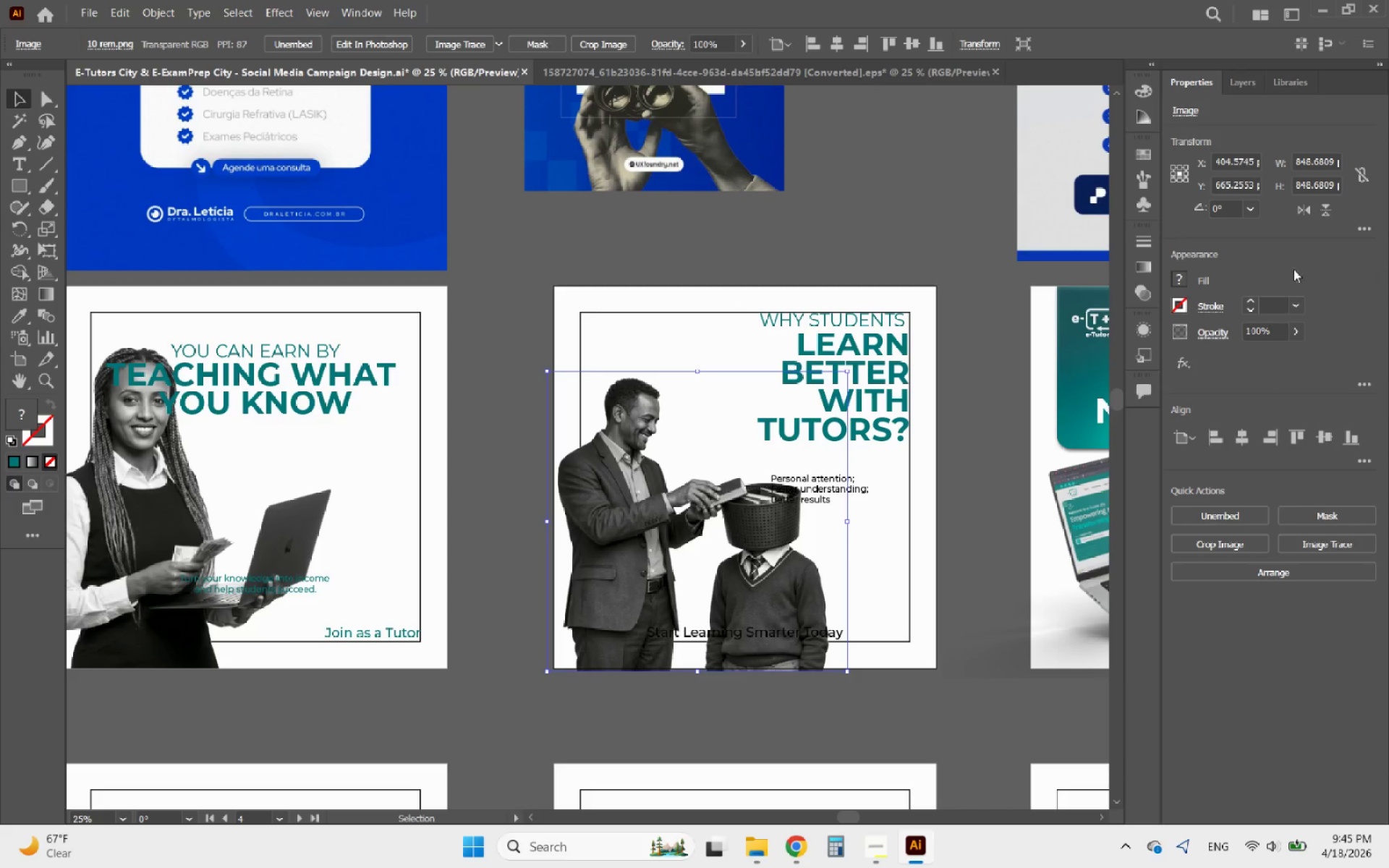 
left_click([1300, 214])
 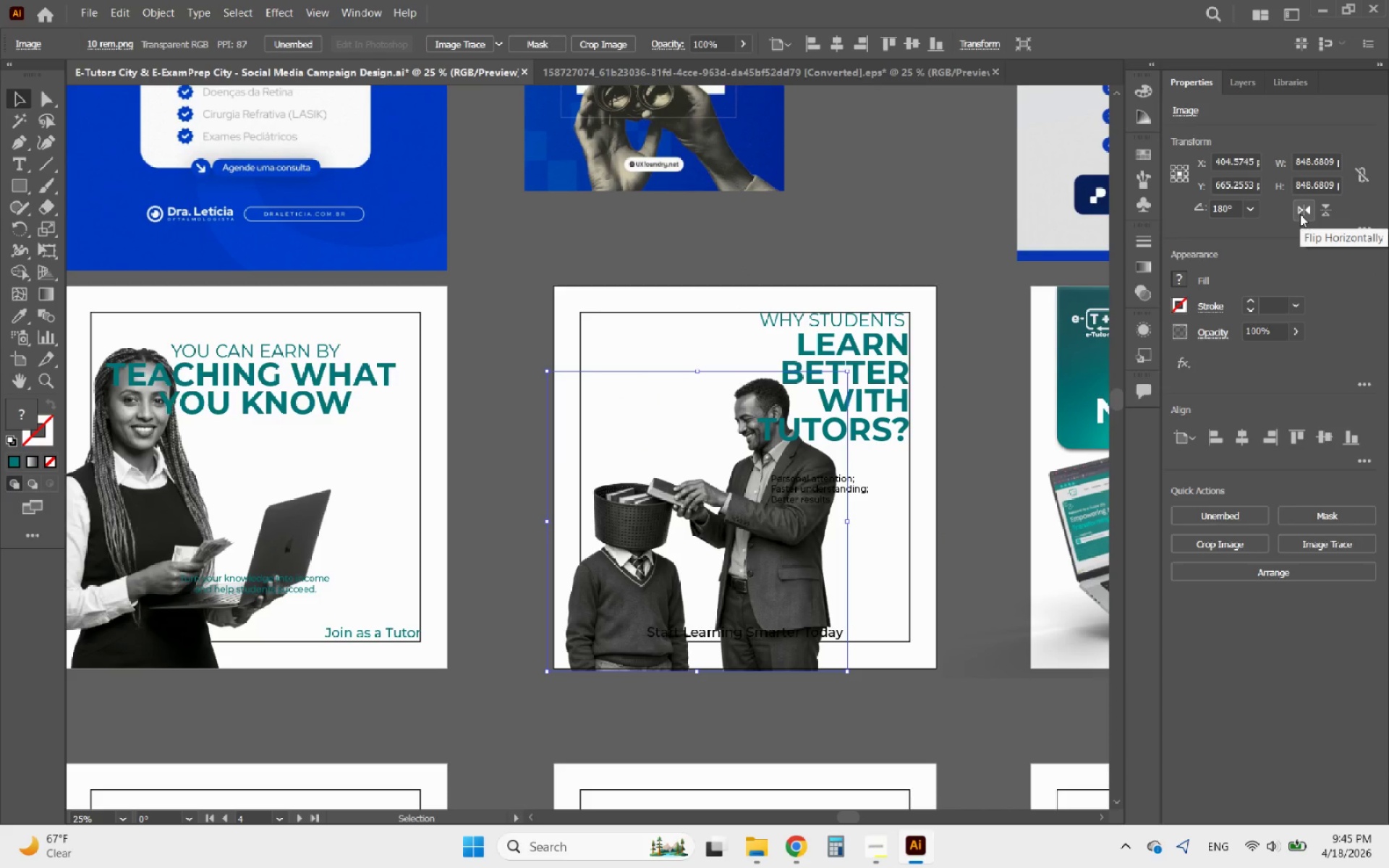 
left_click([1300, 214])
 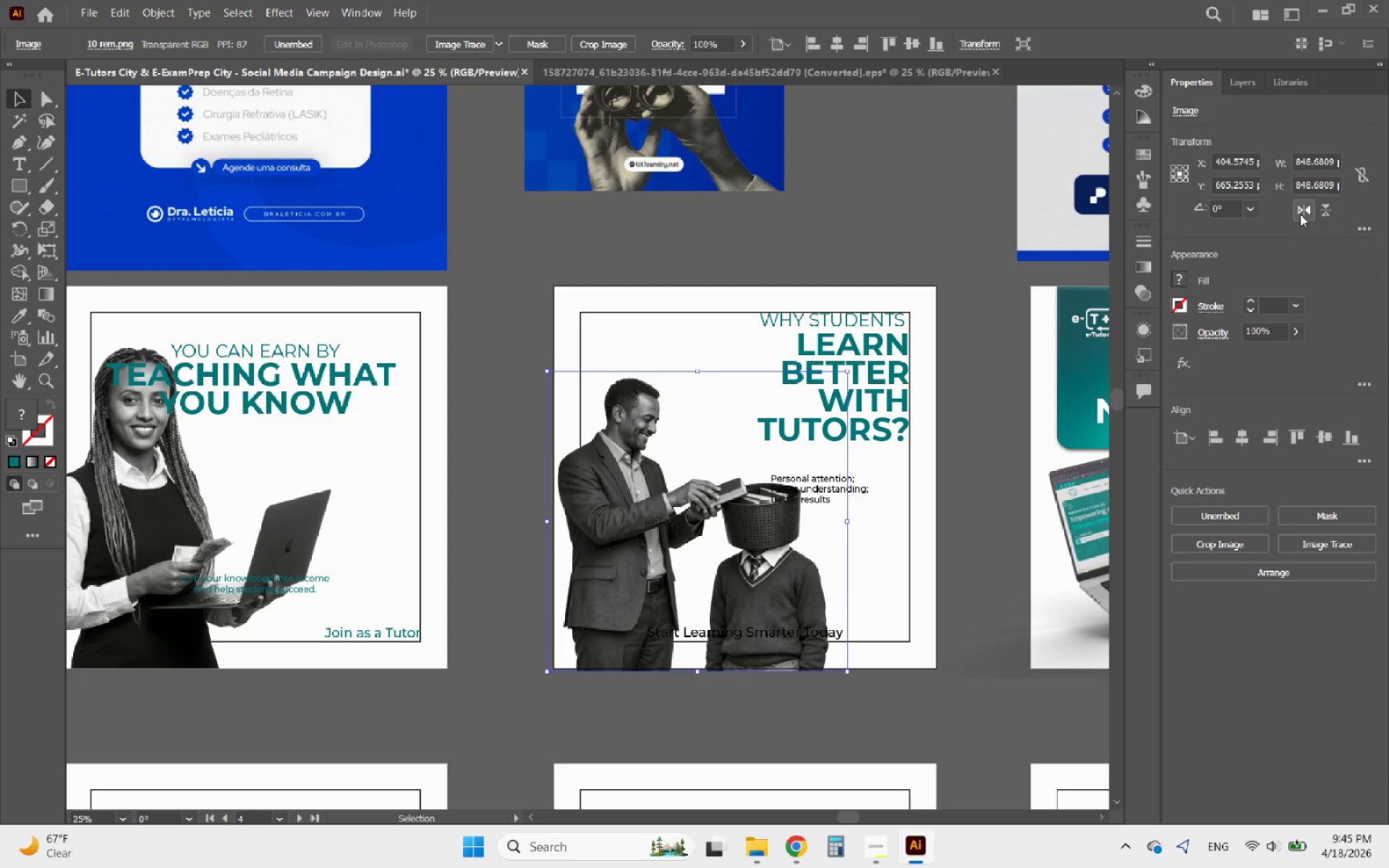 
left_click([1300, 214])
 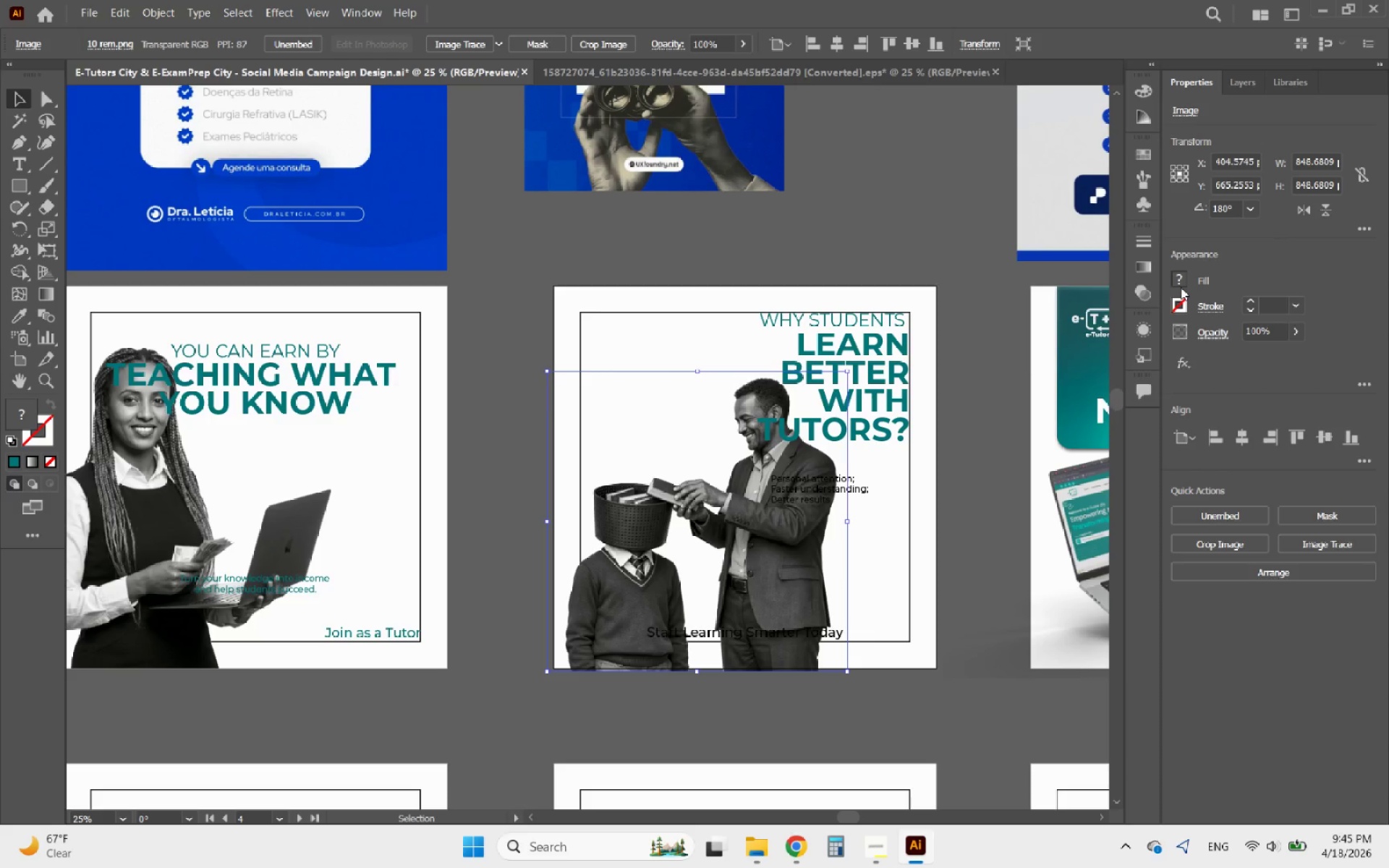 
hold_key(key=AltLeft, duration=2.25)
scroll: coordinate [897, 446], scroll_direction: down, amount: 3.0
 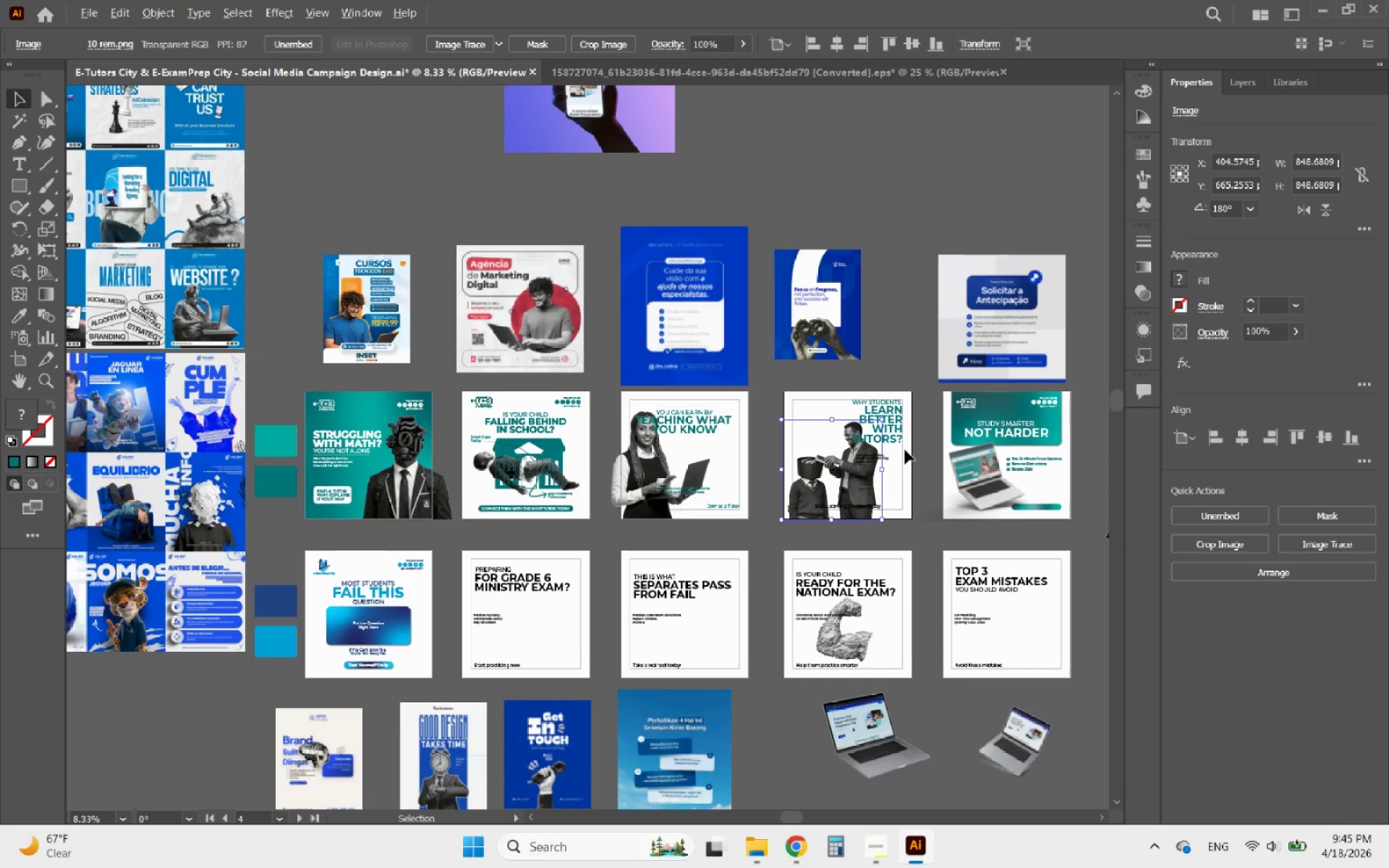 
scroll: coordinate [917, 454], scroll_direction: up, amount: 3.0
 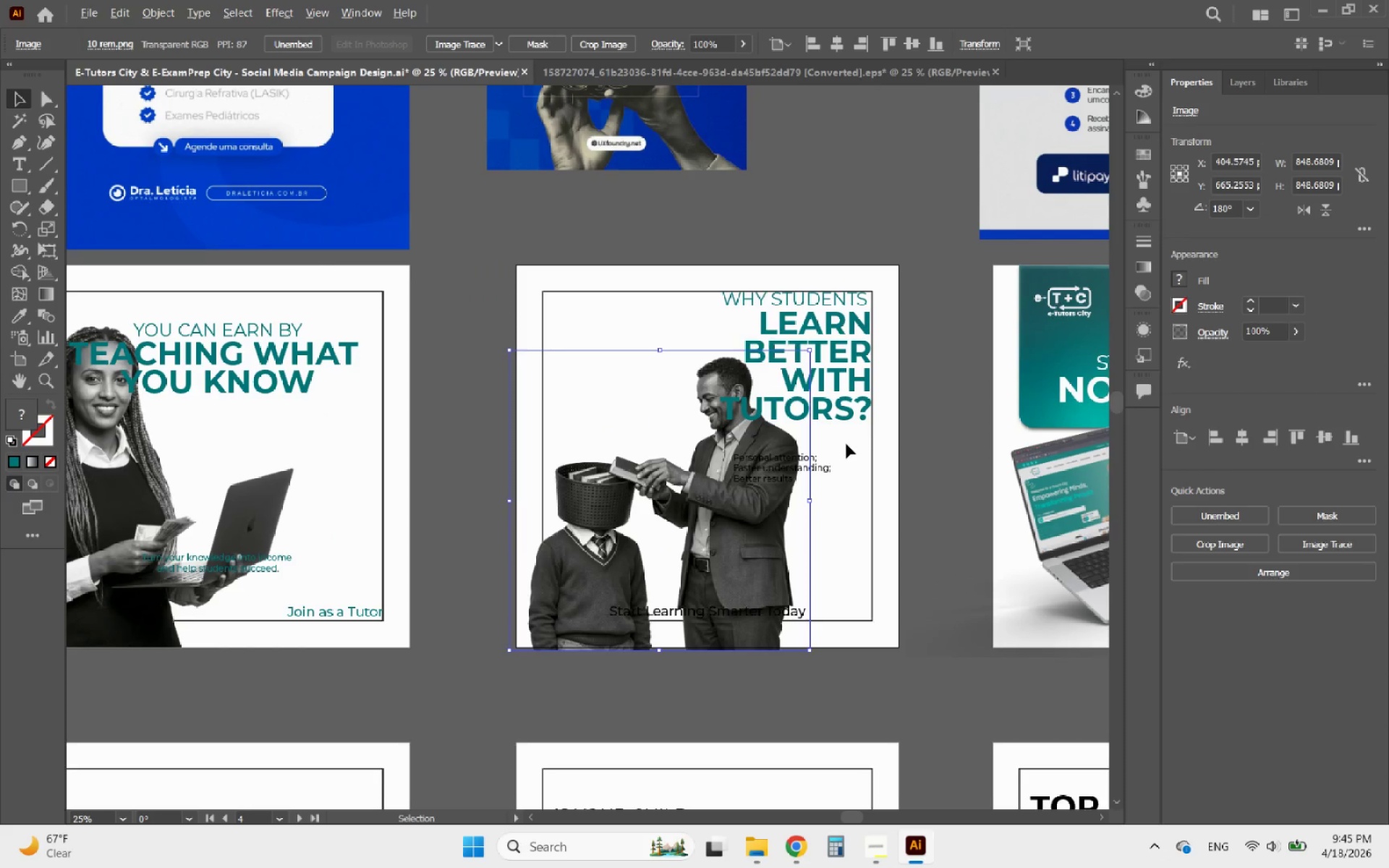 
left_click_drag(start_coordinate=[757, 435], to_coordinate=[896, 436])
 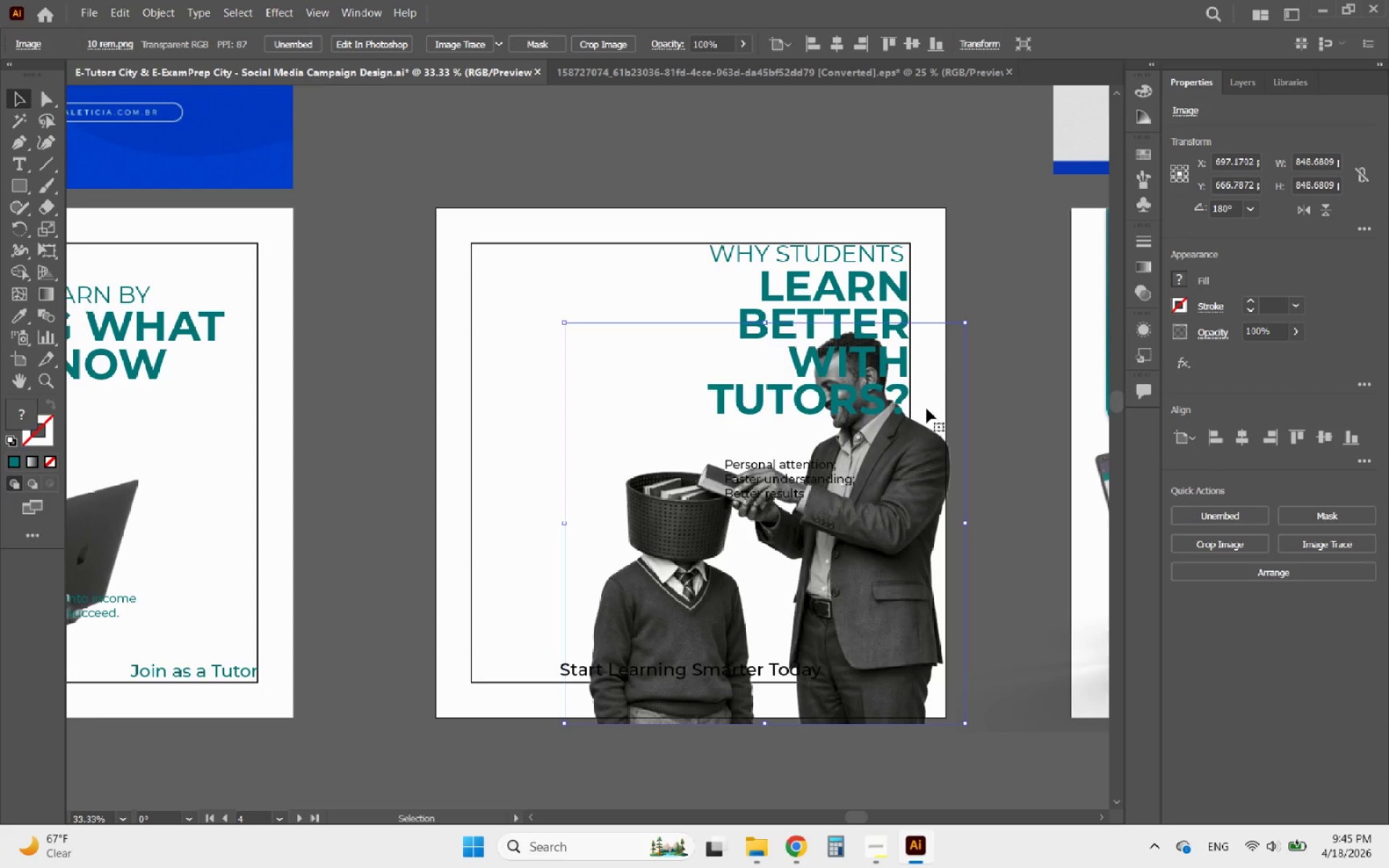 
scroll: coordinate [757, 435], scroll_direction: up, amount: 1.0
 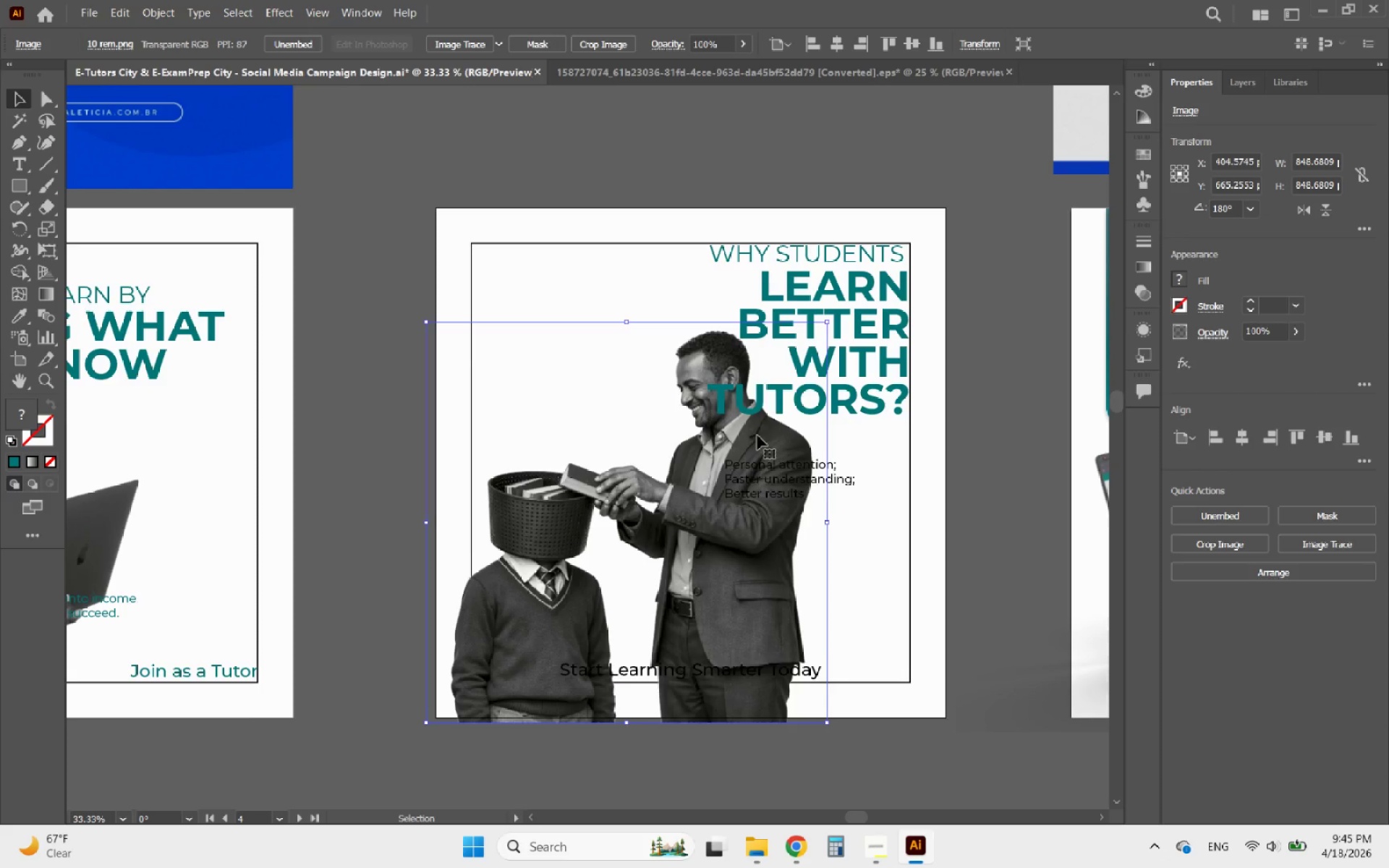 
hold_key(key=ShiftLeft, duration=1.05)
left_click_drag(start_coordinate=[965, 327], to_coordinate=[966, 323])
 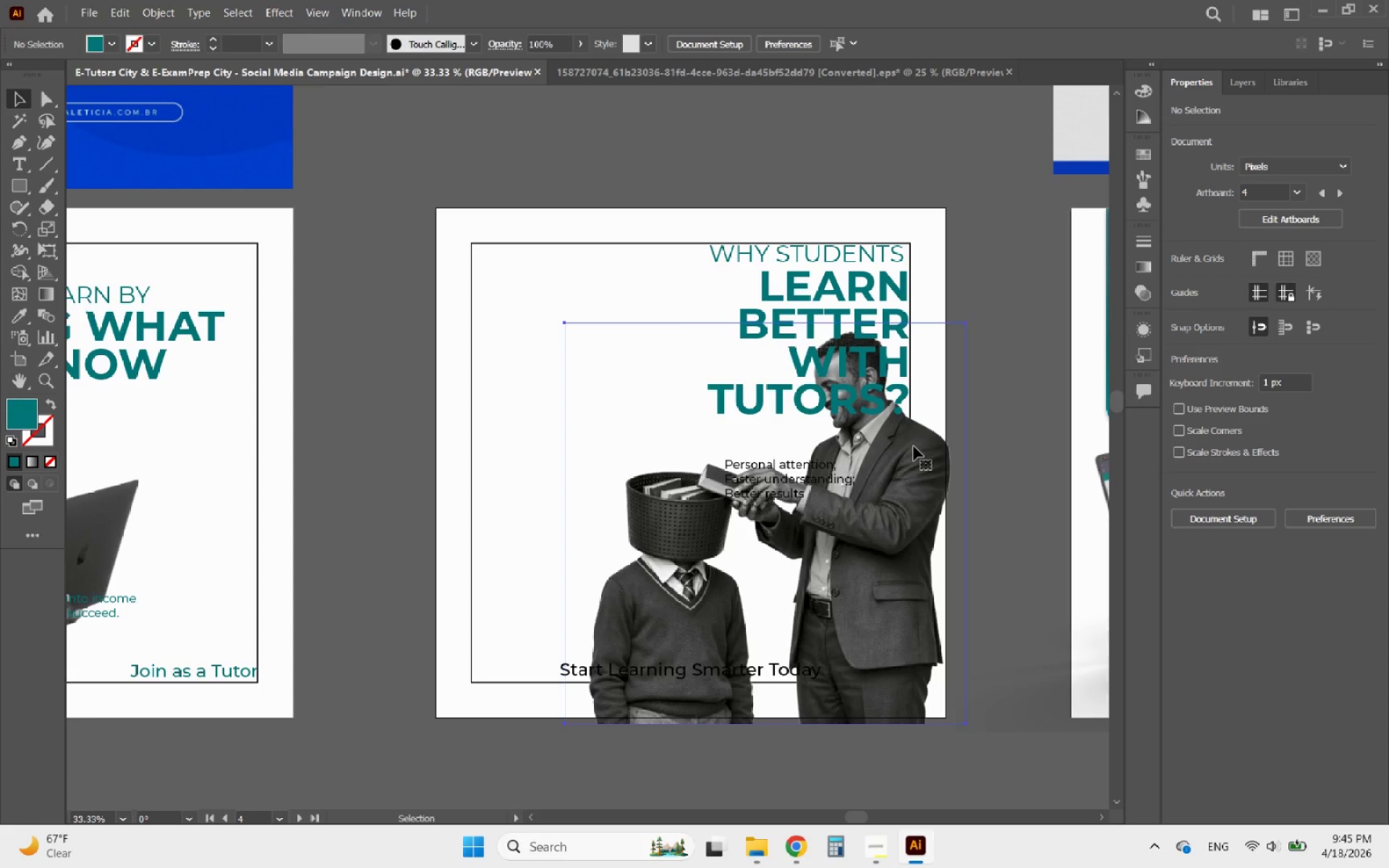 
hold_key(key=ShiftLeft, duration=2.34)
left_click_drag(start_coordinate=[961, 321], to_coordinate=[1034, 203])
 